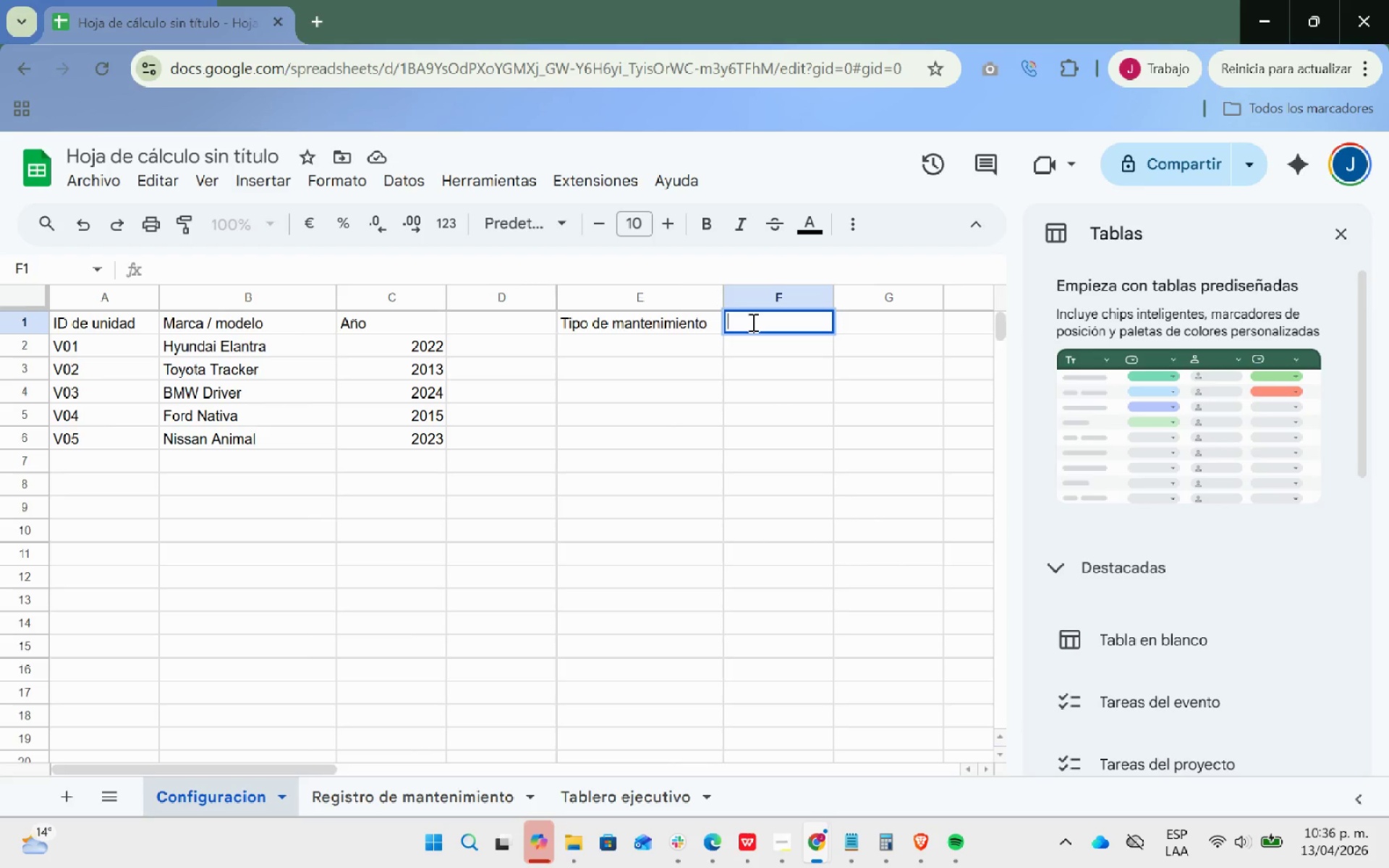 
type(Intervalo KM)
key(Backspace)
key(Backspace)
key(Backspace)
type( *()
key(Backspace)
type(km()
 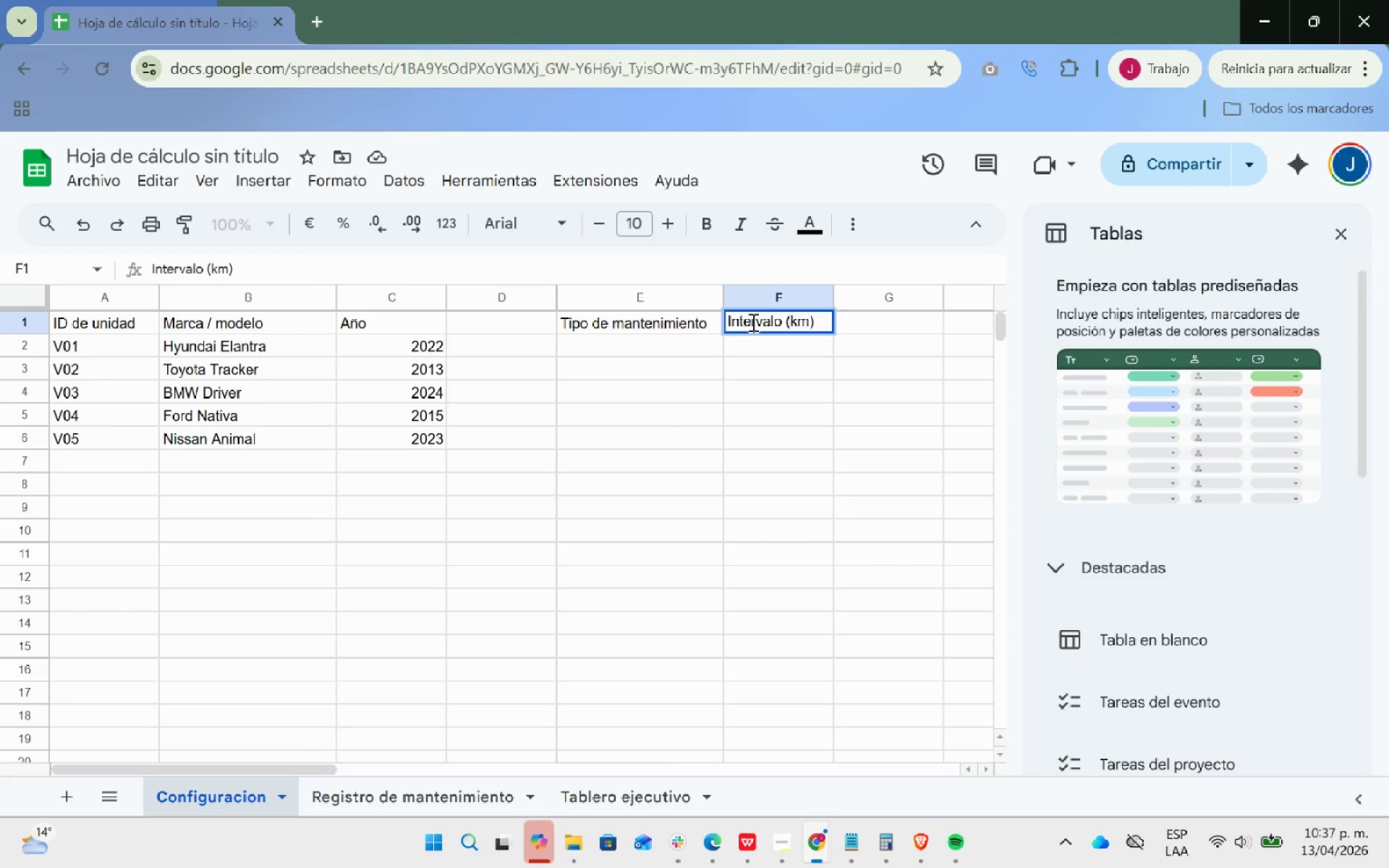 
key(Enter)
 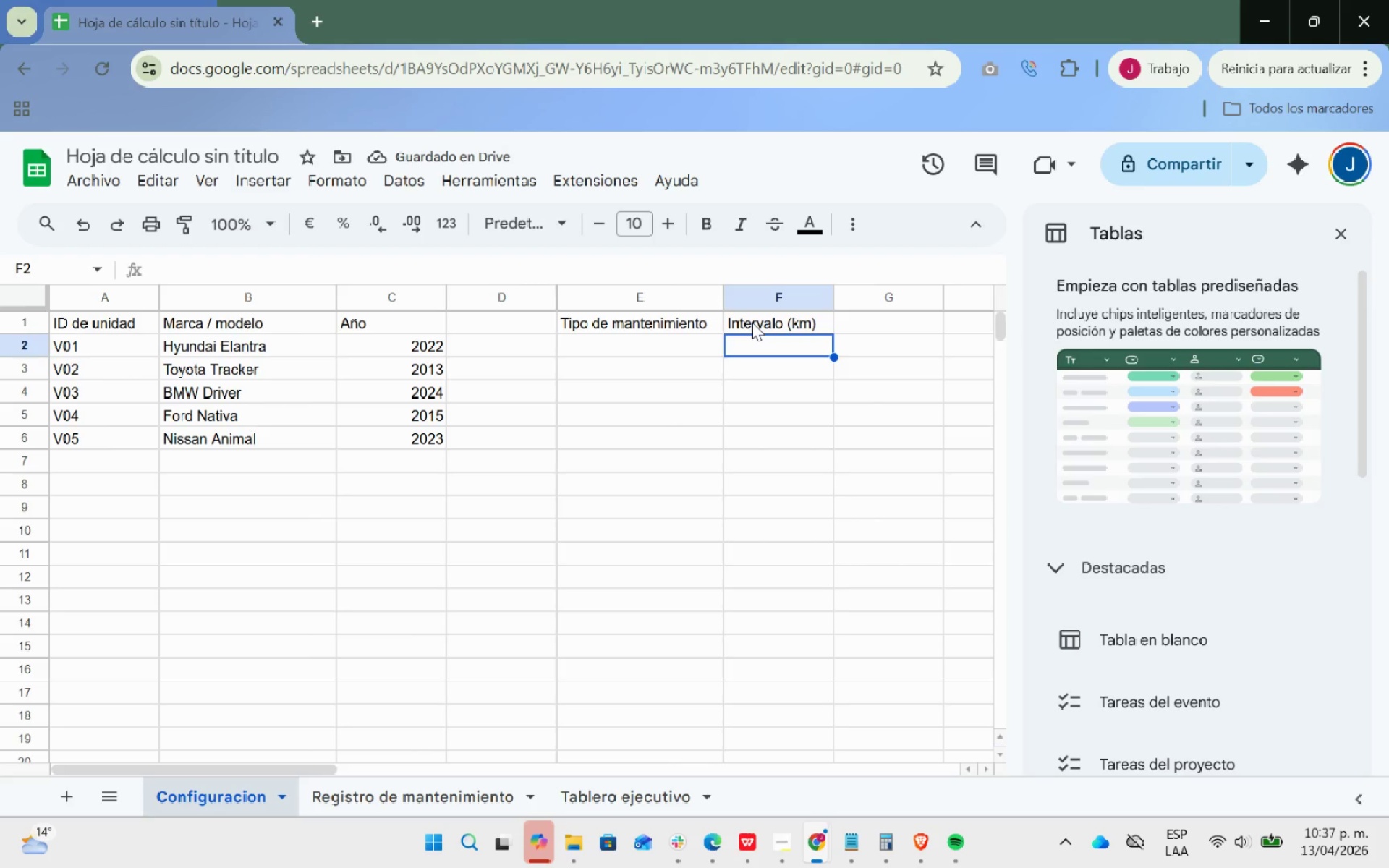 
wait(6.23)
 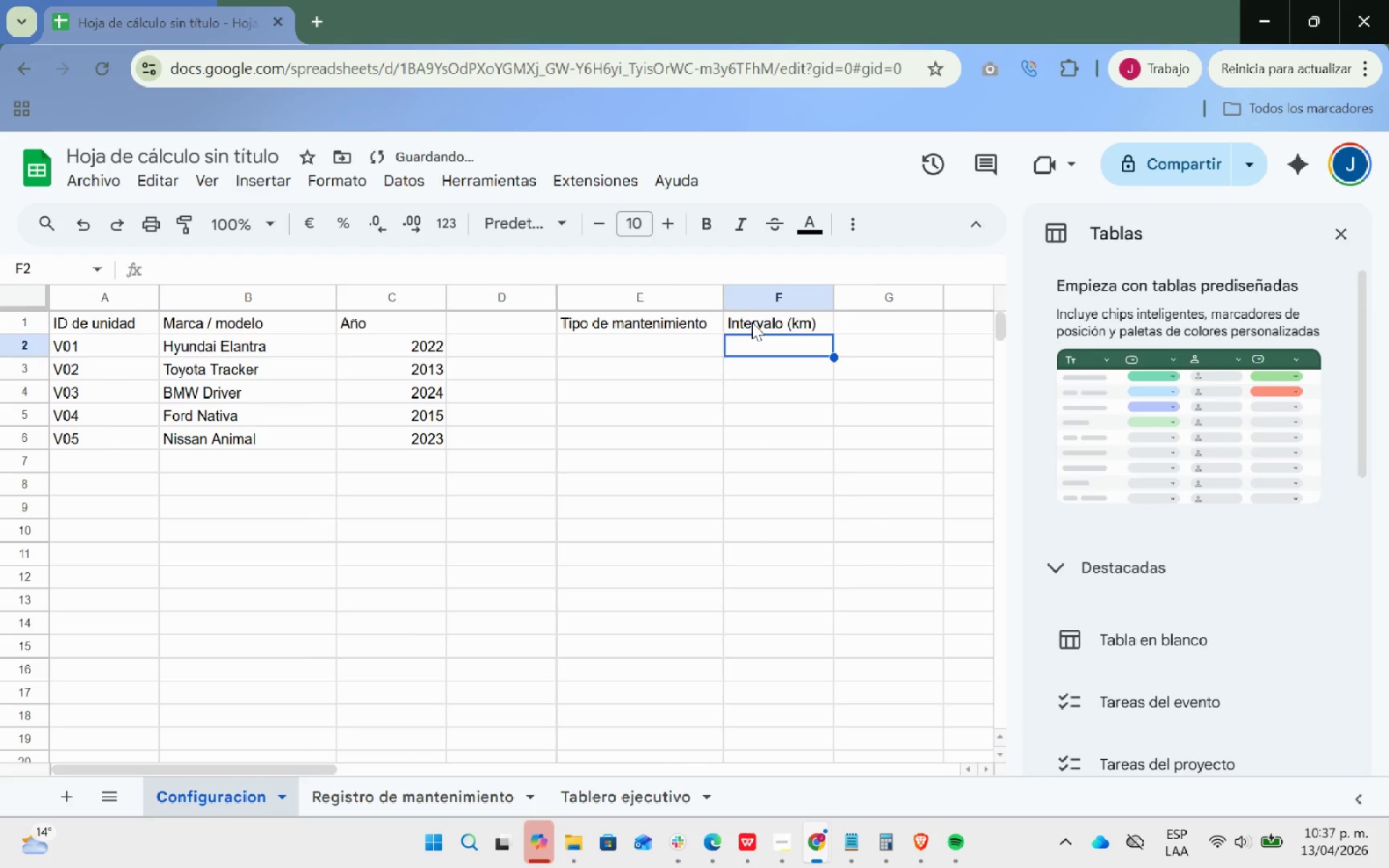 
key(PageUp)
 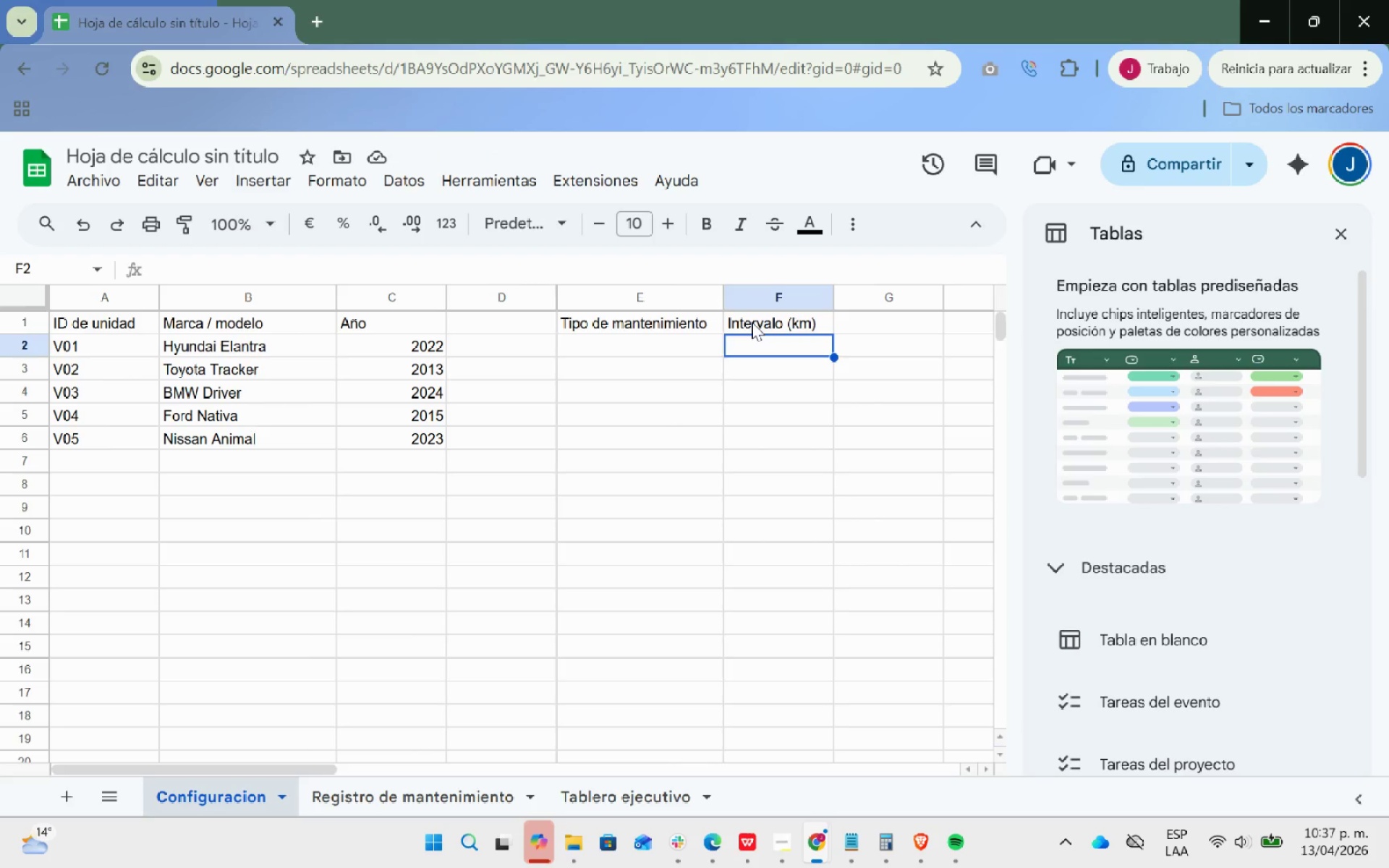 
key(ArrowLeft)
 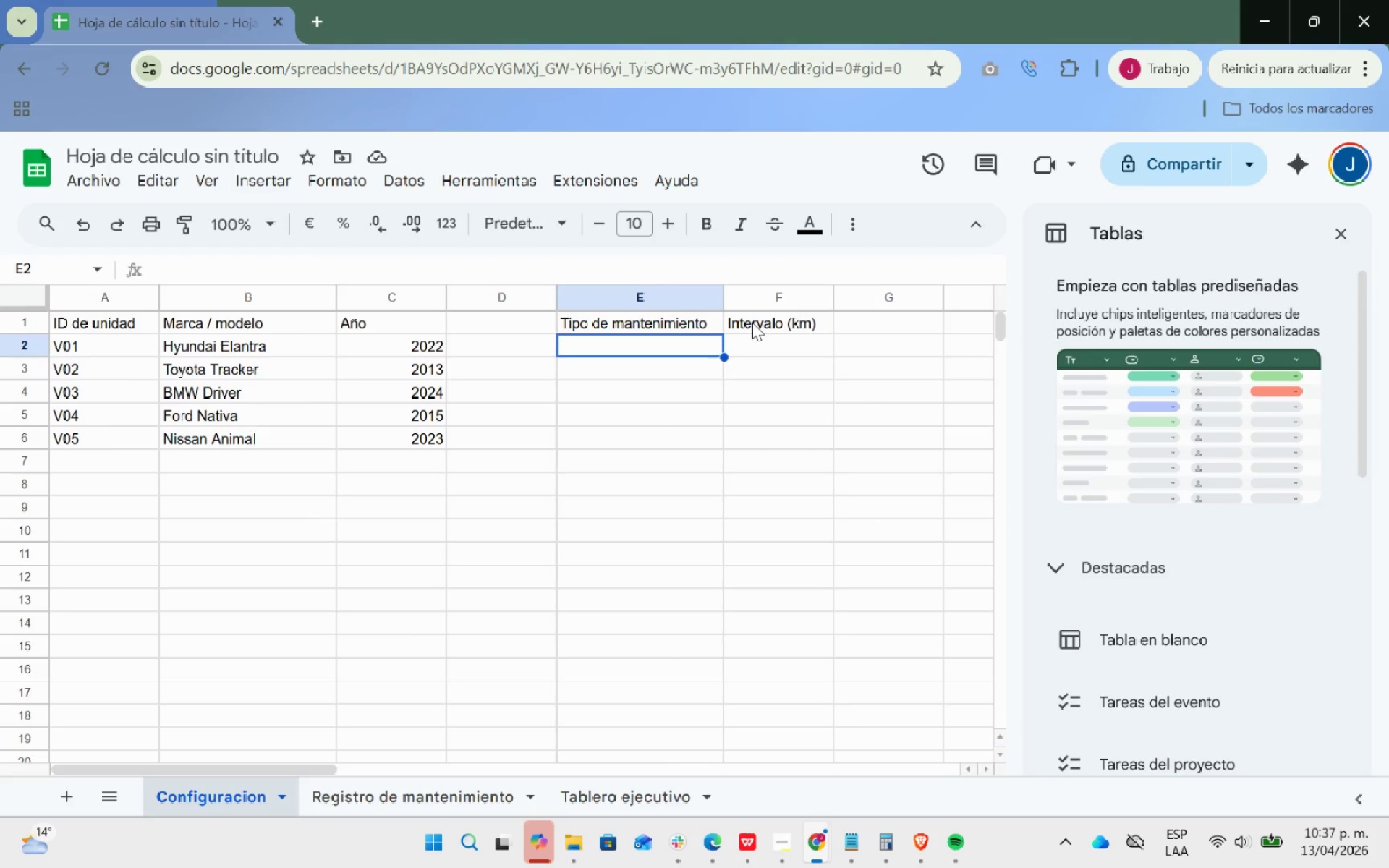 
type(cambio dde)
key(Backspace)
key(Backspace)
type(e aceite)
 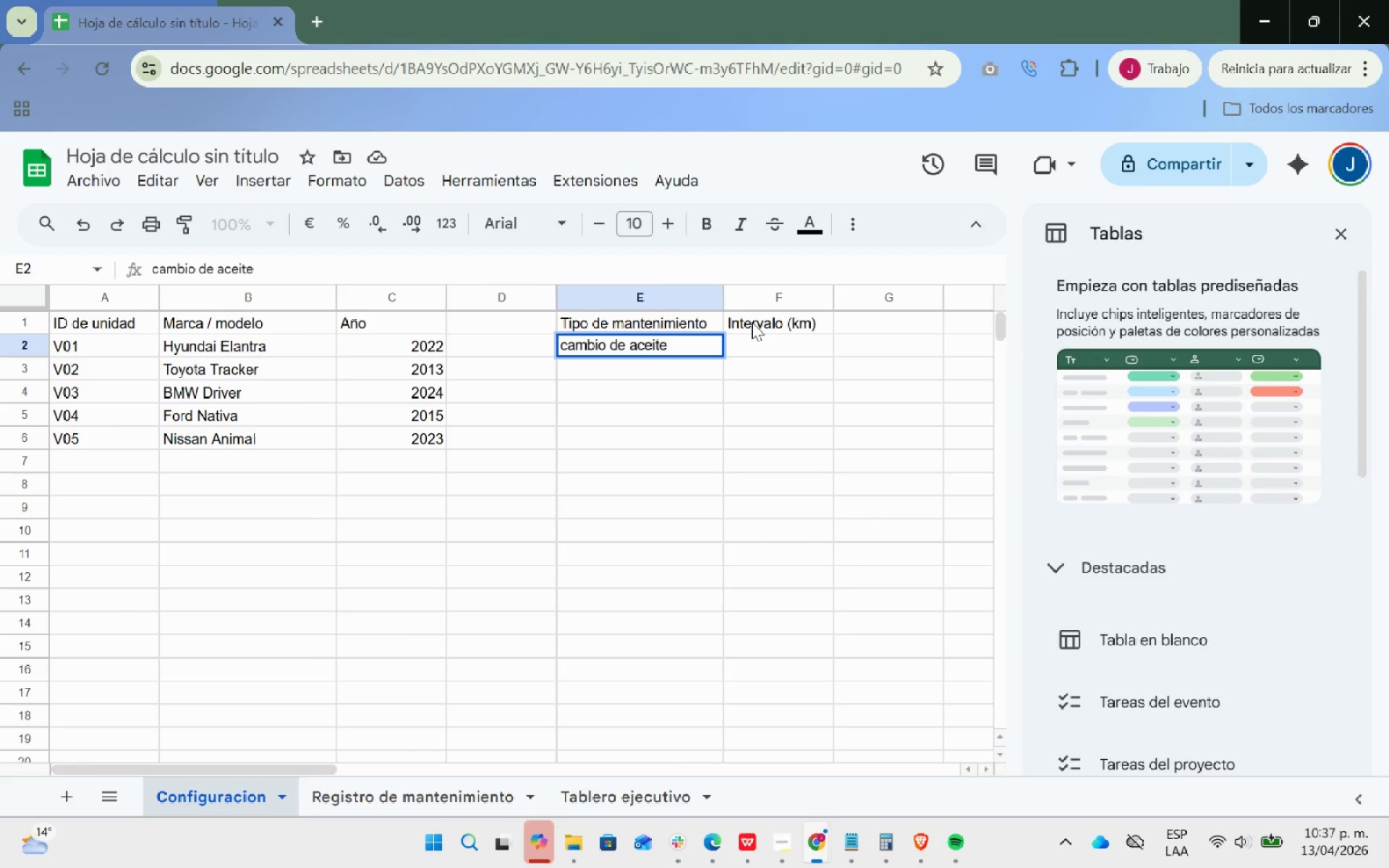 
key(ArrowRight)
 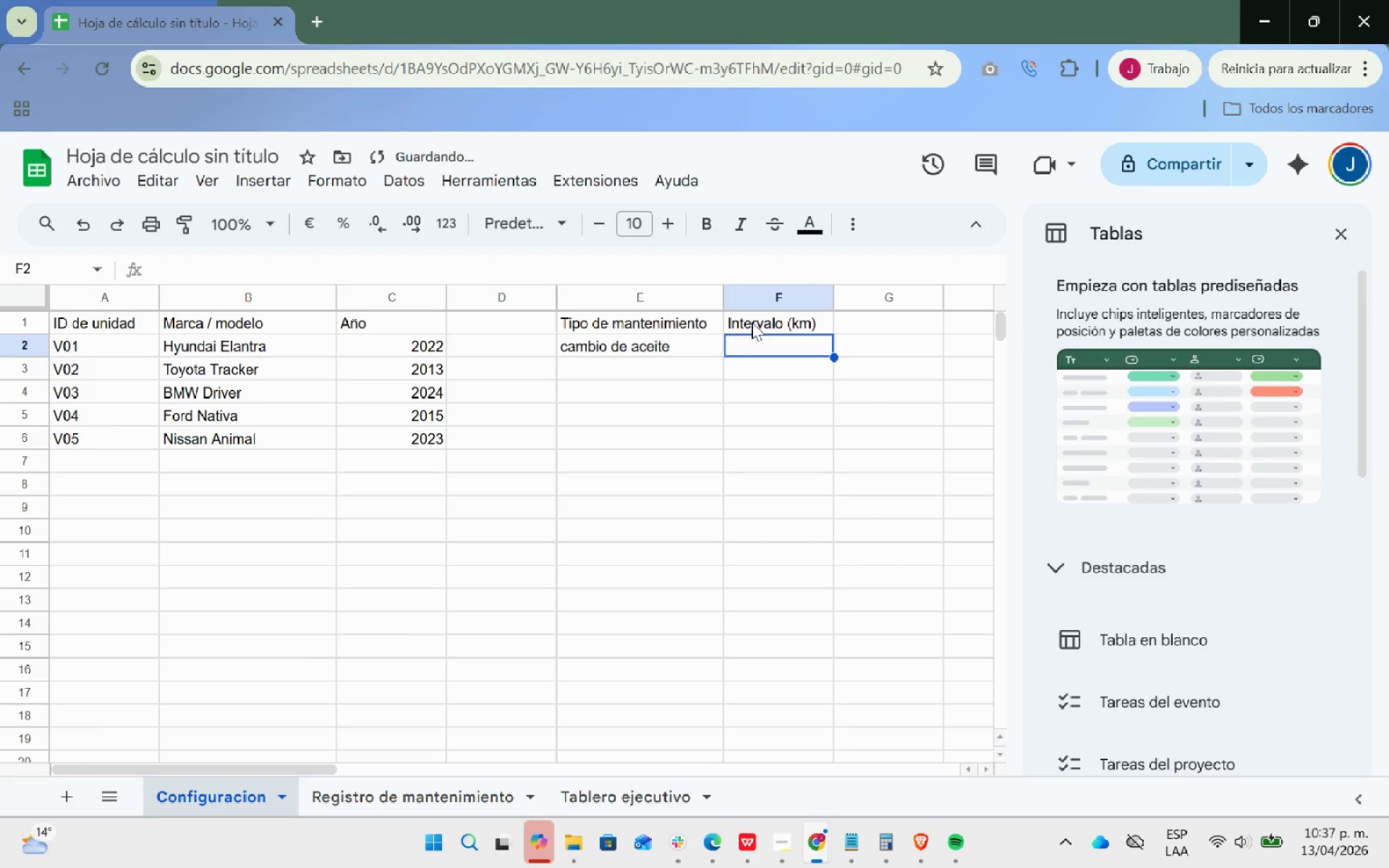 
type(8000)
 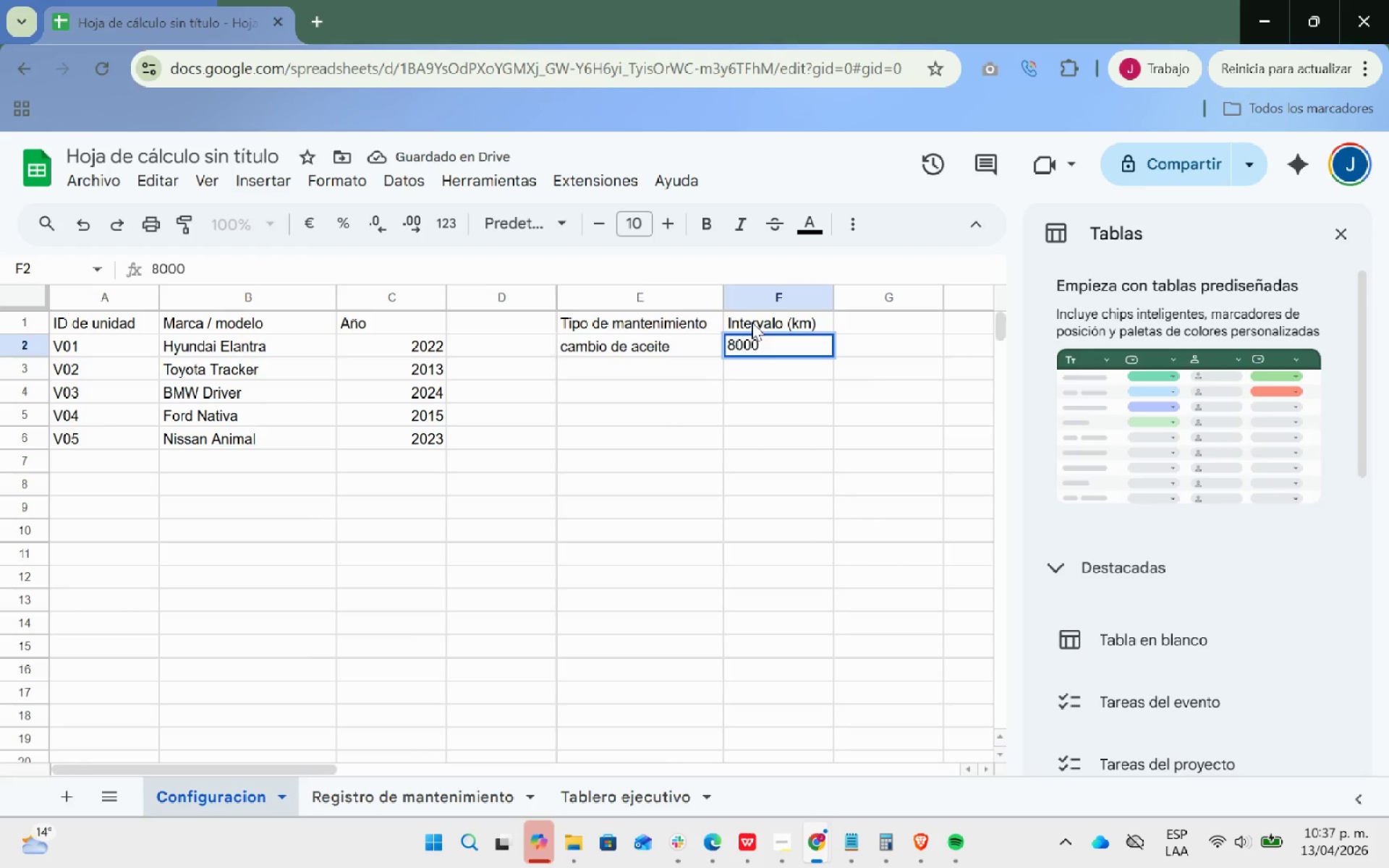 
key(Enter)
 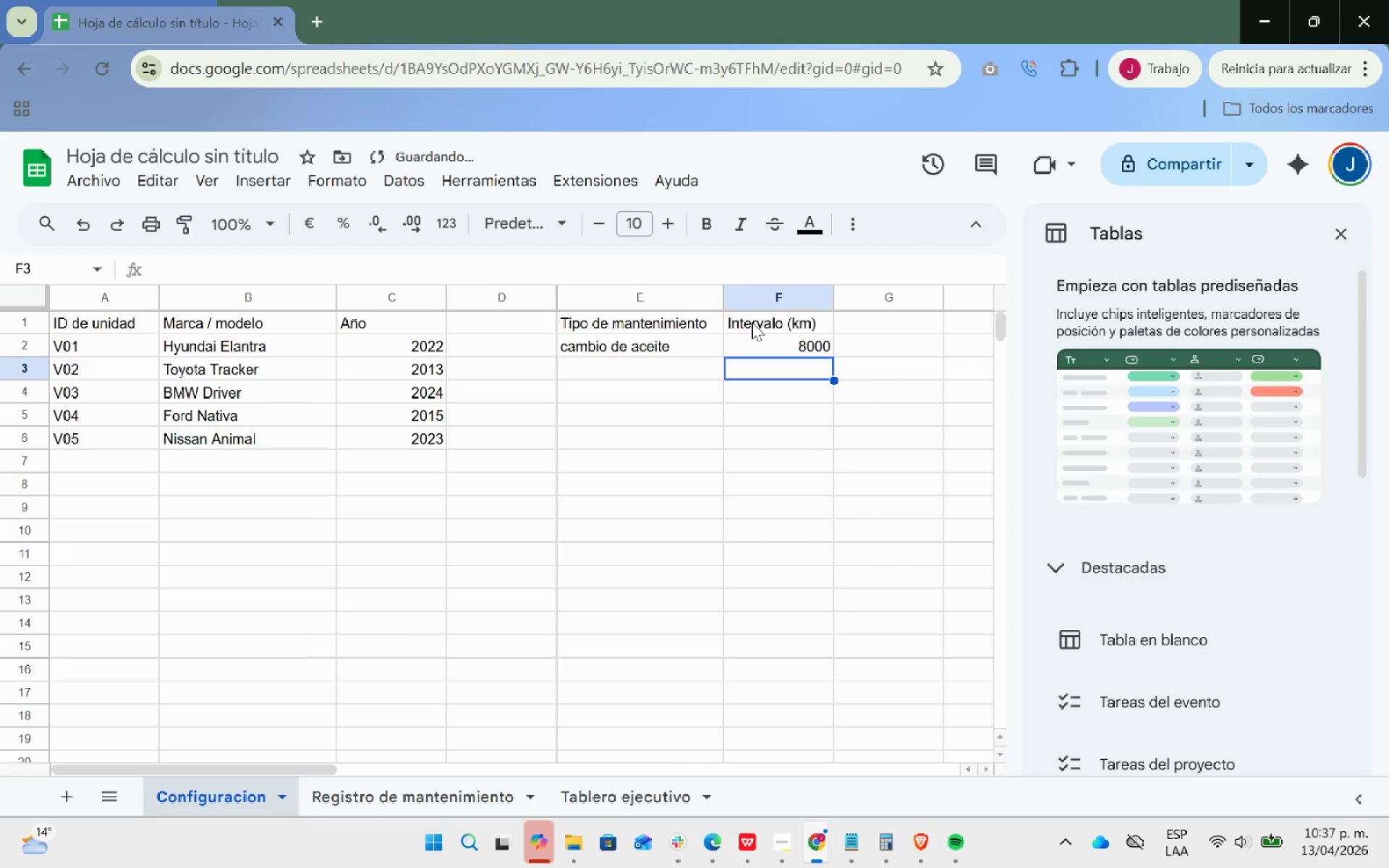 
key(ArrowLeft)
 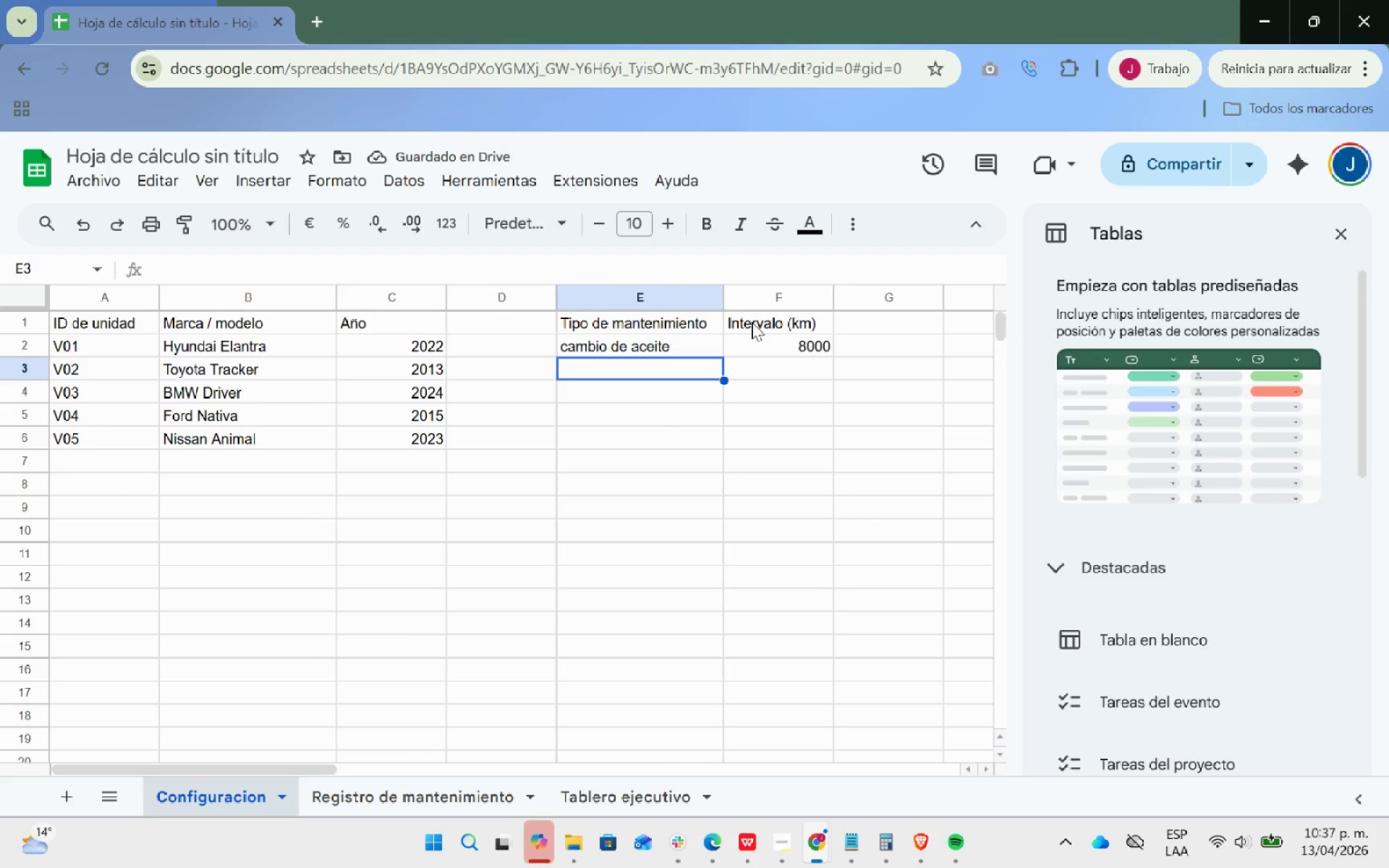 
type(Frenos)
 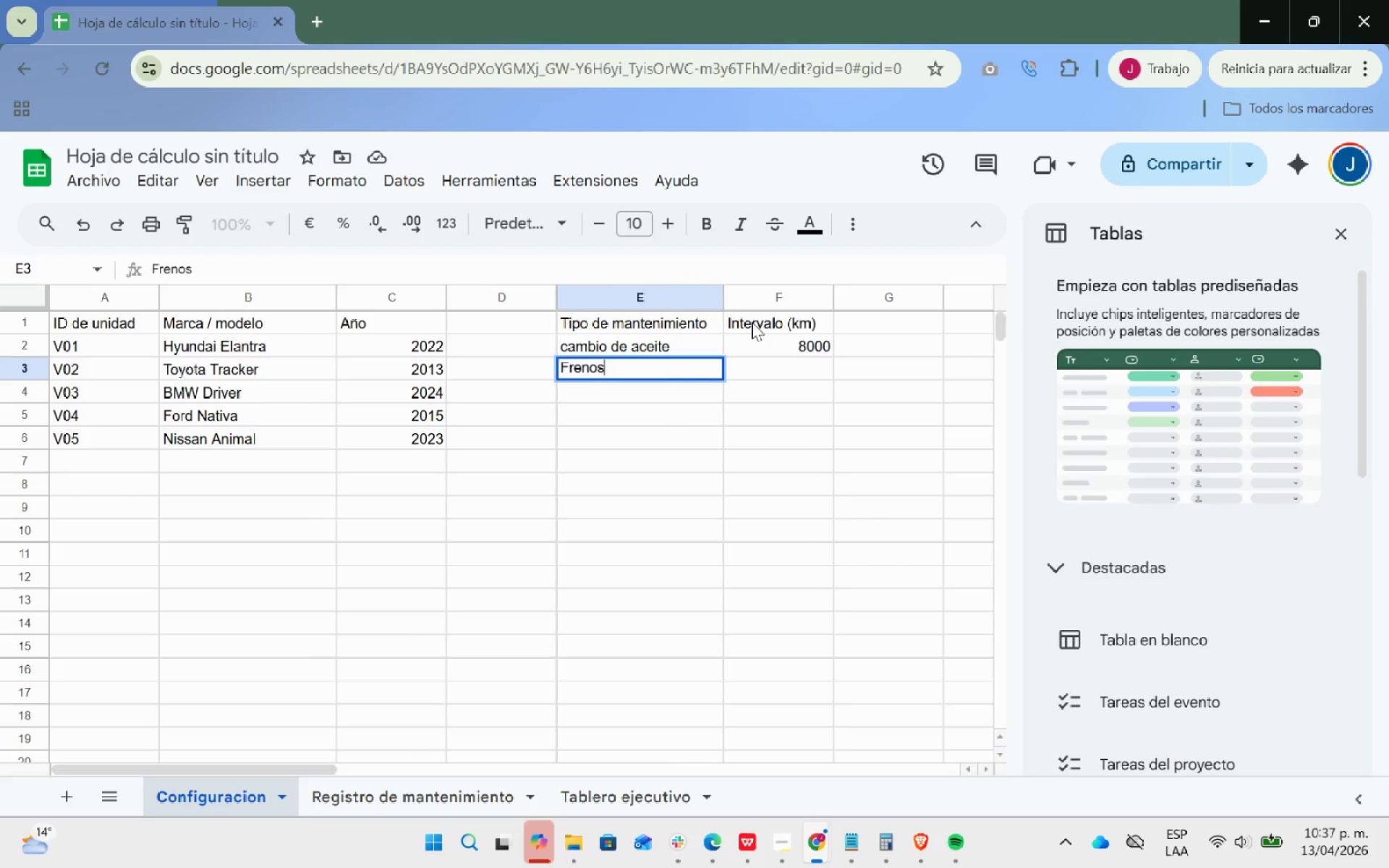 
key(ArrowRight)
 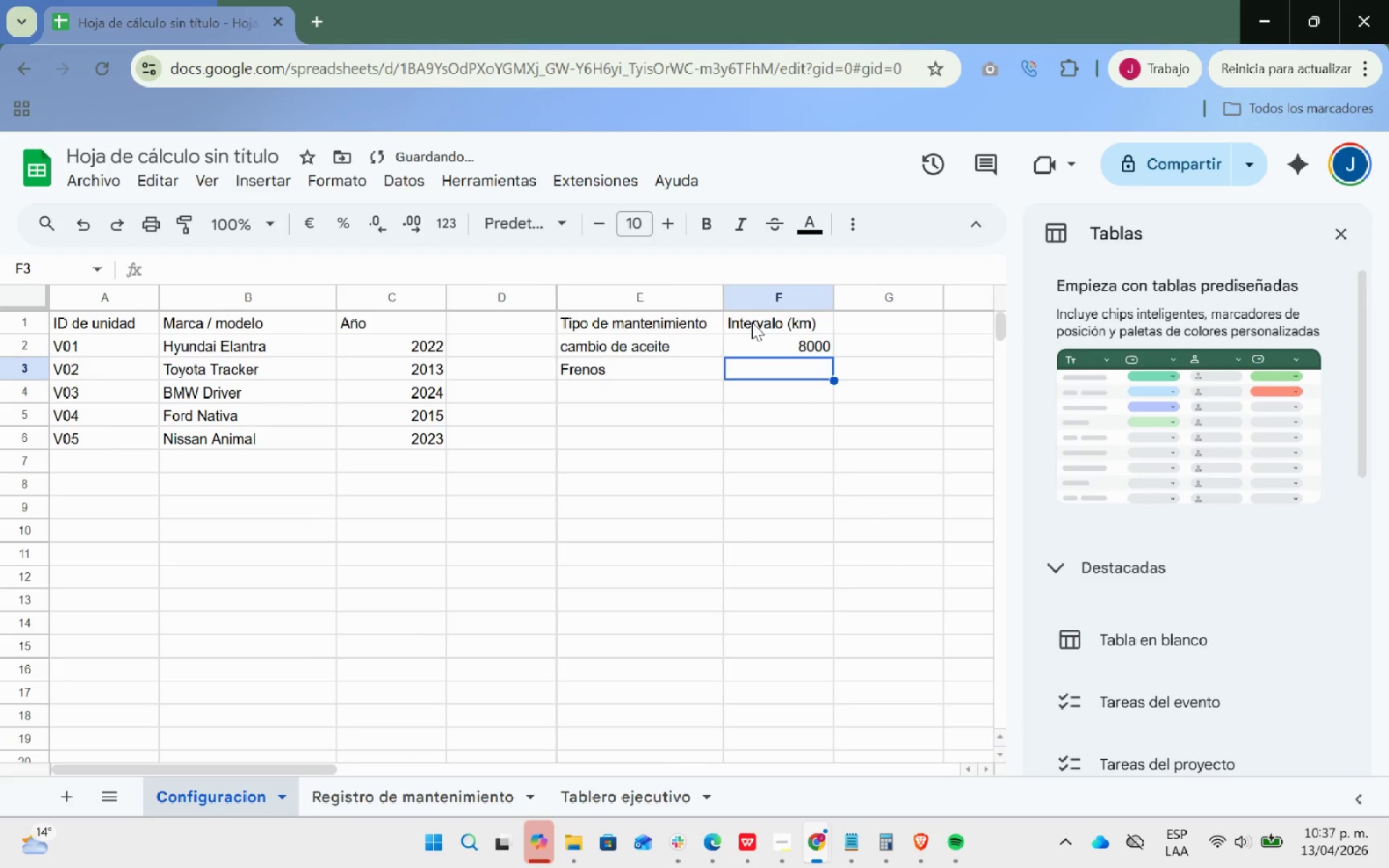 
type(200000)
 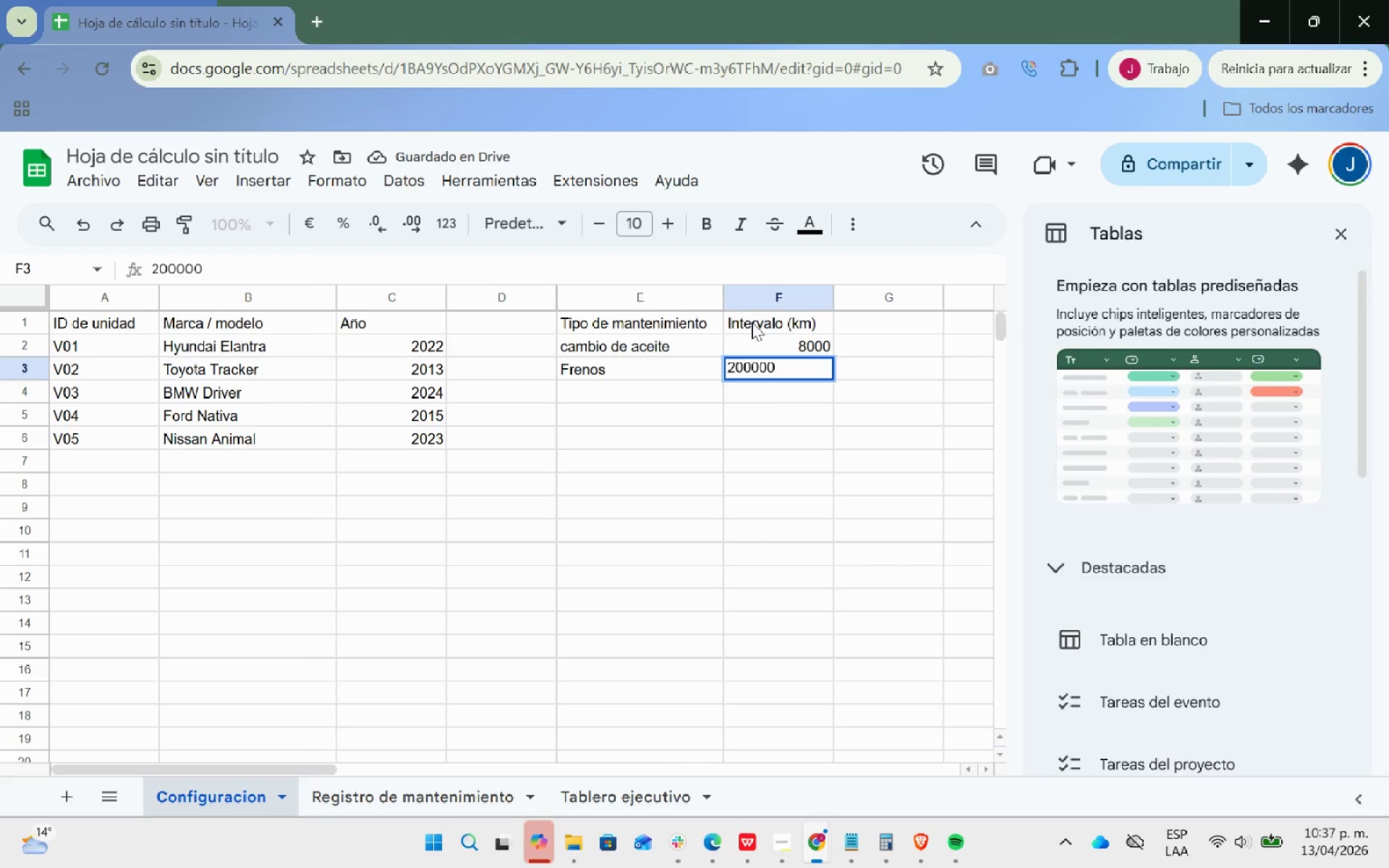 
key(Enter)
 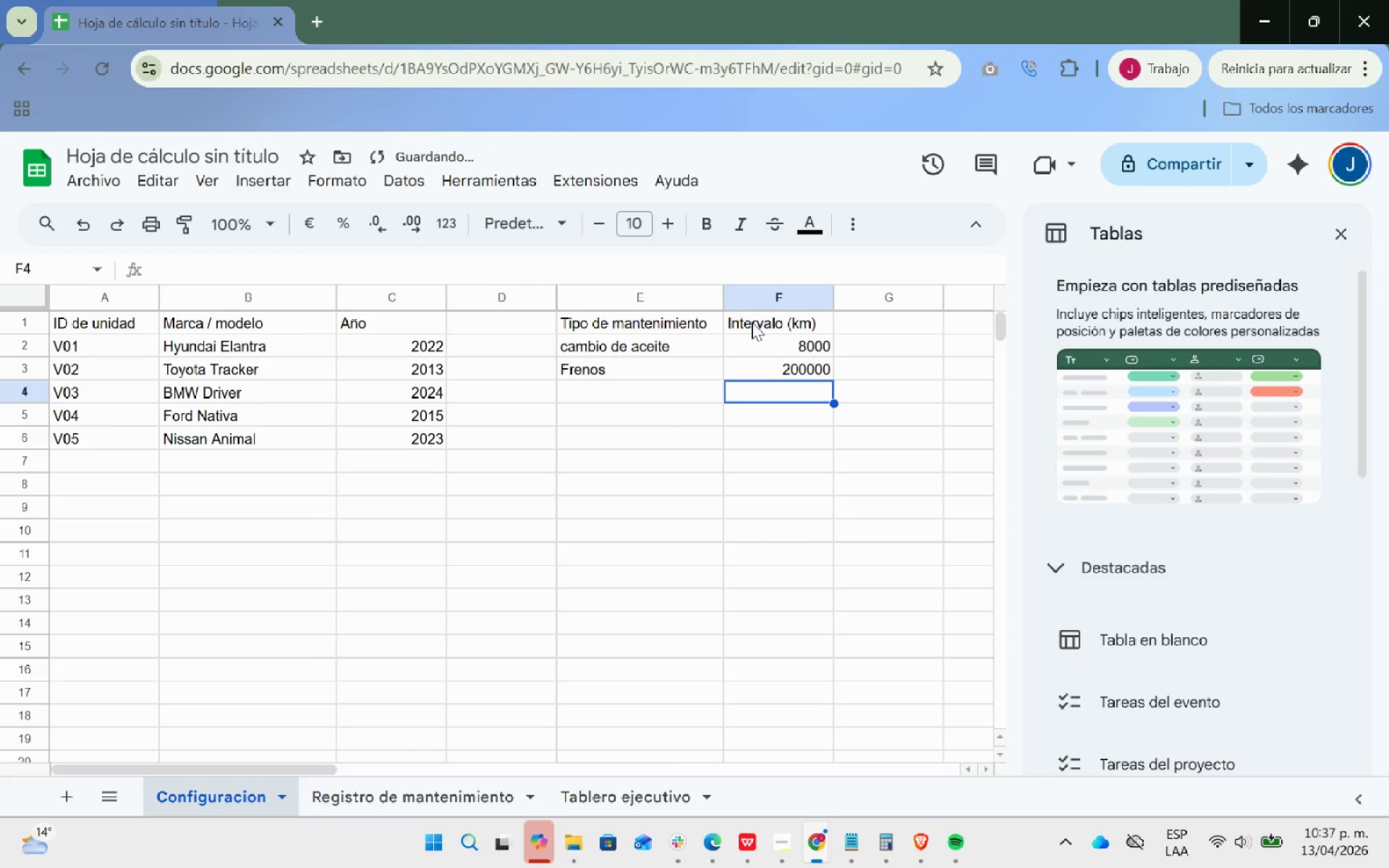 
key(ArrowLeft)
 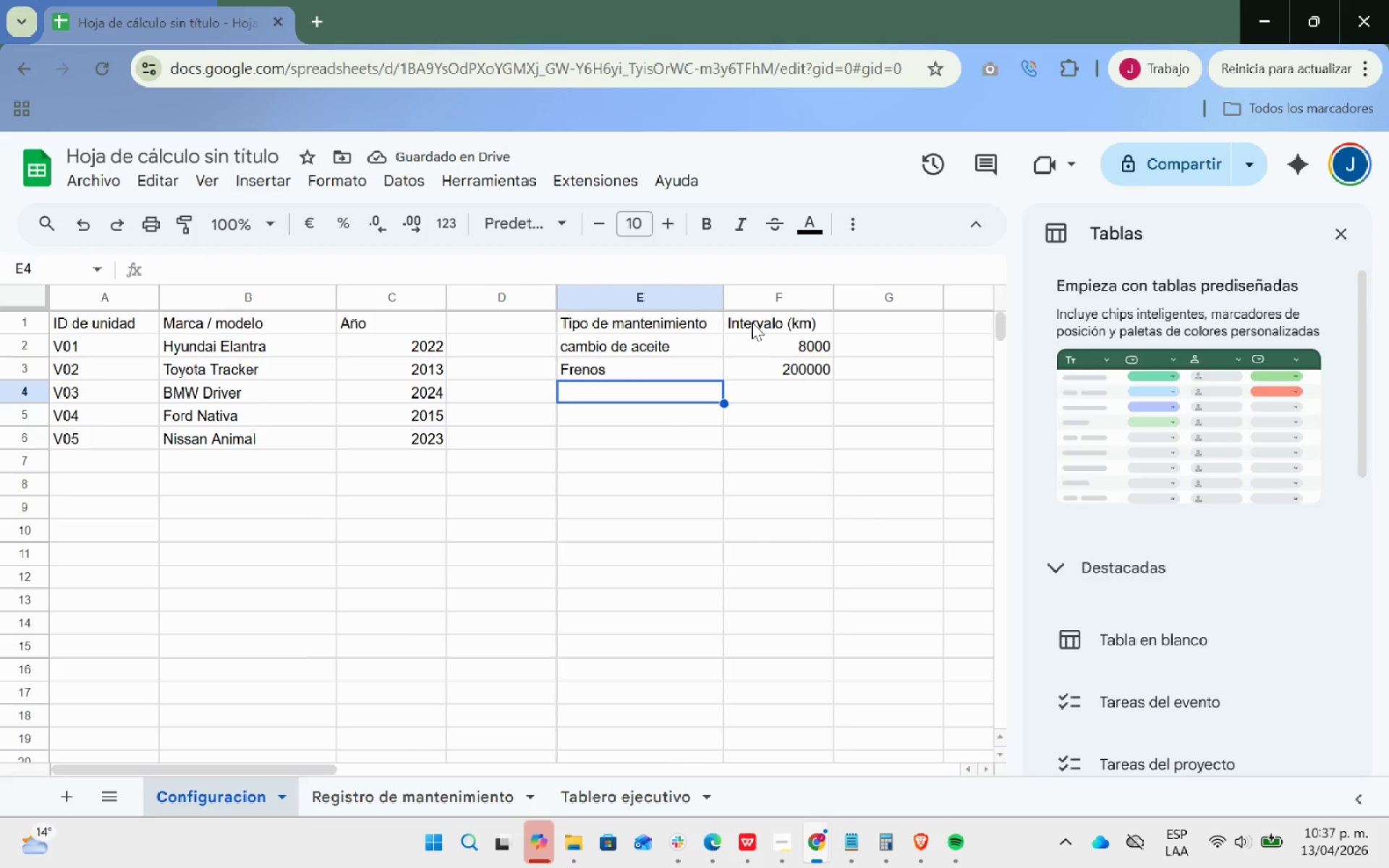 
type(Llantas )
 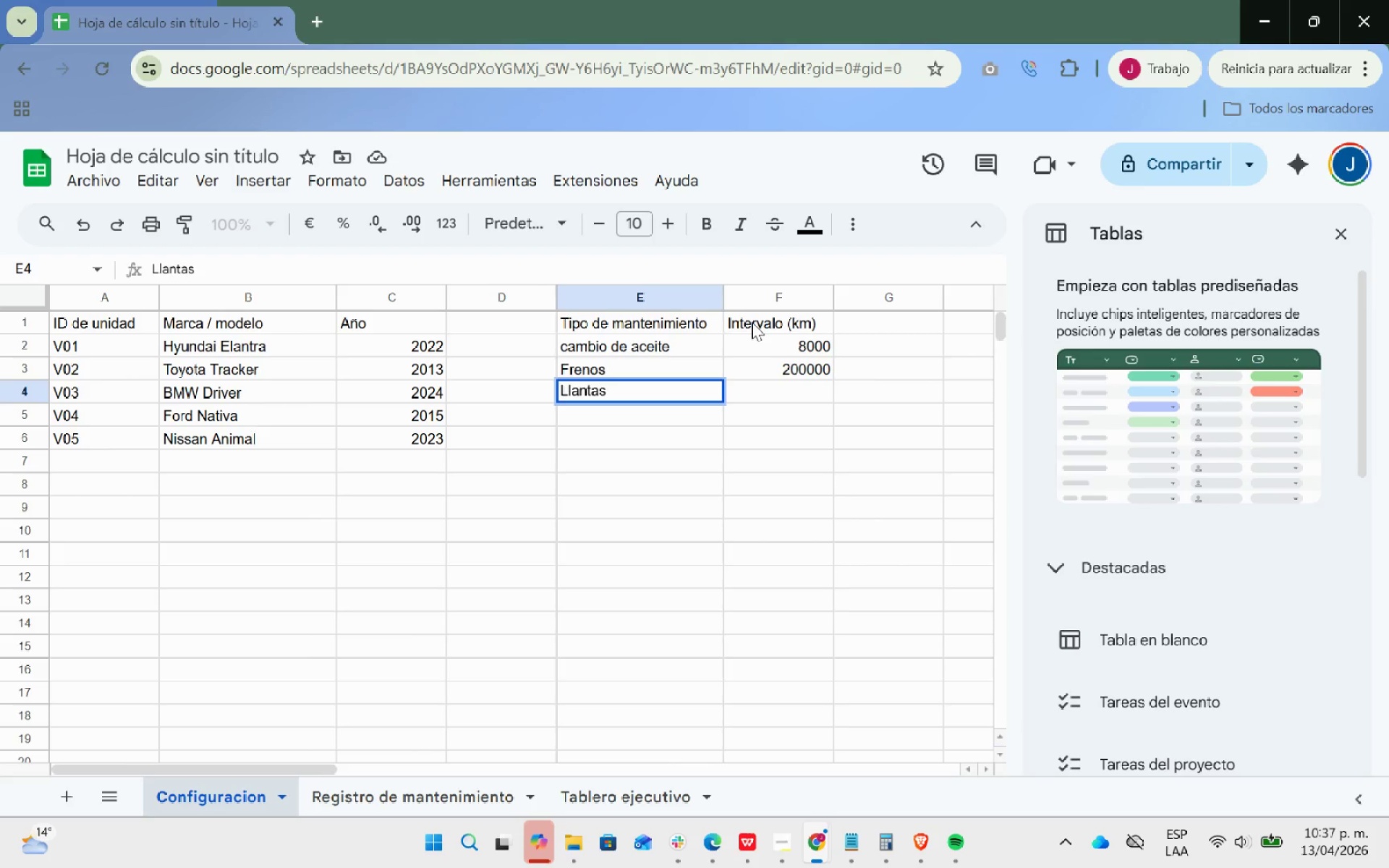 
key(ArrowRight)
 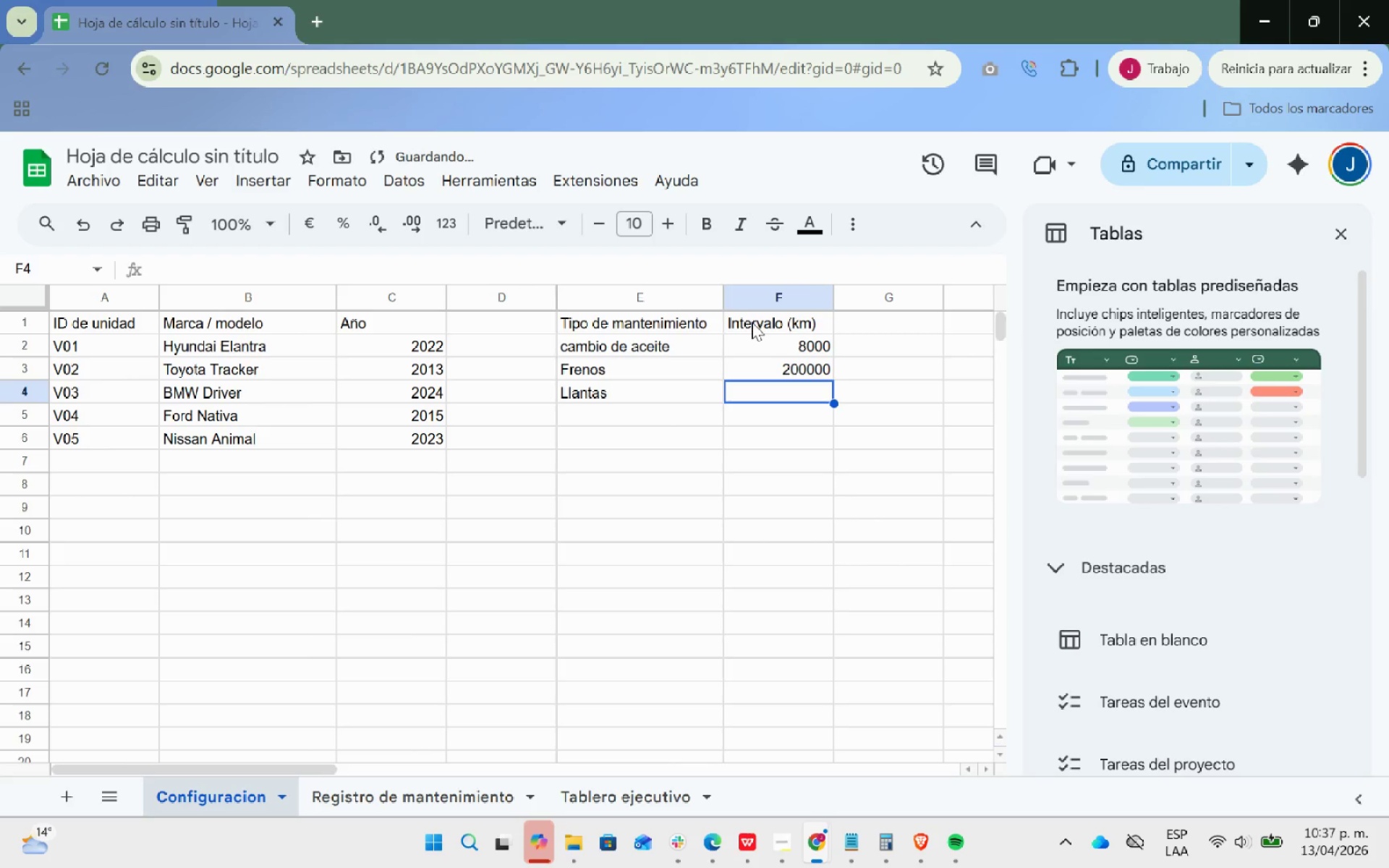 
type(400000)
 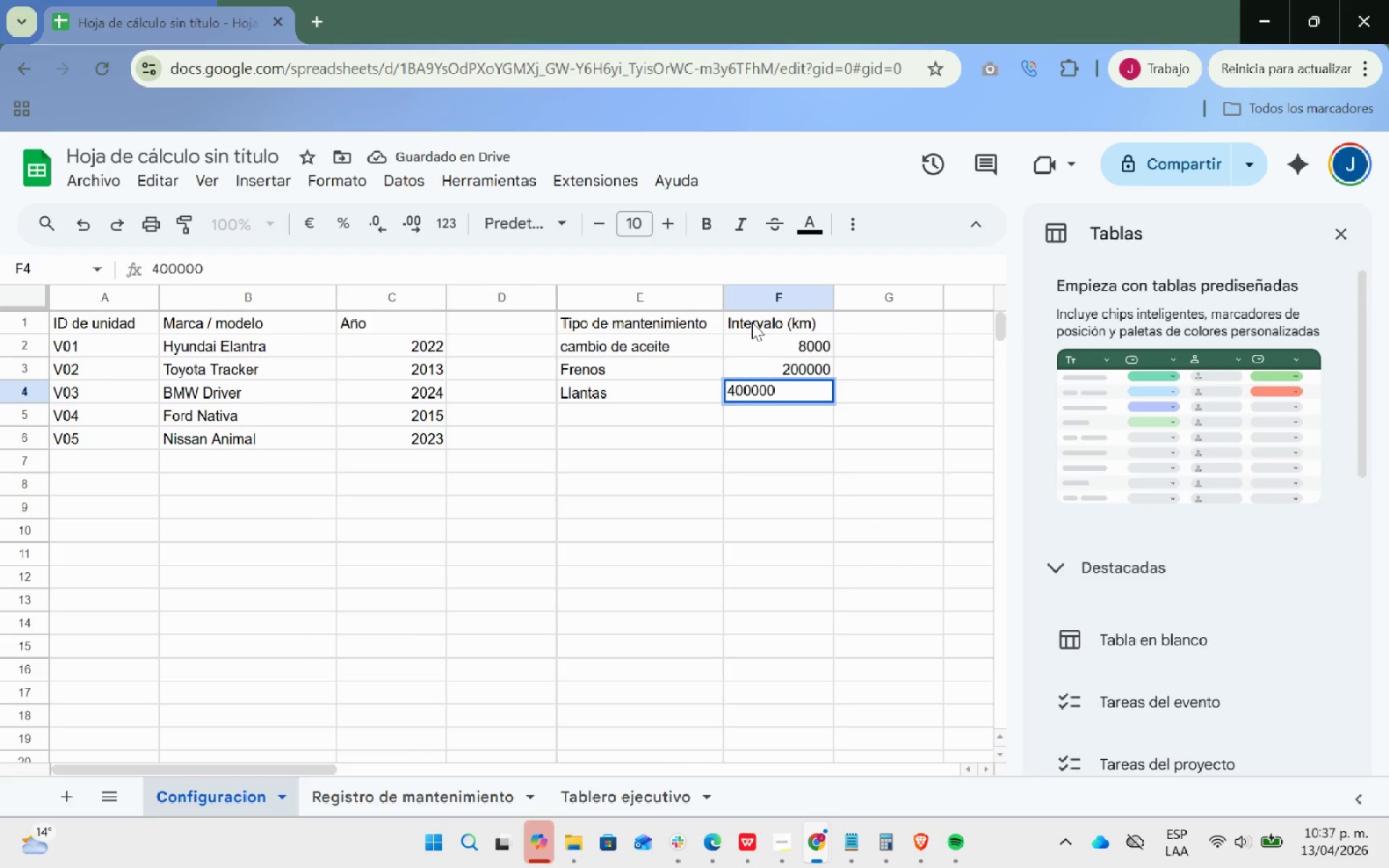 
key(Enter)
 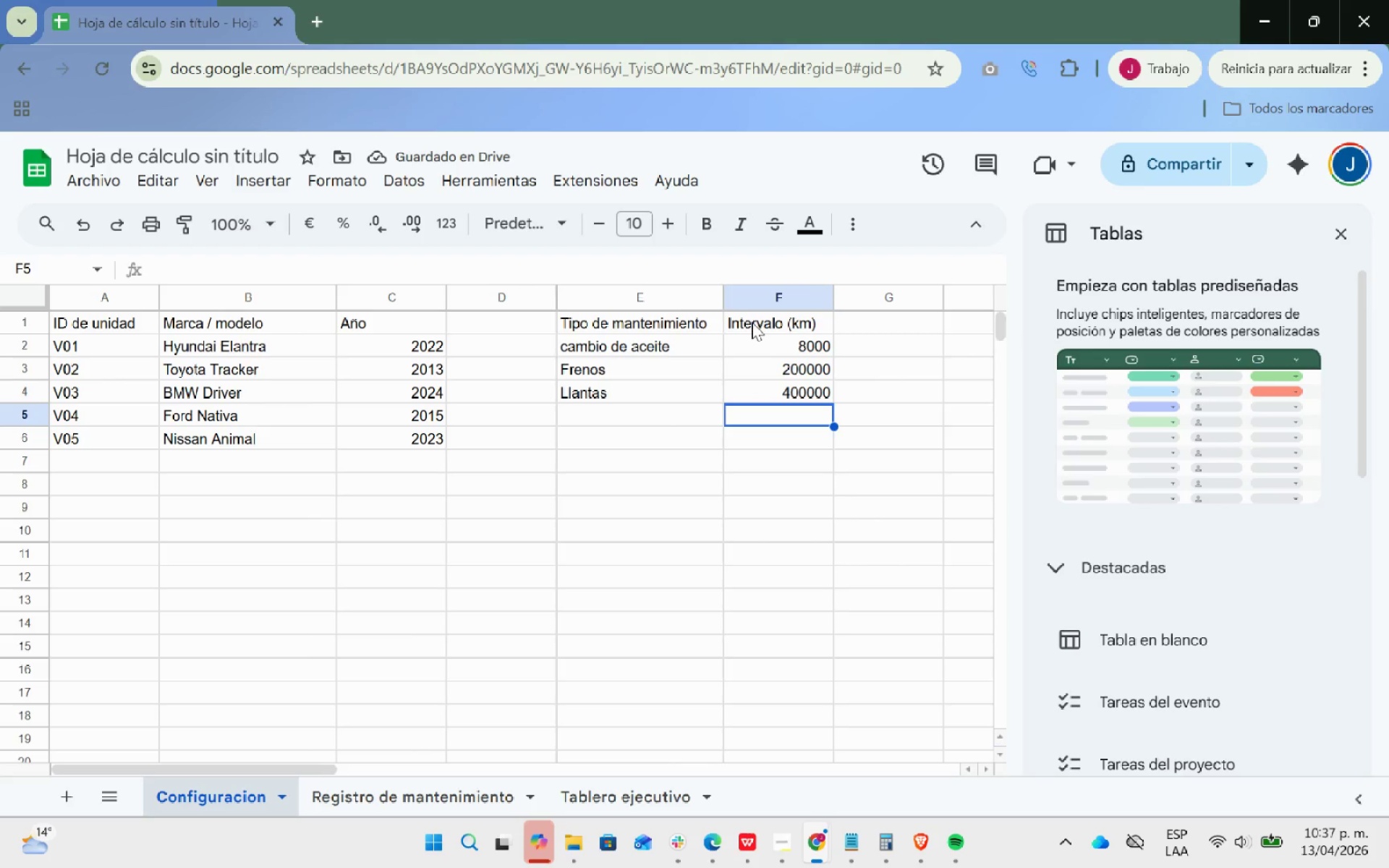 
key(Control+ControlRight)
 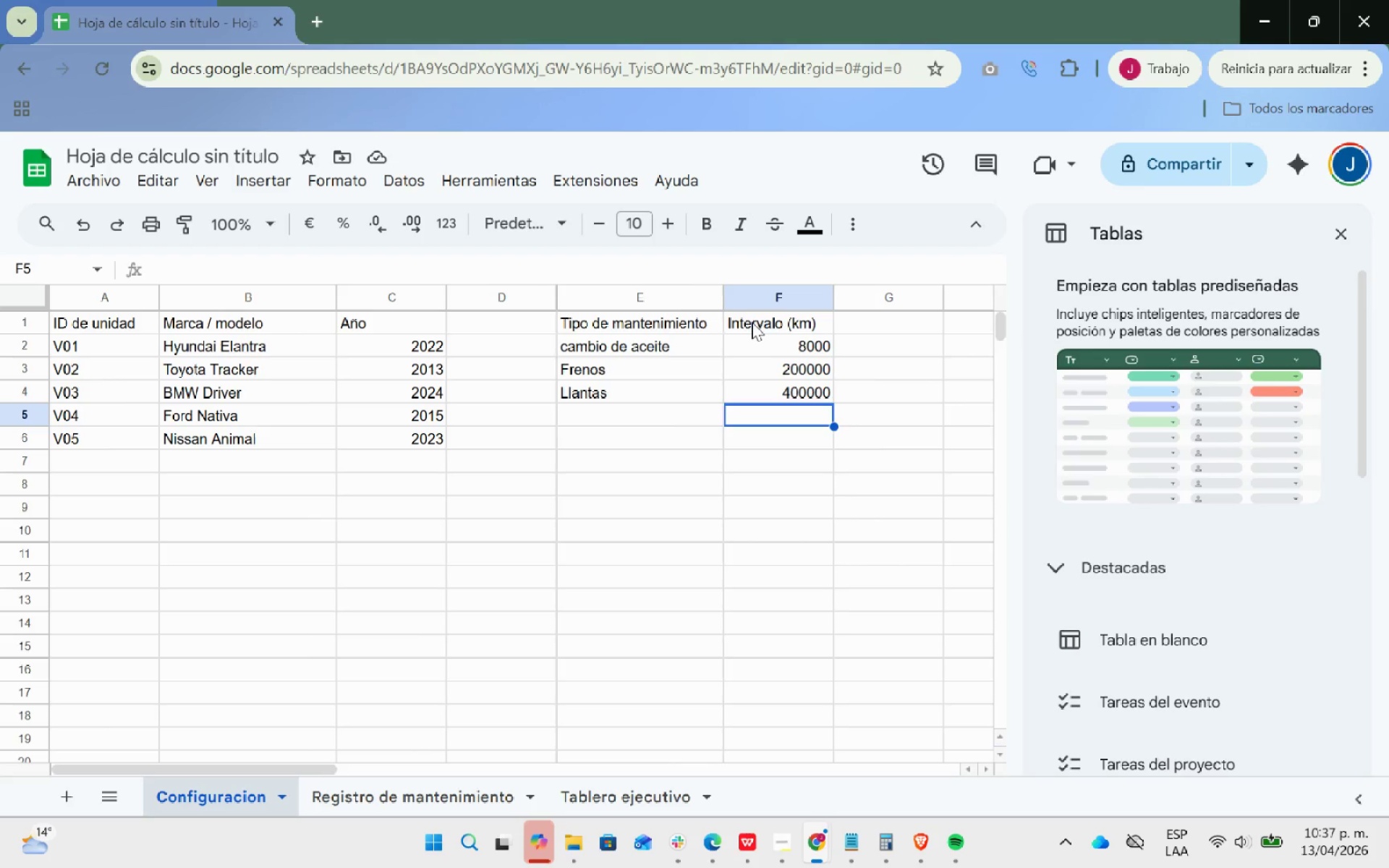 
key(ArrowLeft)
 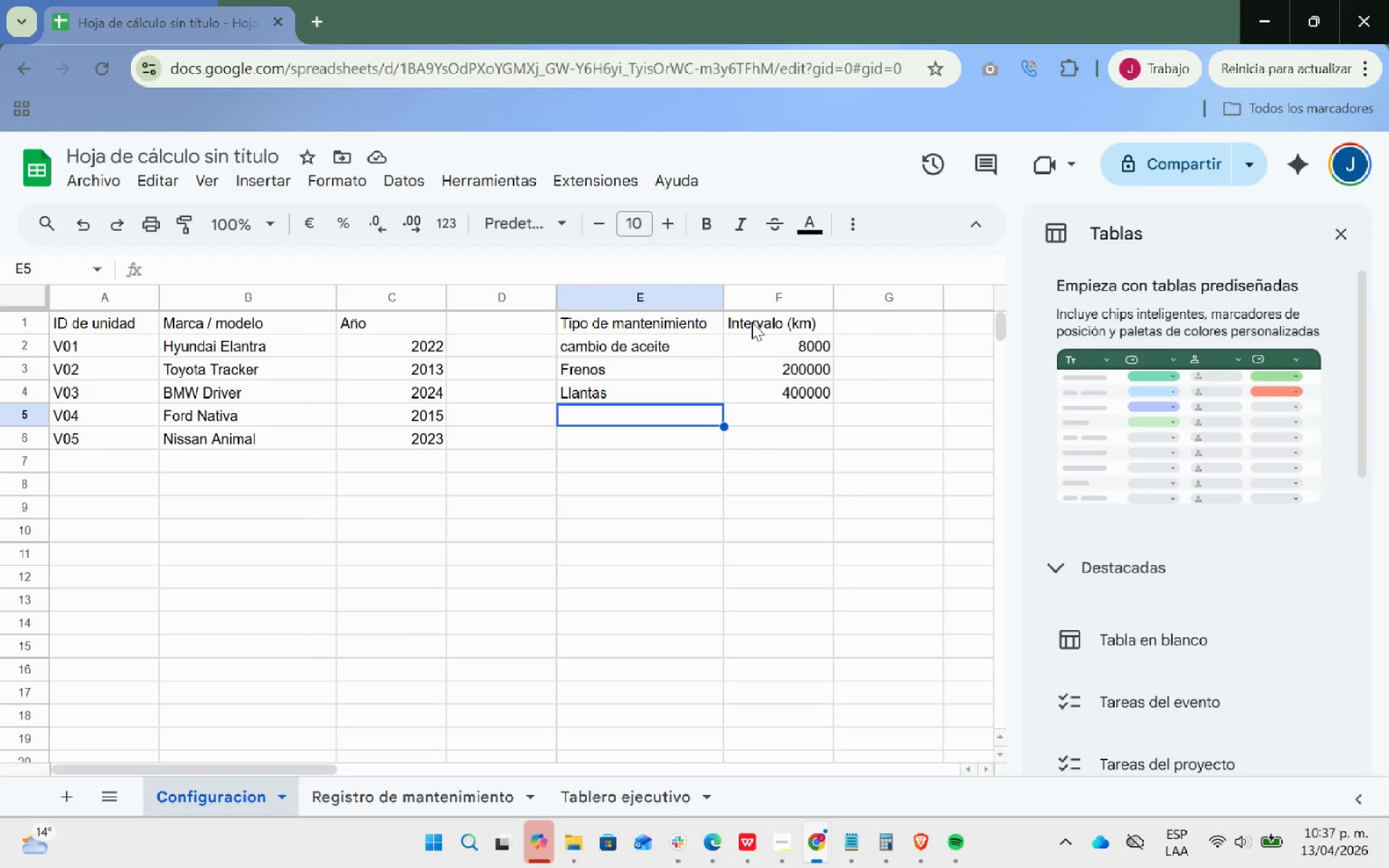 
type(Is)
key(Backspace)
type(nspeccion General)
 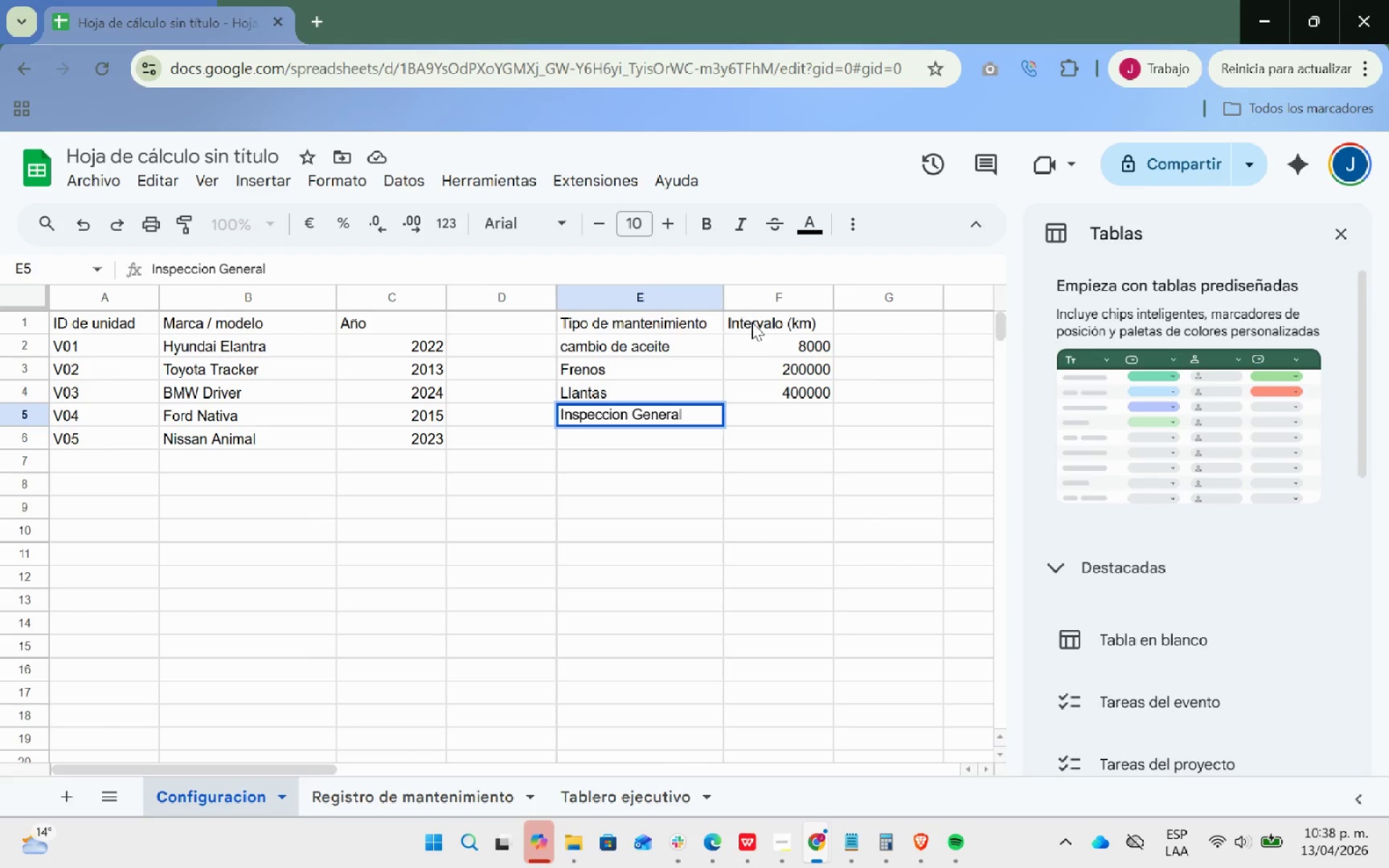 
key(ArrowRight)
 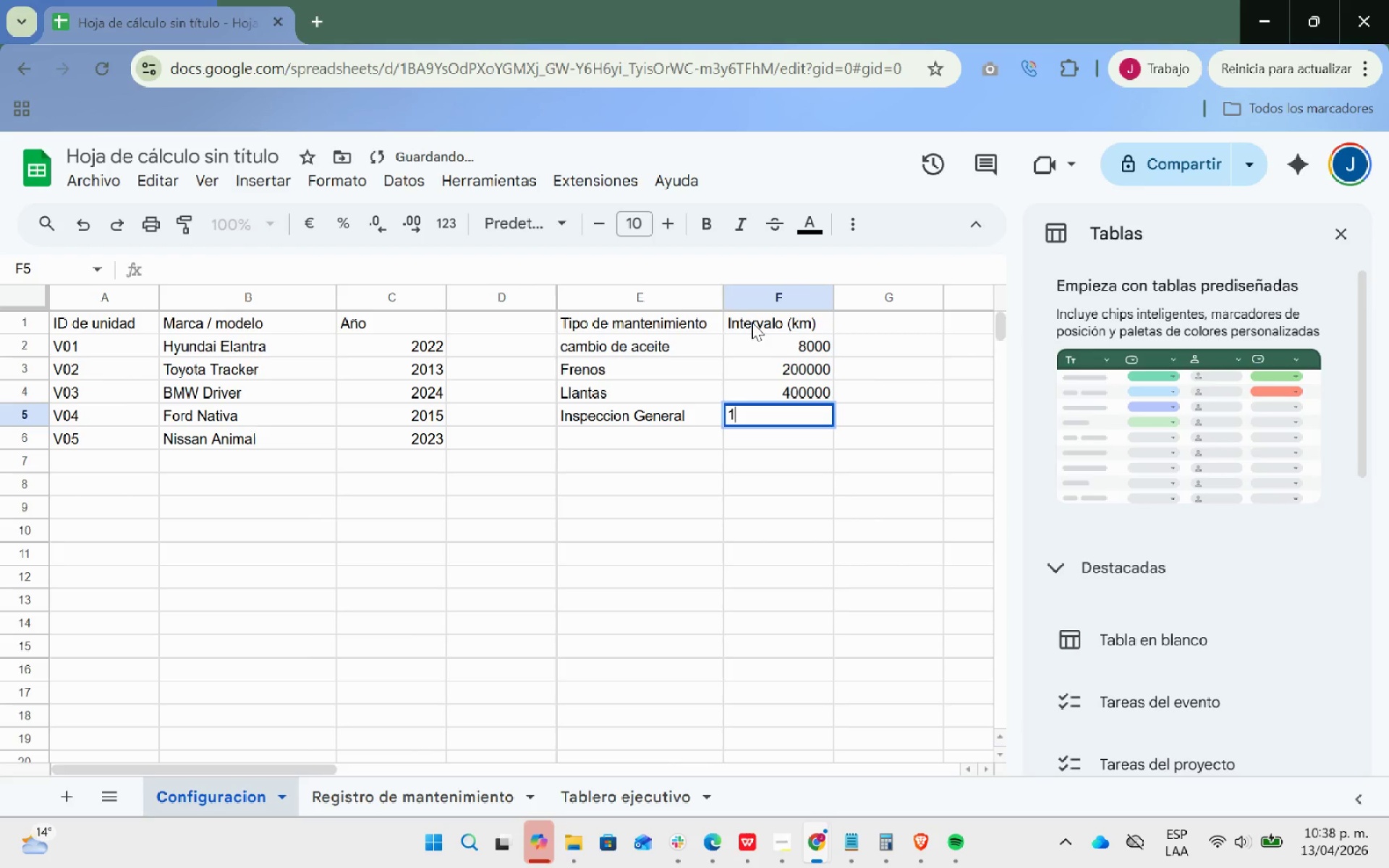 
type(15000)
 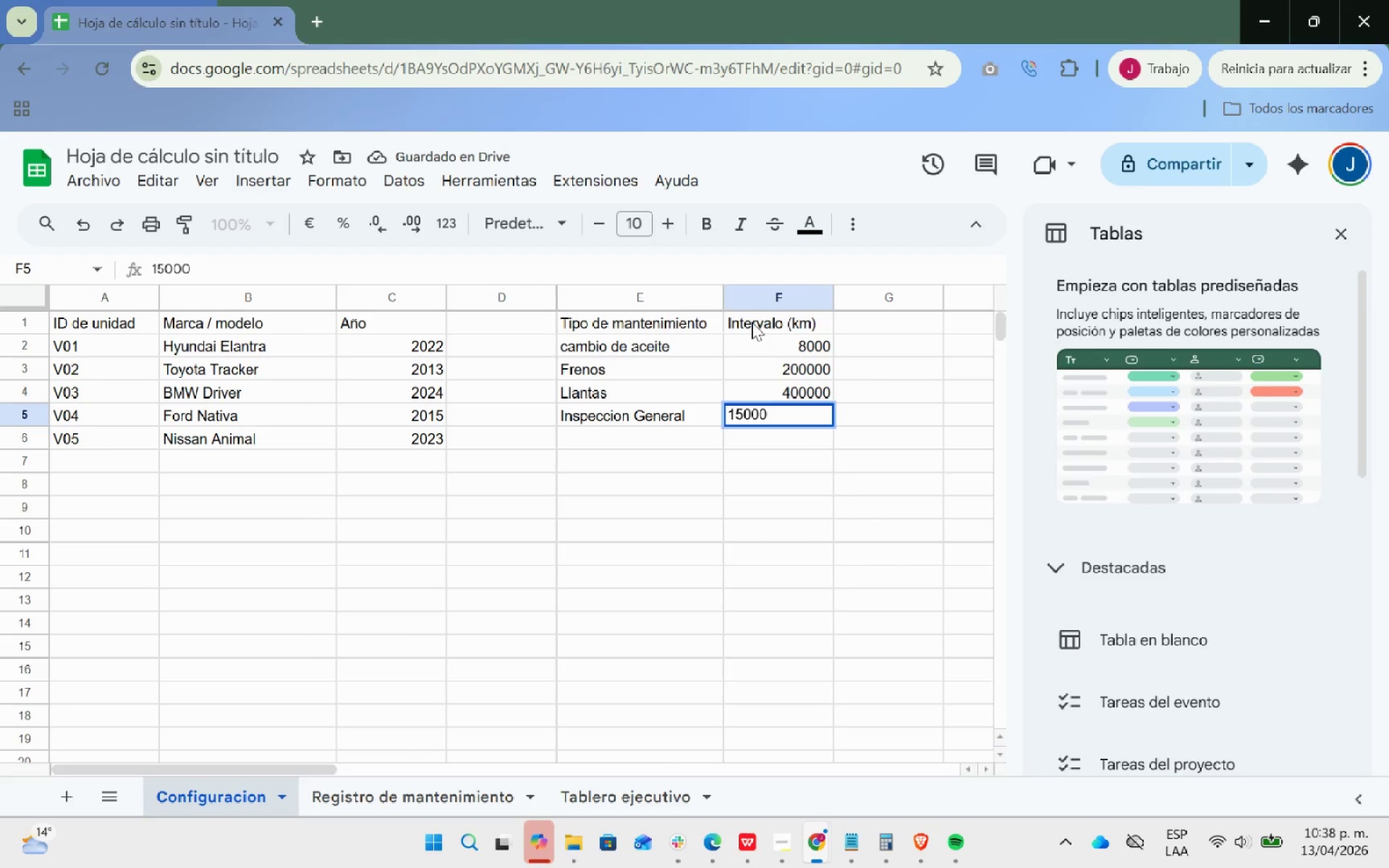 
key(Enter)
 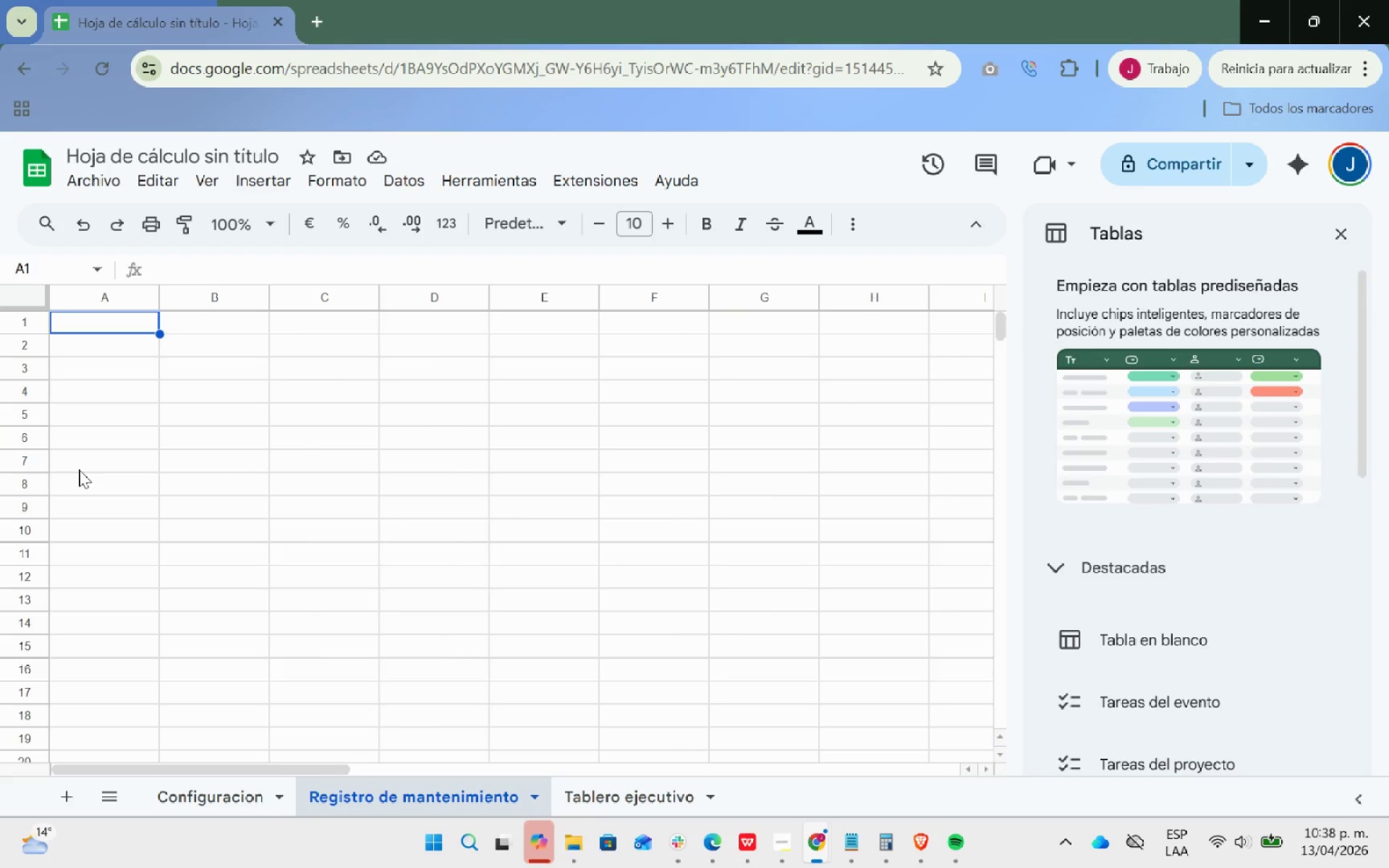 
wait(19.55)
 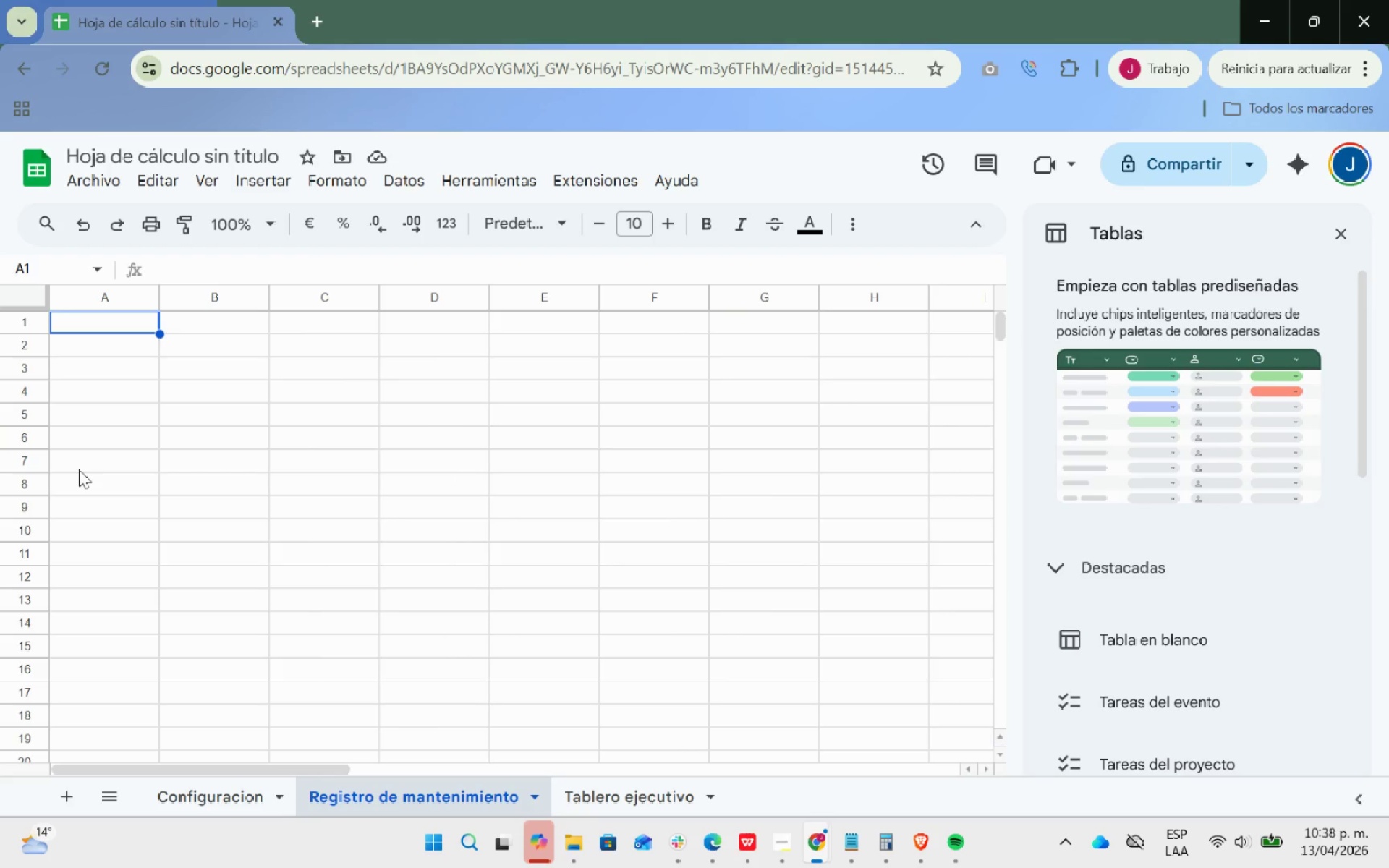 
left_click_drag(start_coordinate=[115, 329], to_coordinate=[93, 754])
 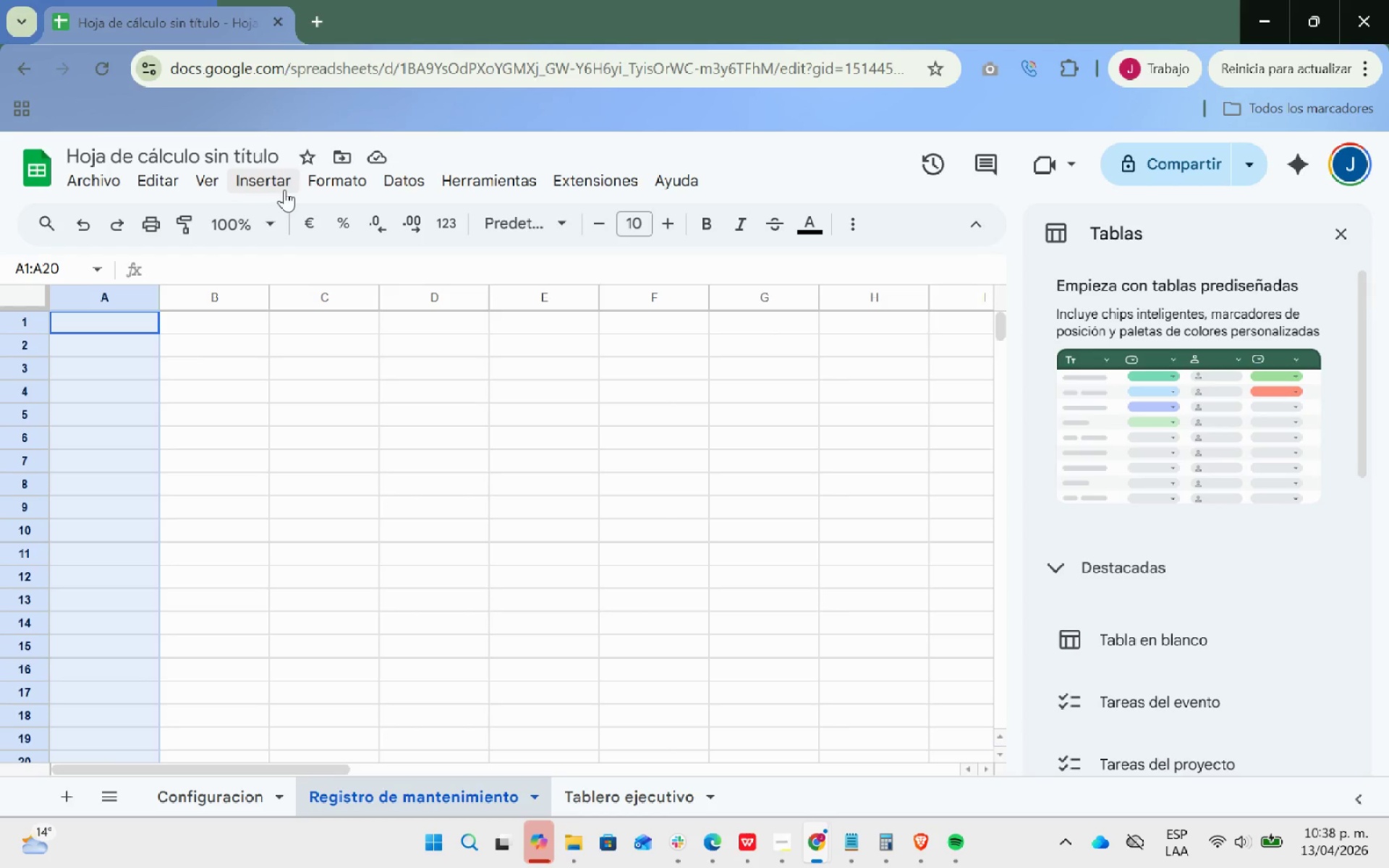 
wait(5.53)
 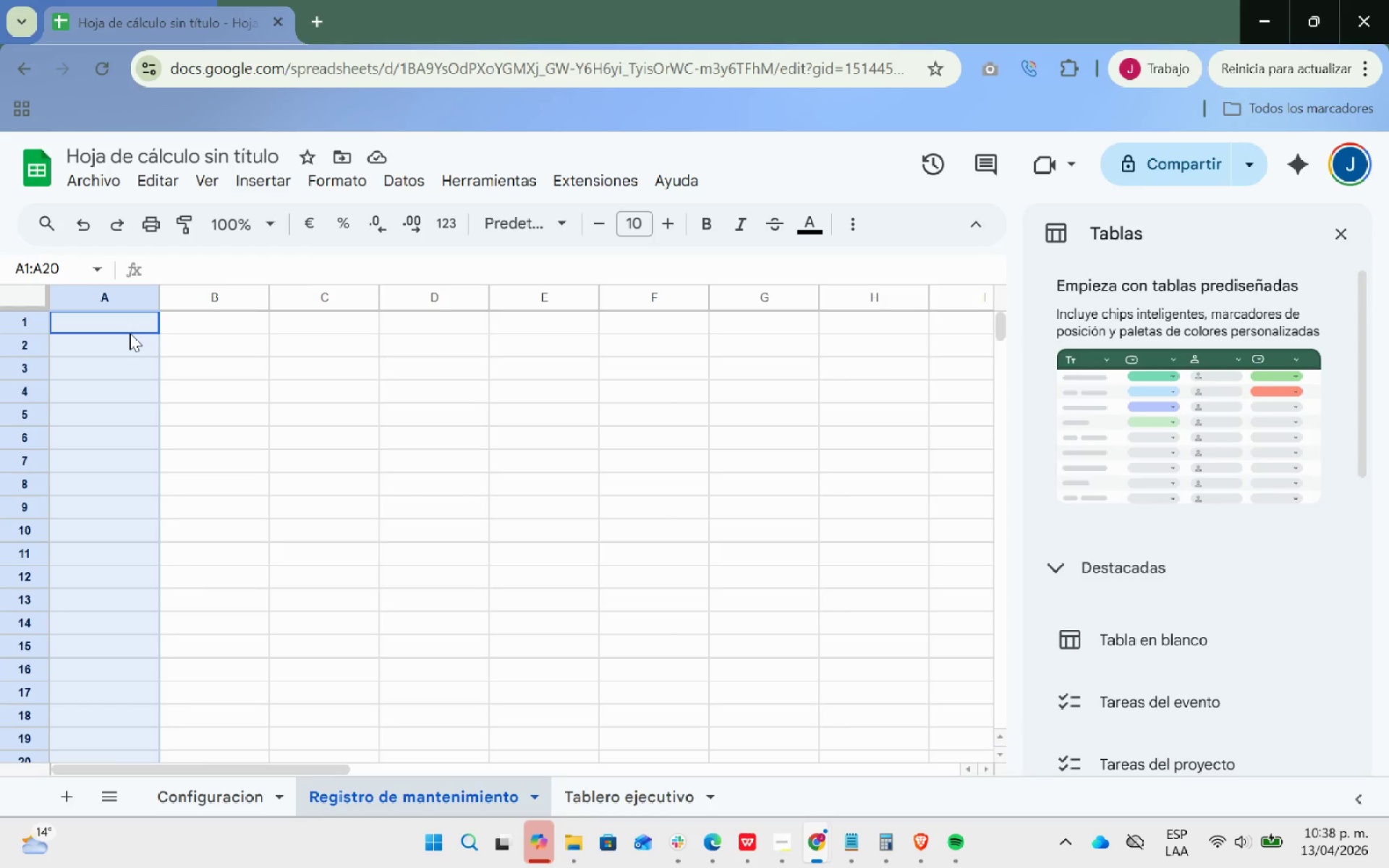 
left_click([274, 184])
 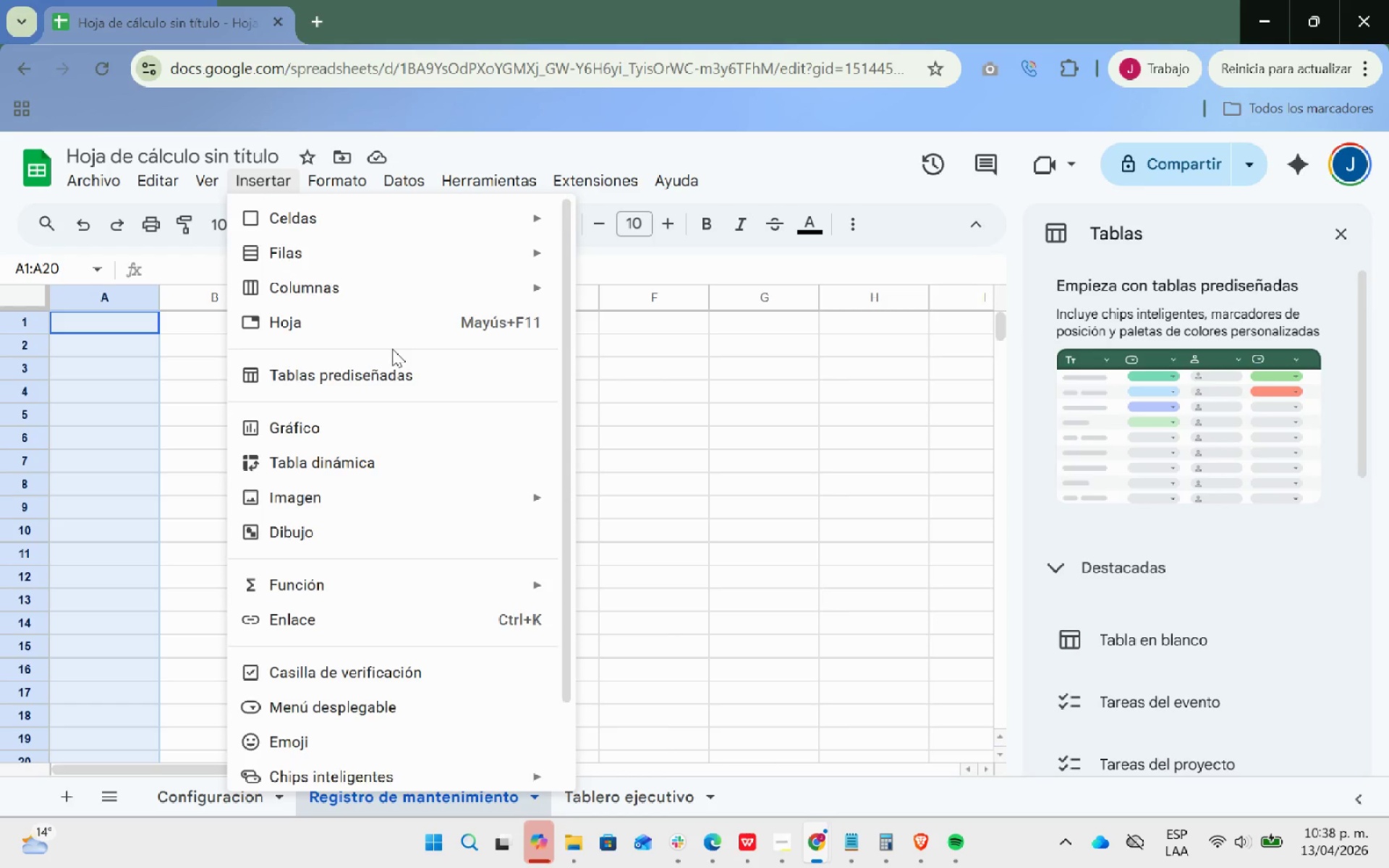 
scroll: coordinate [392, 349], scroll_direction: down, amount: 1.0
 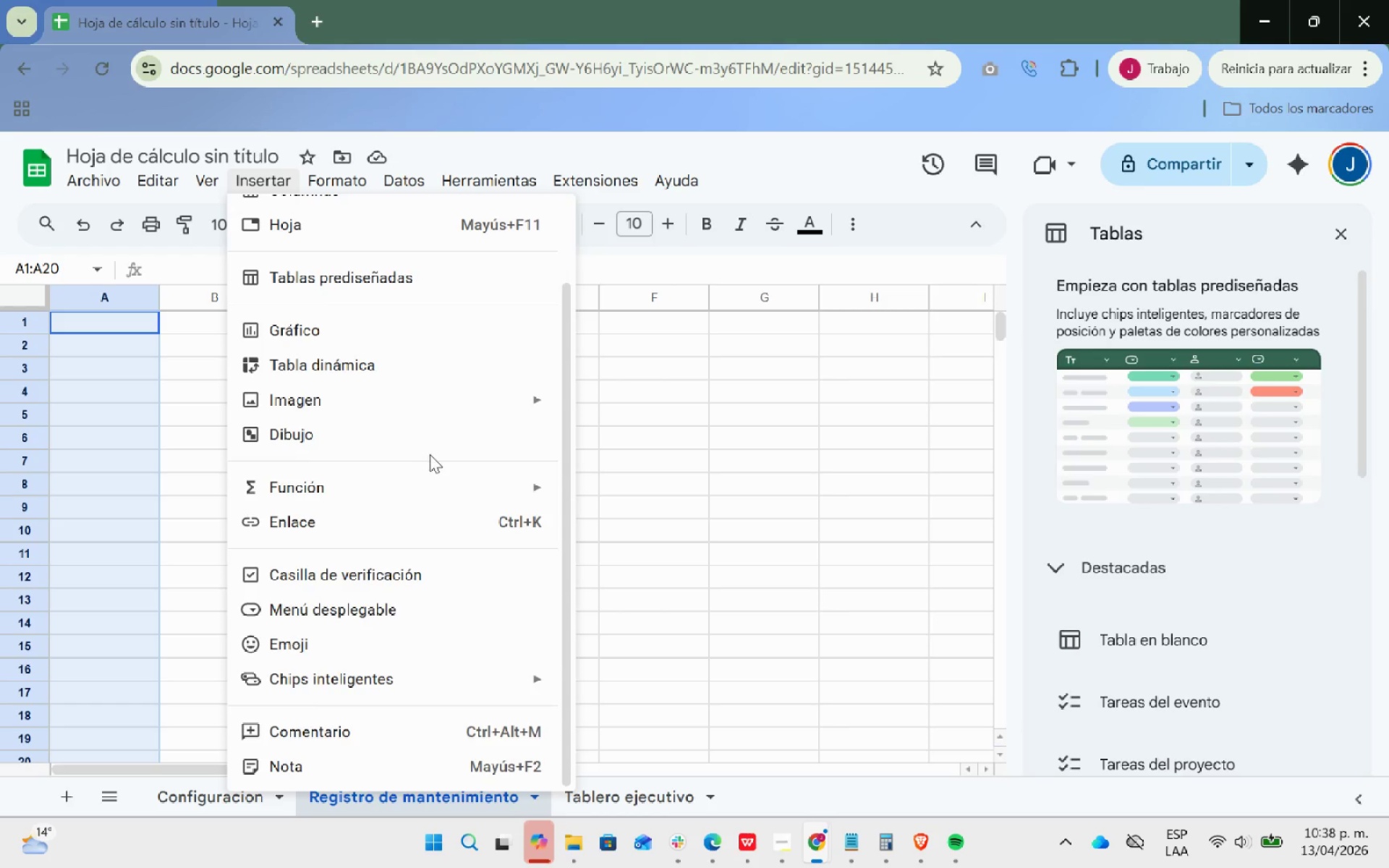 
scroll: coordinate [430, 456], scroll_direction: up, amount: 3.0
 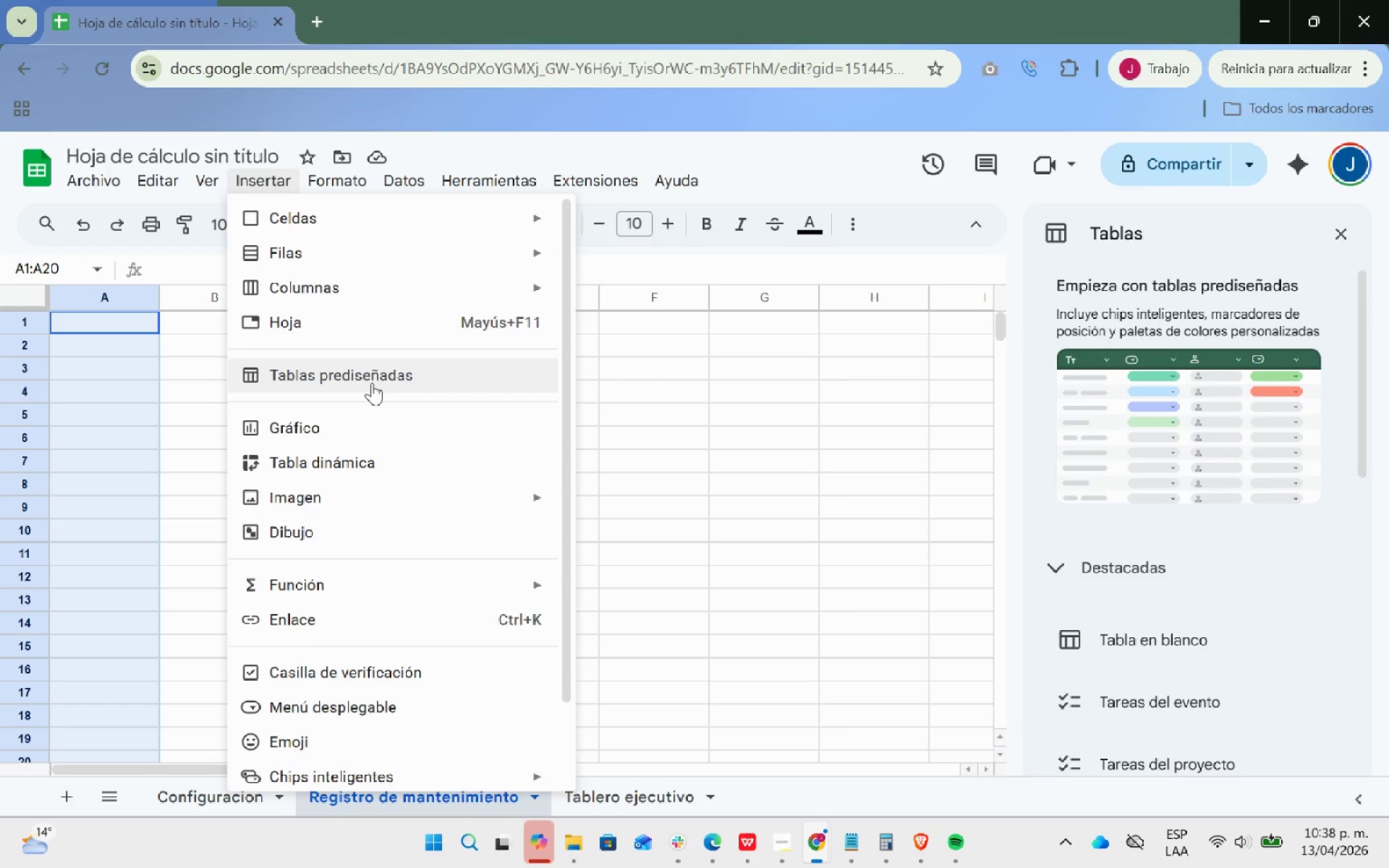 
scroll: coordinate [372, 383], scroll_direction: down, amount: 2.0
 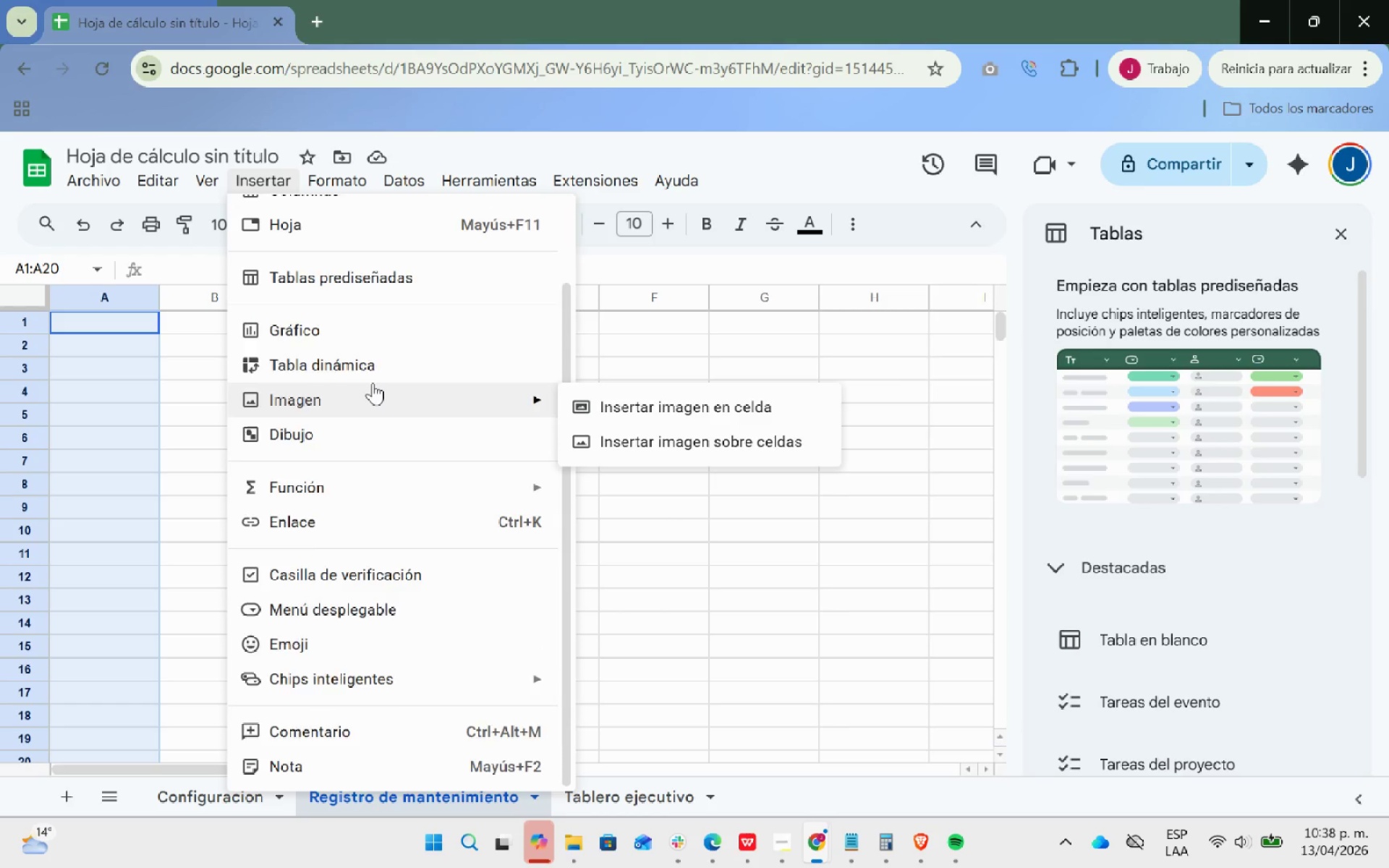 
scroll: coordinate [373, 383], scroll_direction: up, amount: 4.0
 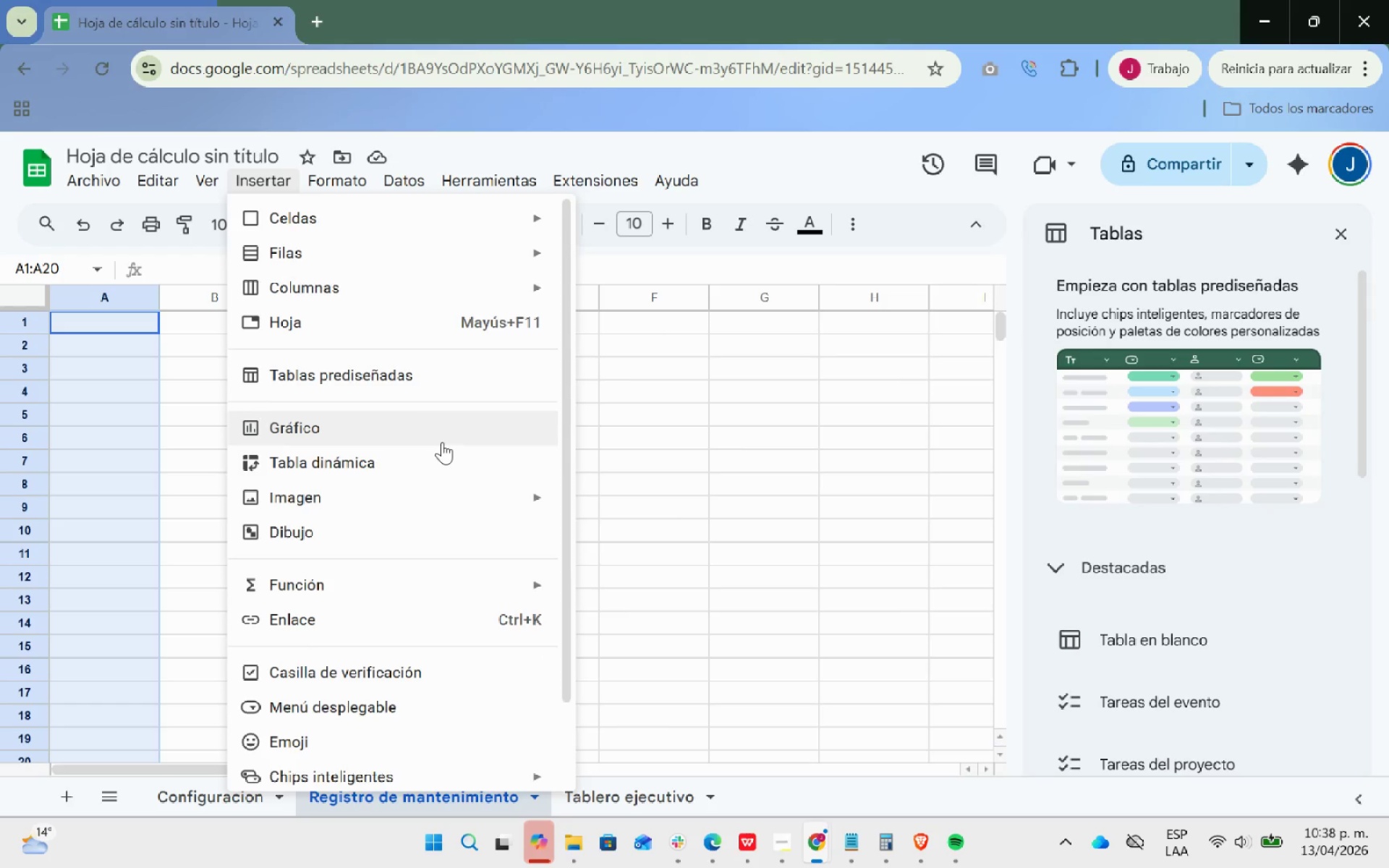 
wait(5.98)
 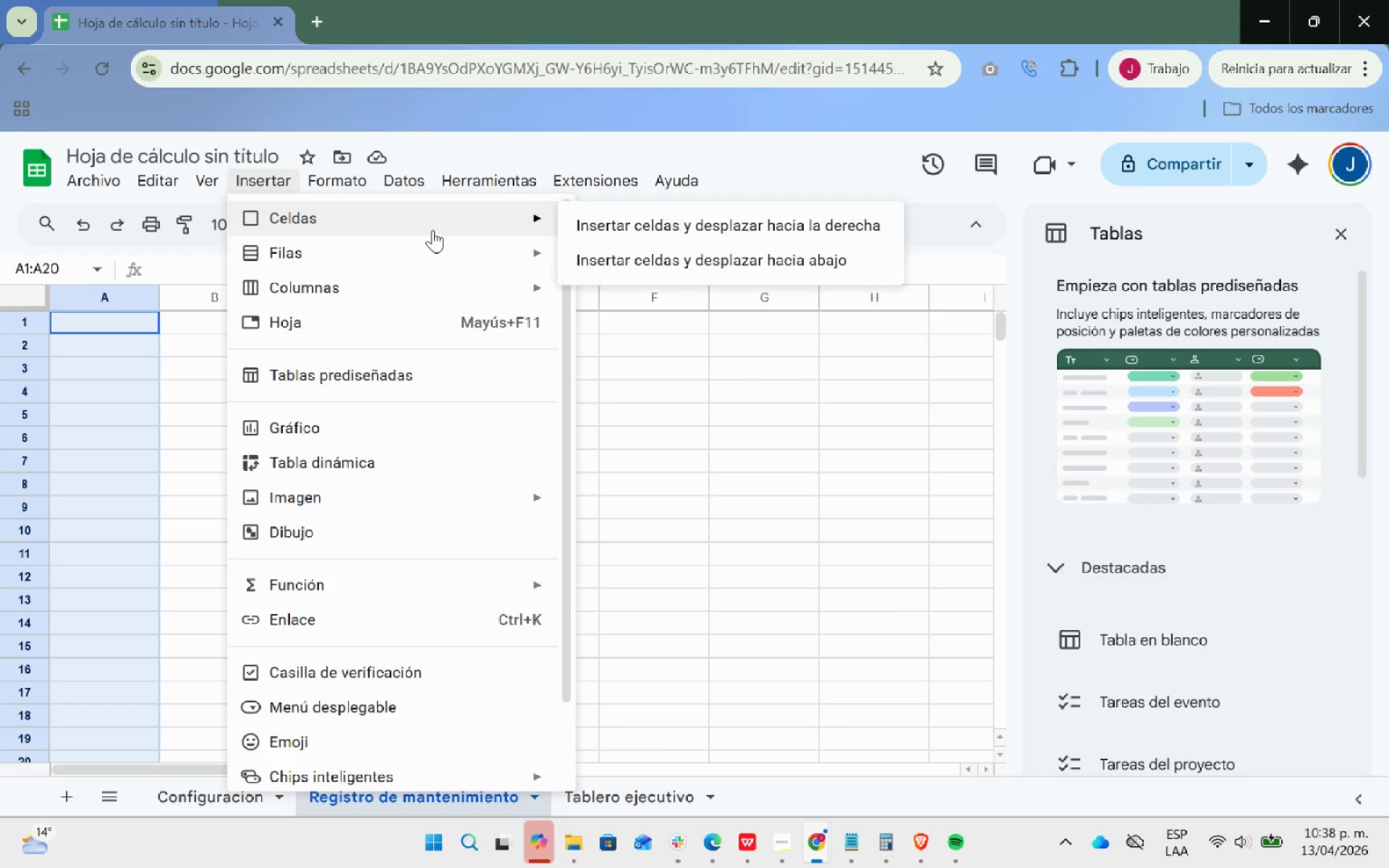 
scroll: coordinate [440, 472], scroll_direction: down, amount: 5.0
 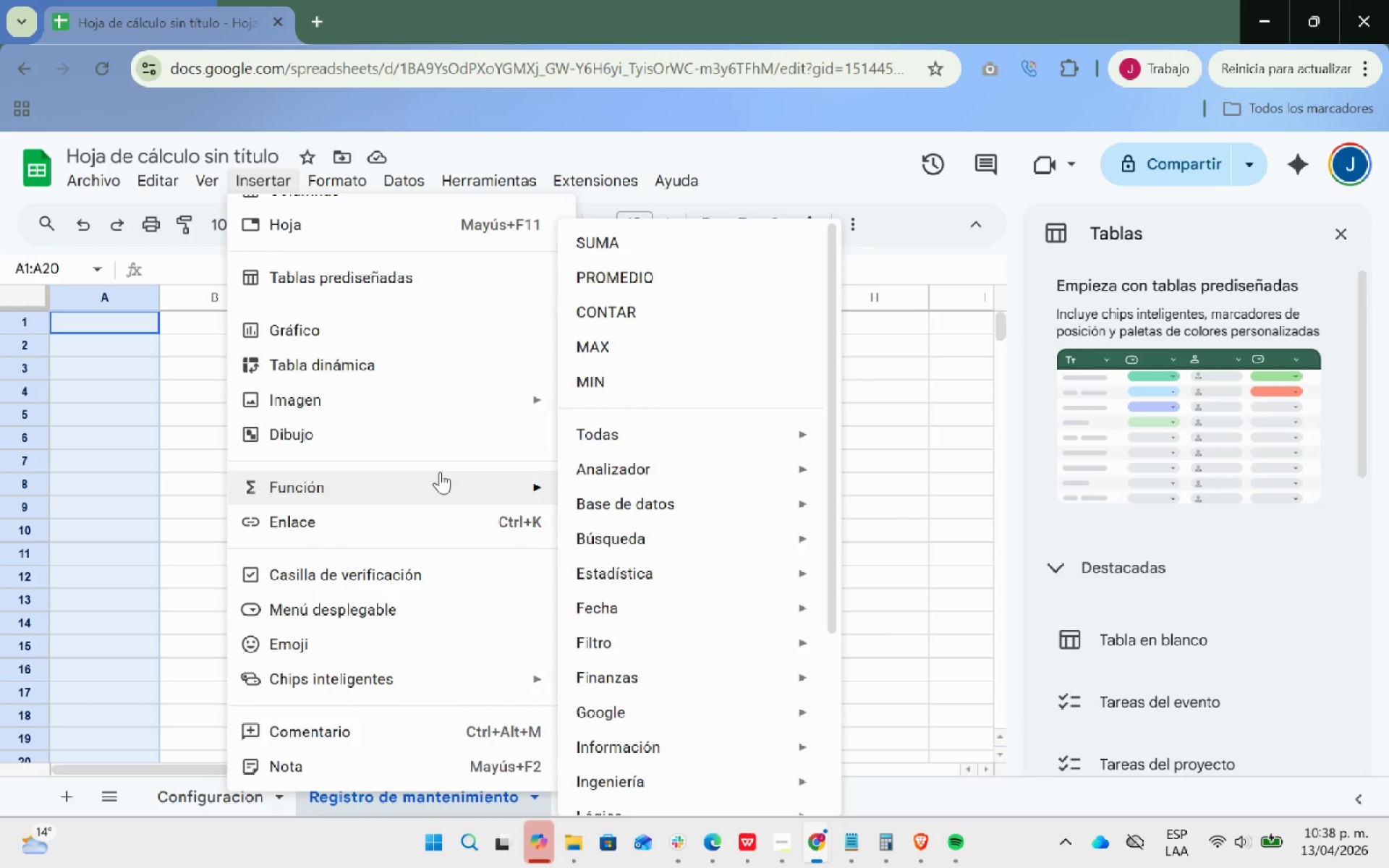 
wait(8.49)
 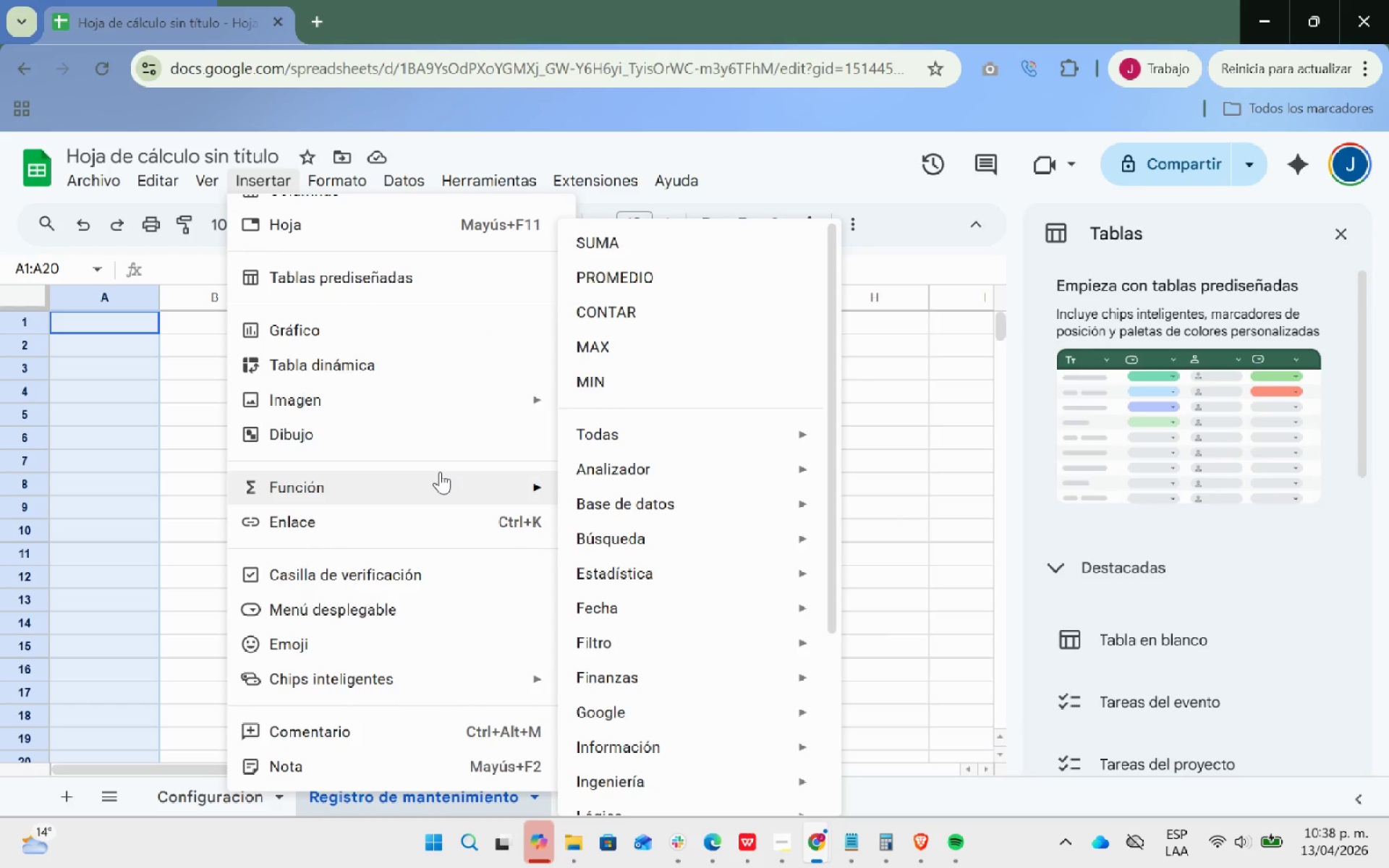 
scroll: coordinate [402, 389], scroll_direction: up, amount: 8.0
 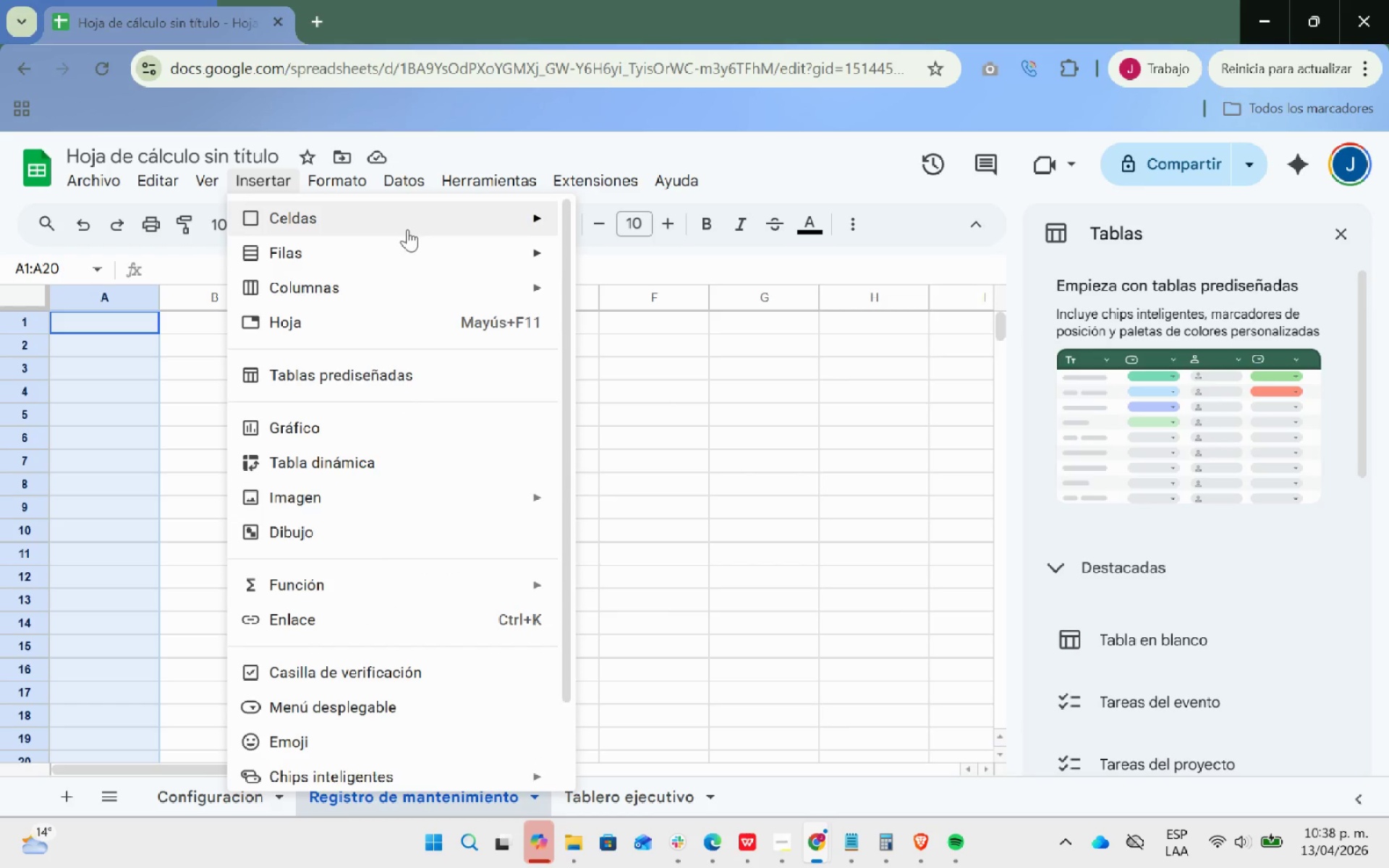 
mouse_move([437, 248])
 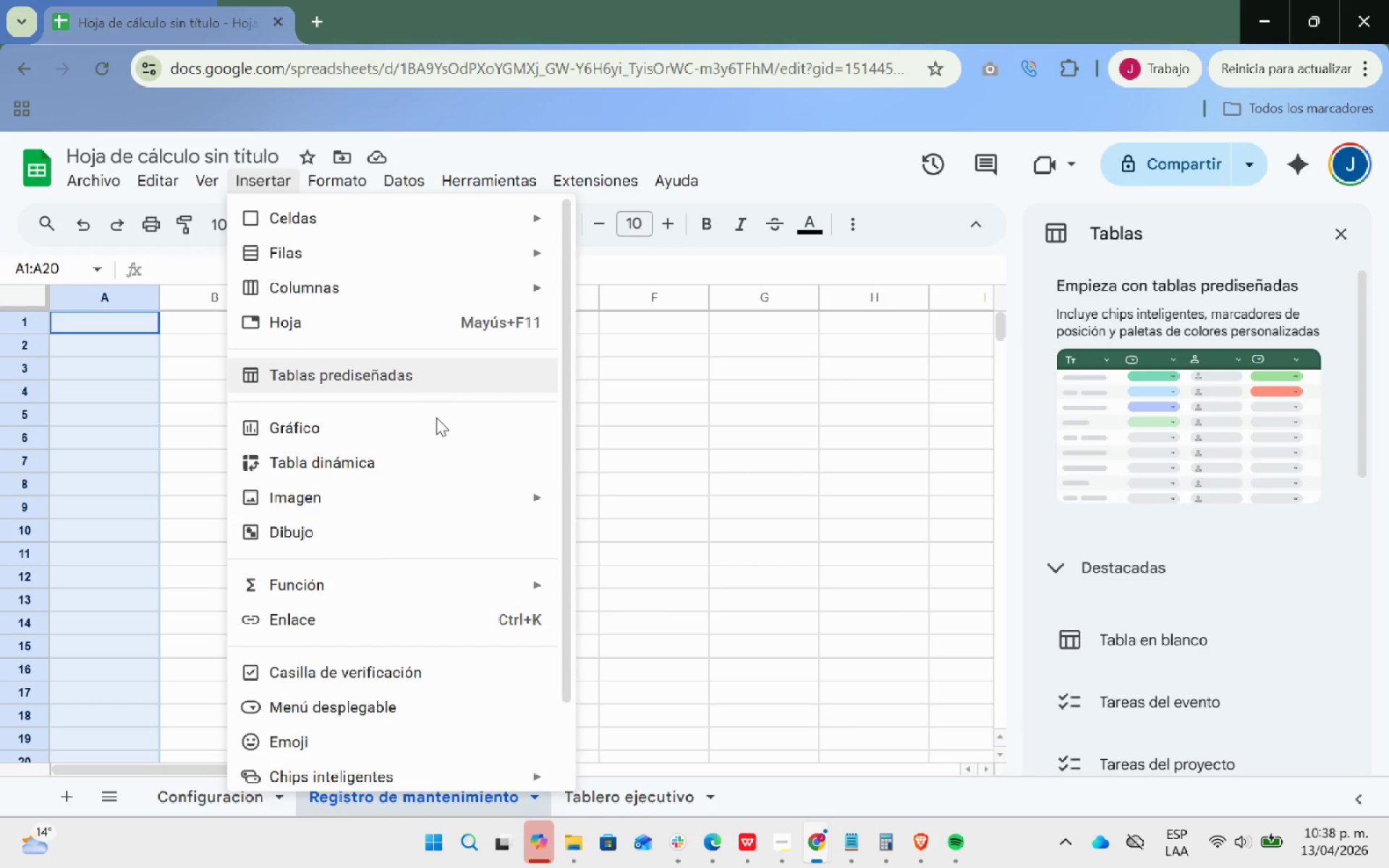 
scroll: coordinate [441, 428], scroll_direction: down, amount: 32.0
 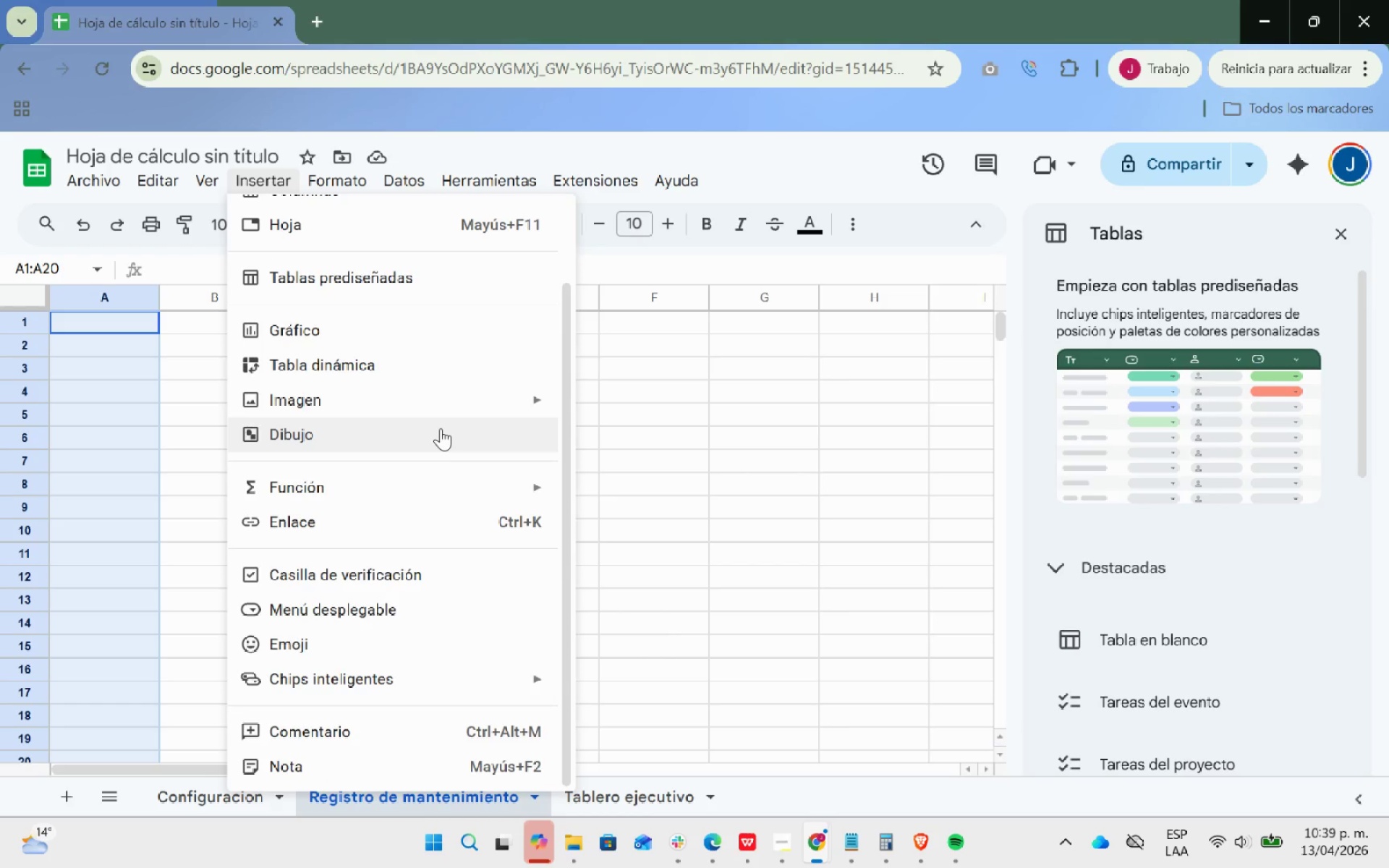 
wait(21.85)
 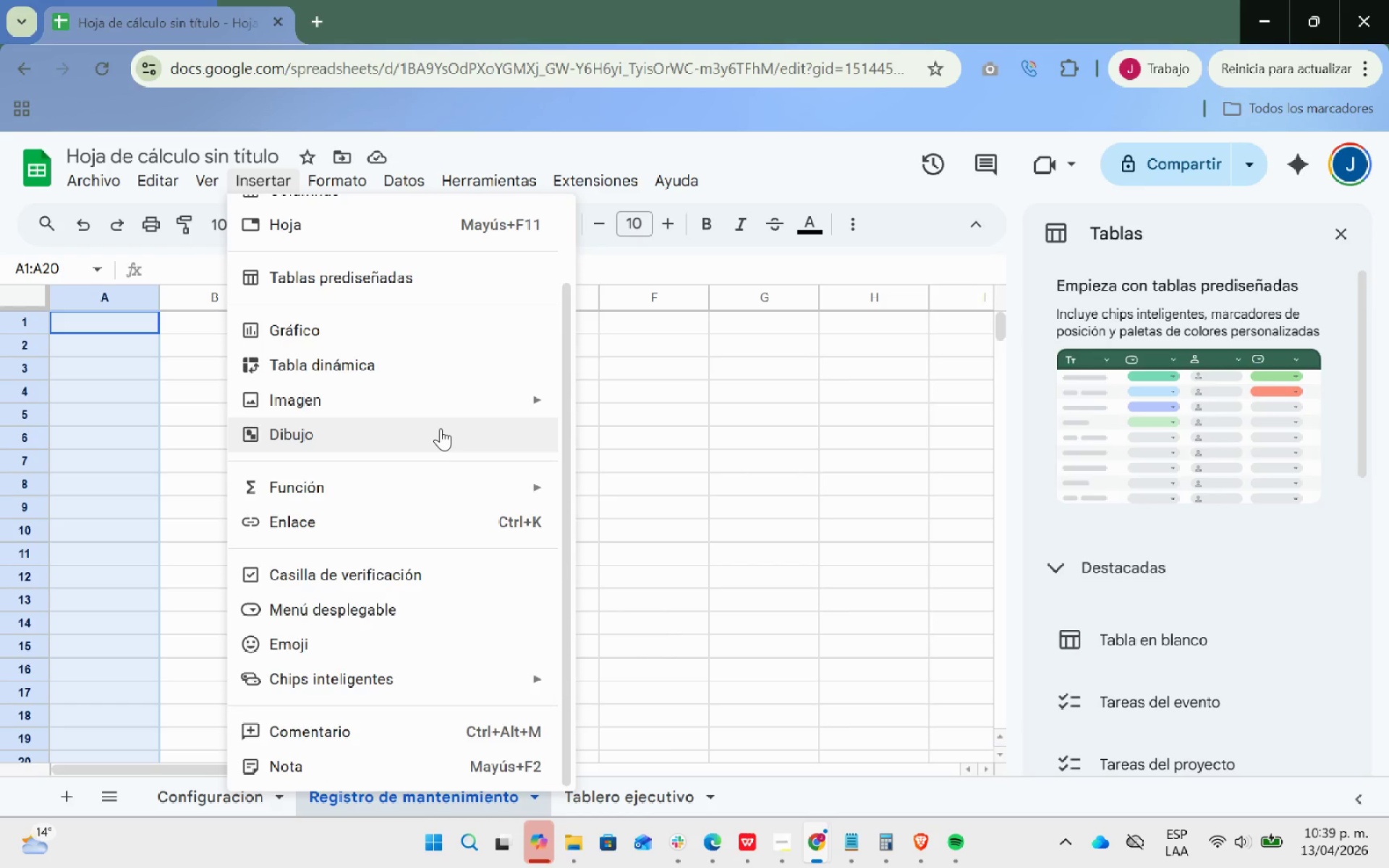 
scroll: coordinate [412, 328], scroll_direction: up, amount: 15.0
 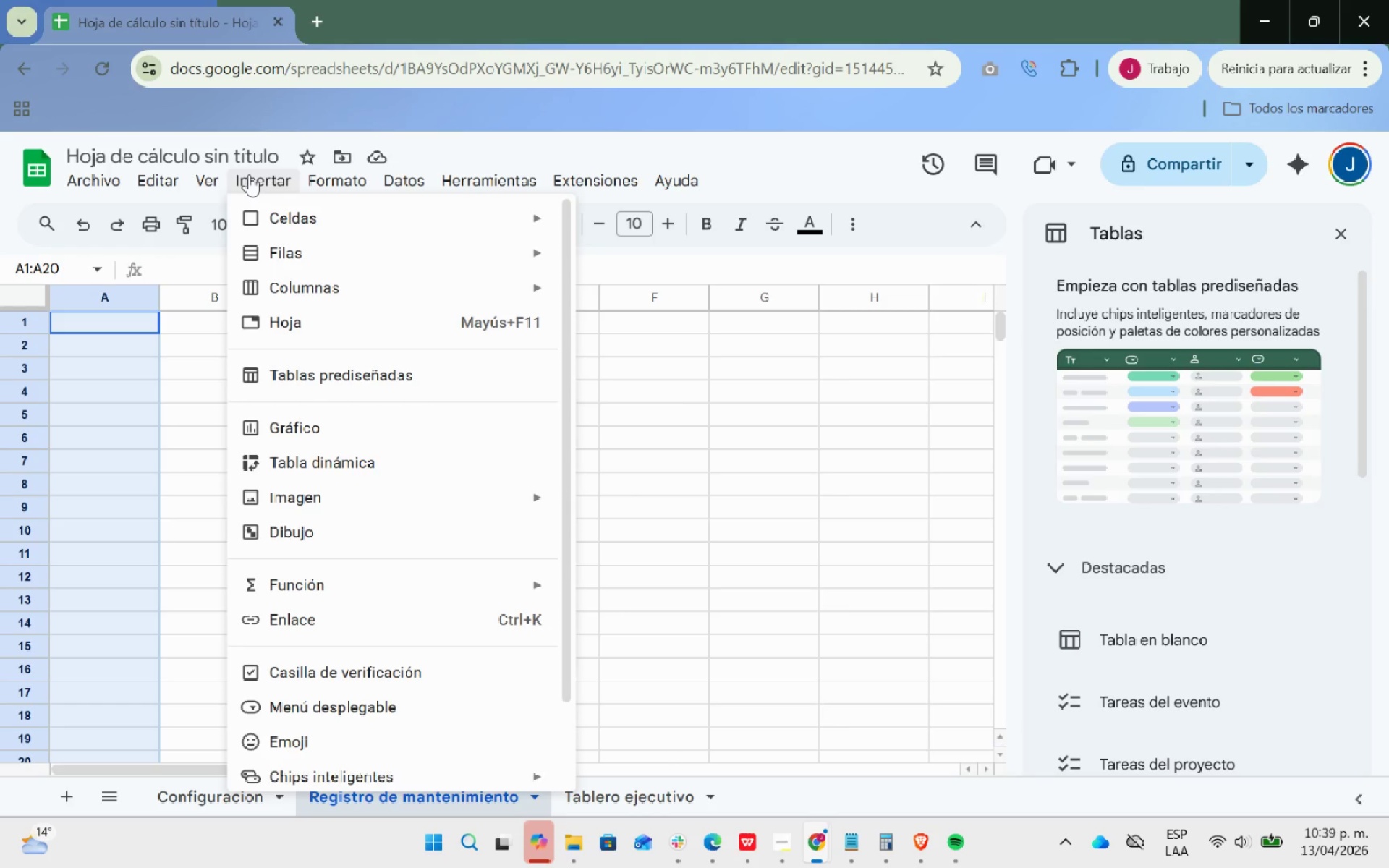 
wait(5.69)
 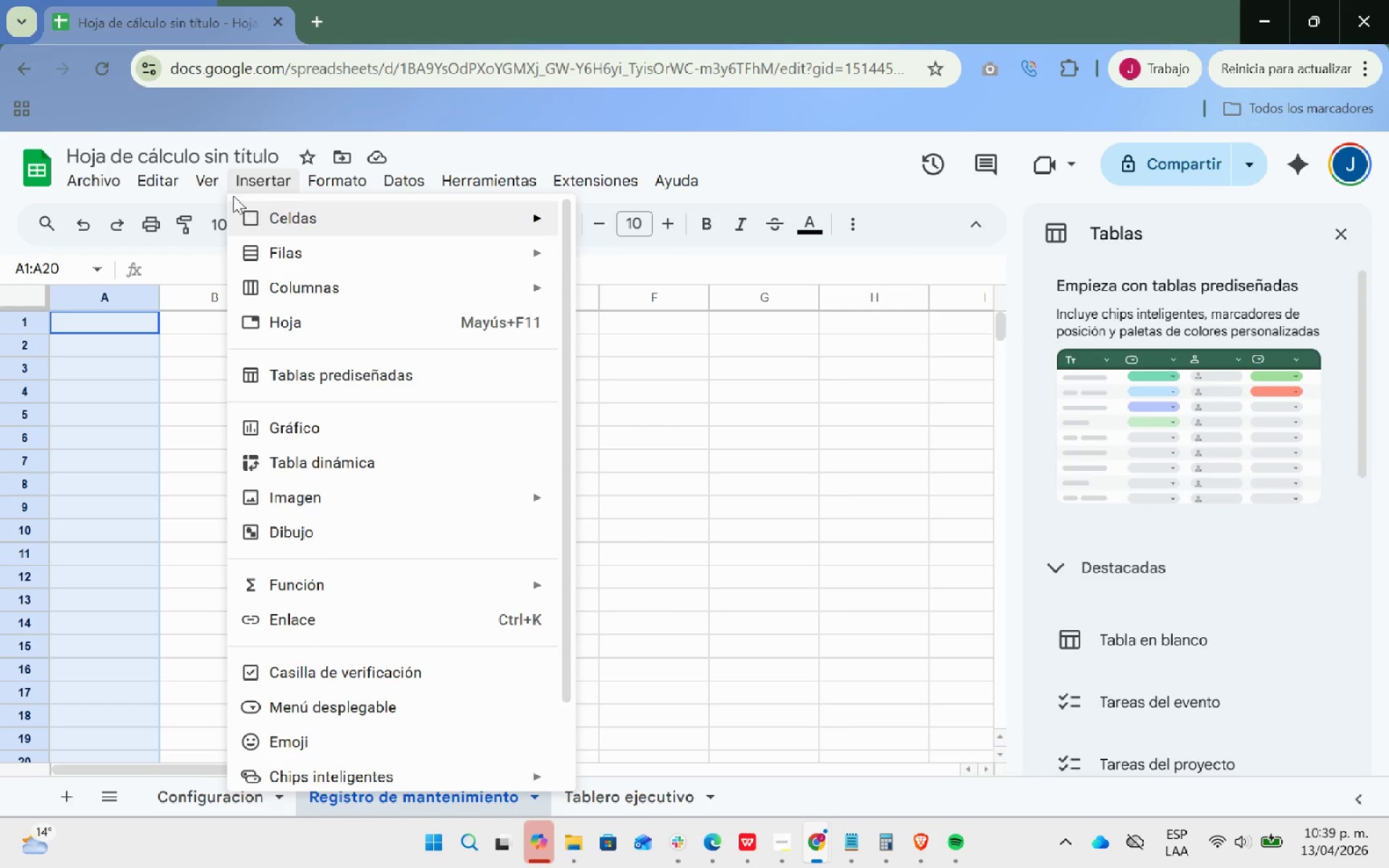 
mouse_move([342, 176])
 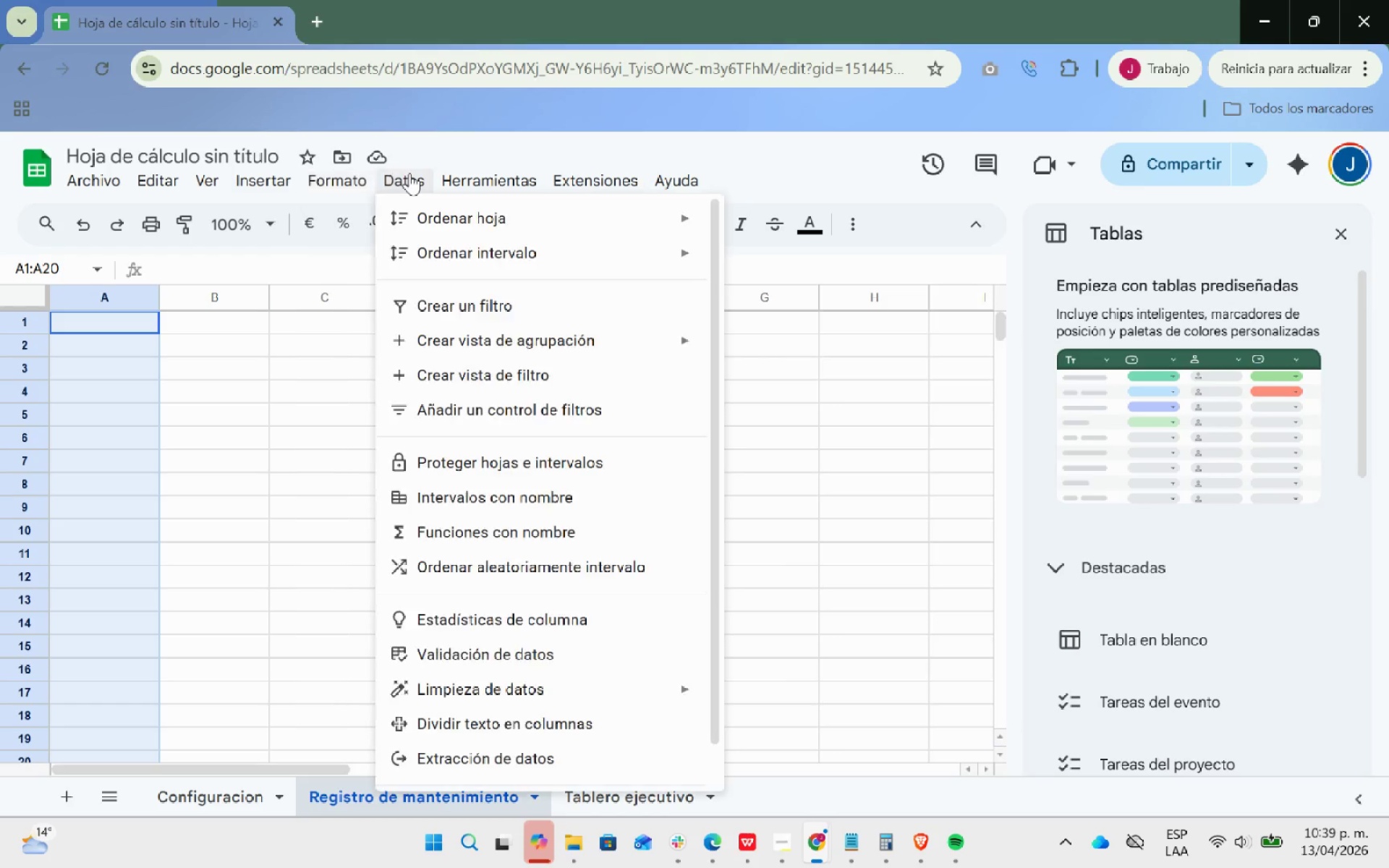 
mouse_move([420, 184])
 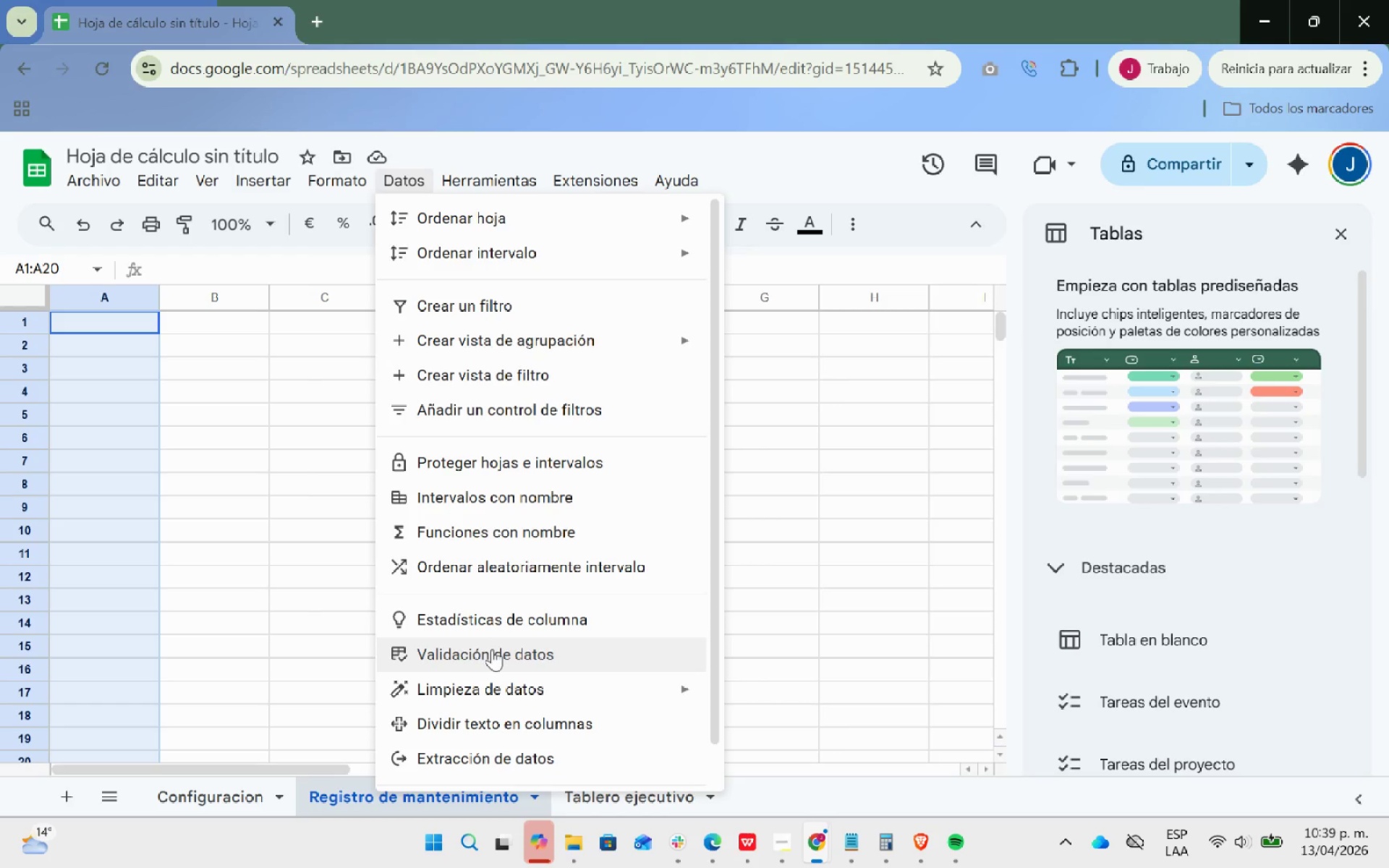 
wait(5.08)
 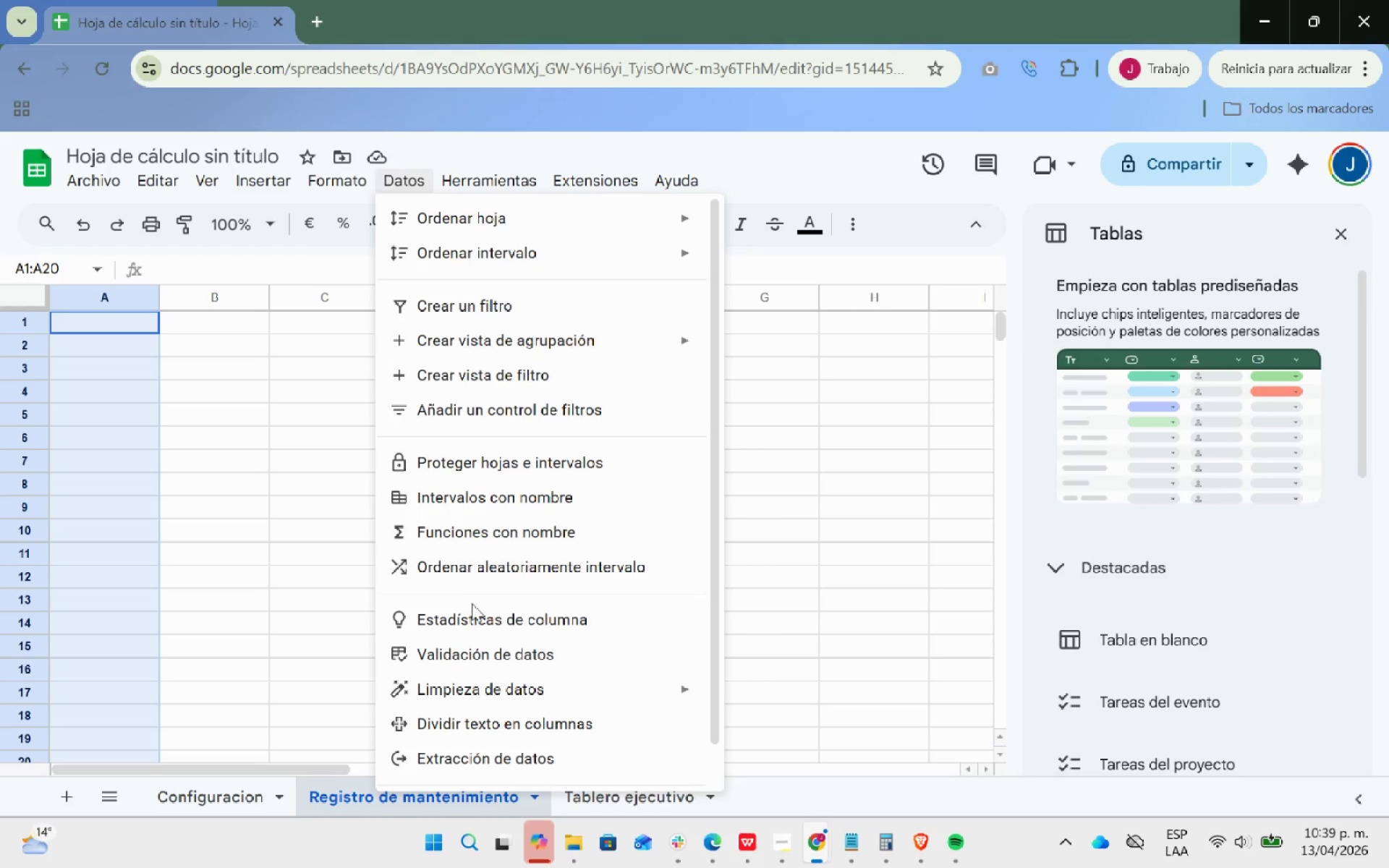 
left_click([492, 649])
 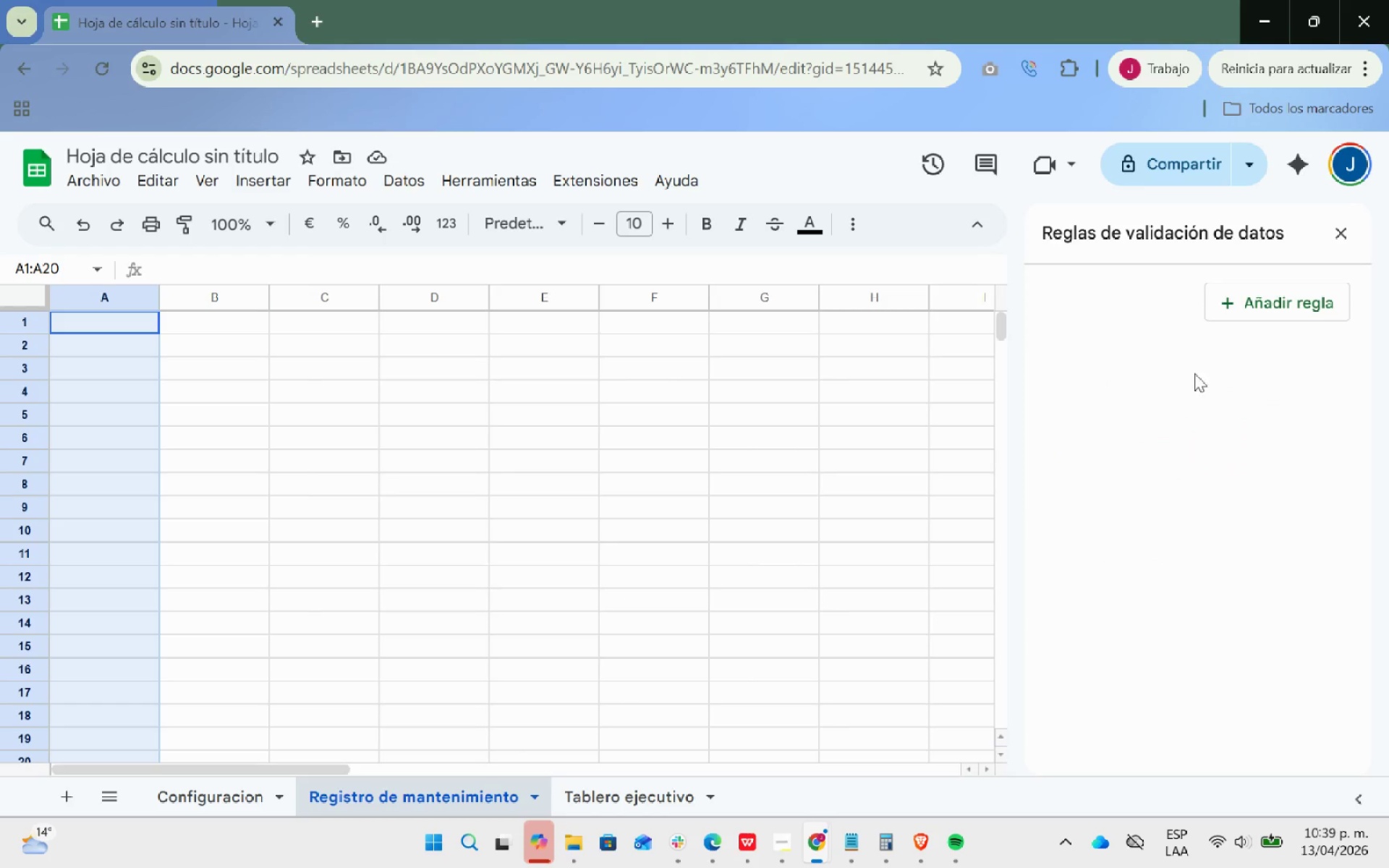 
left_click([1265, 309])
 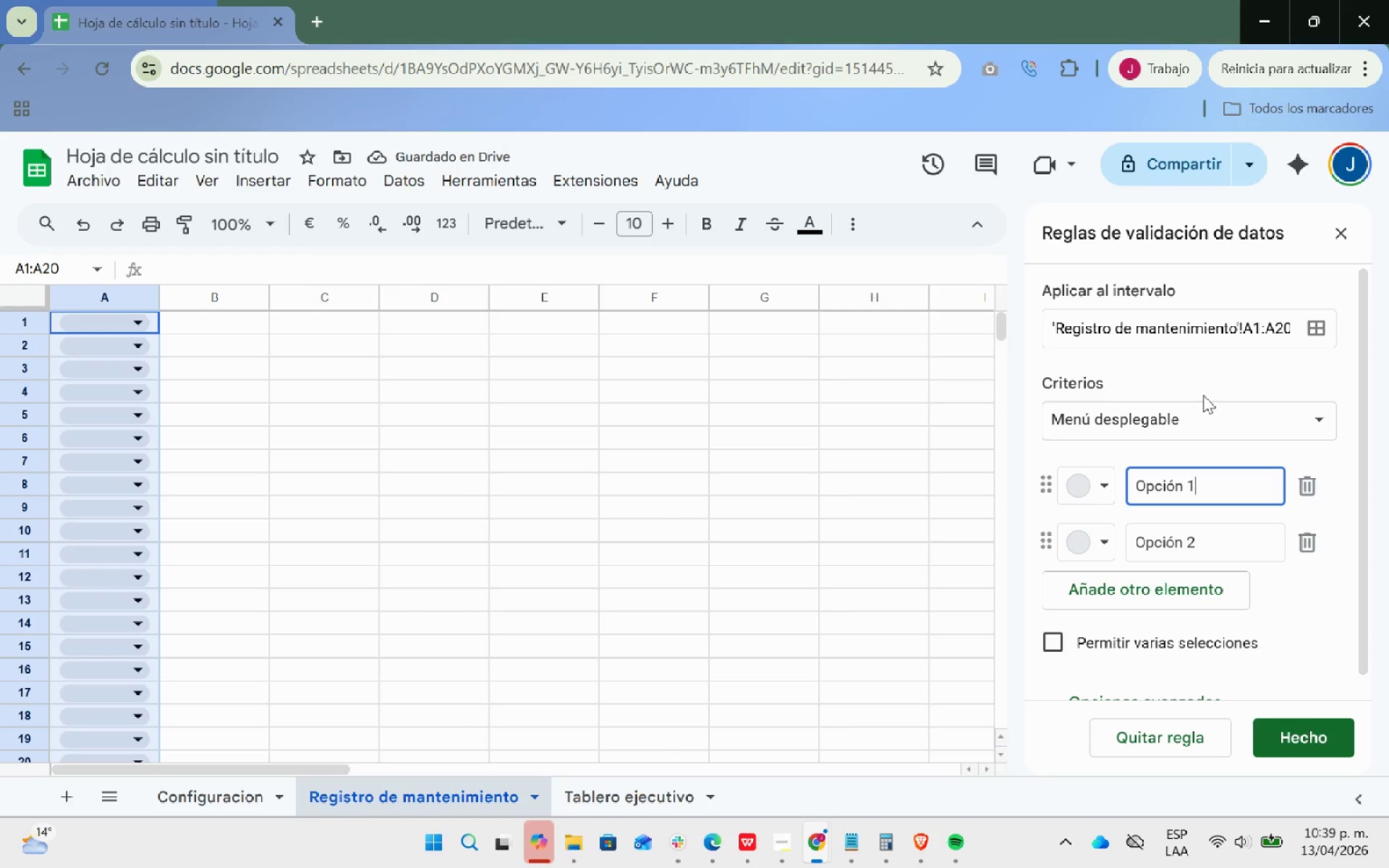 
wait(9.81)
 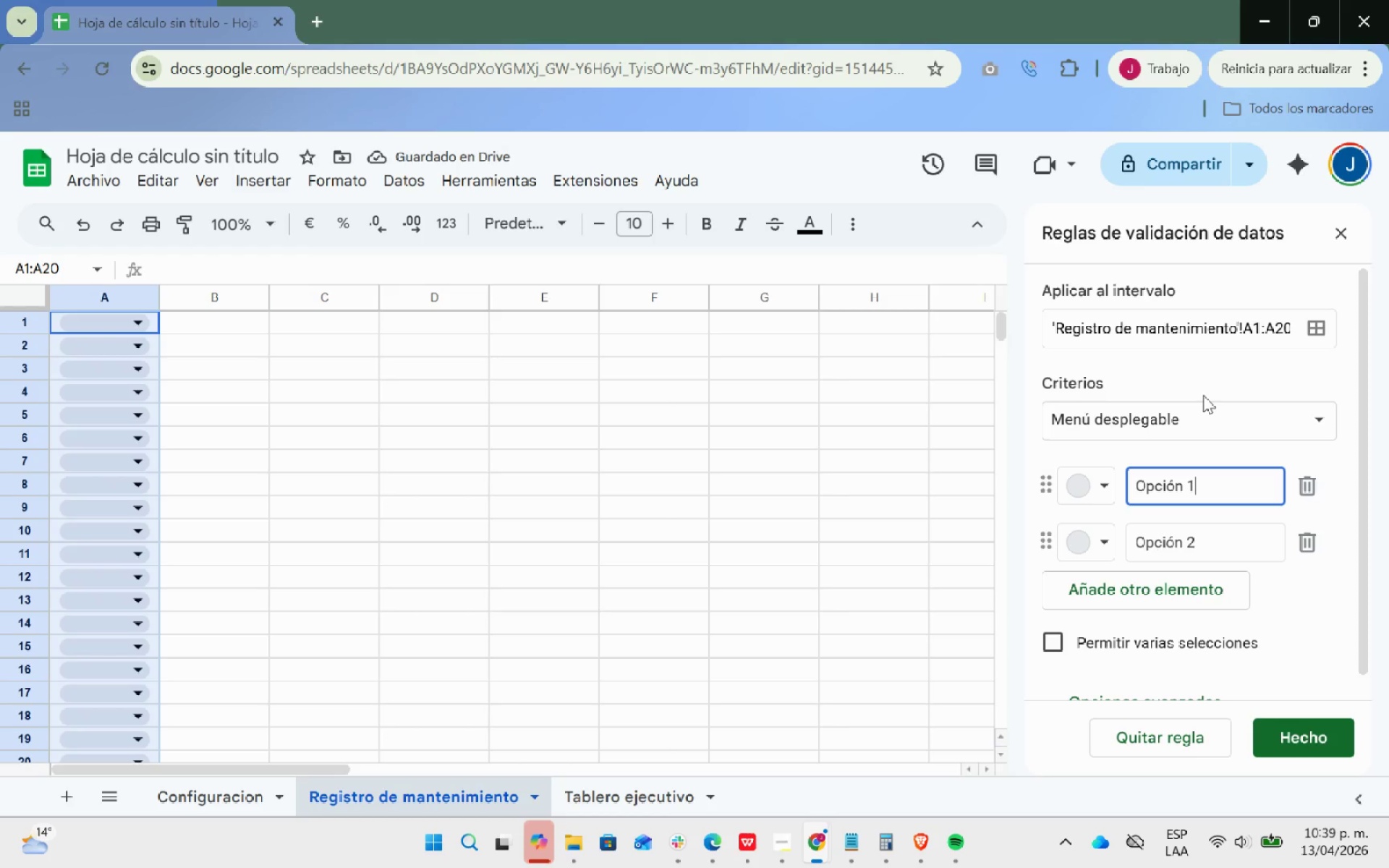 
left_click([1280, 427])
 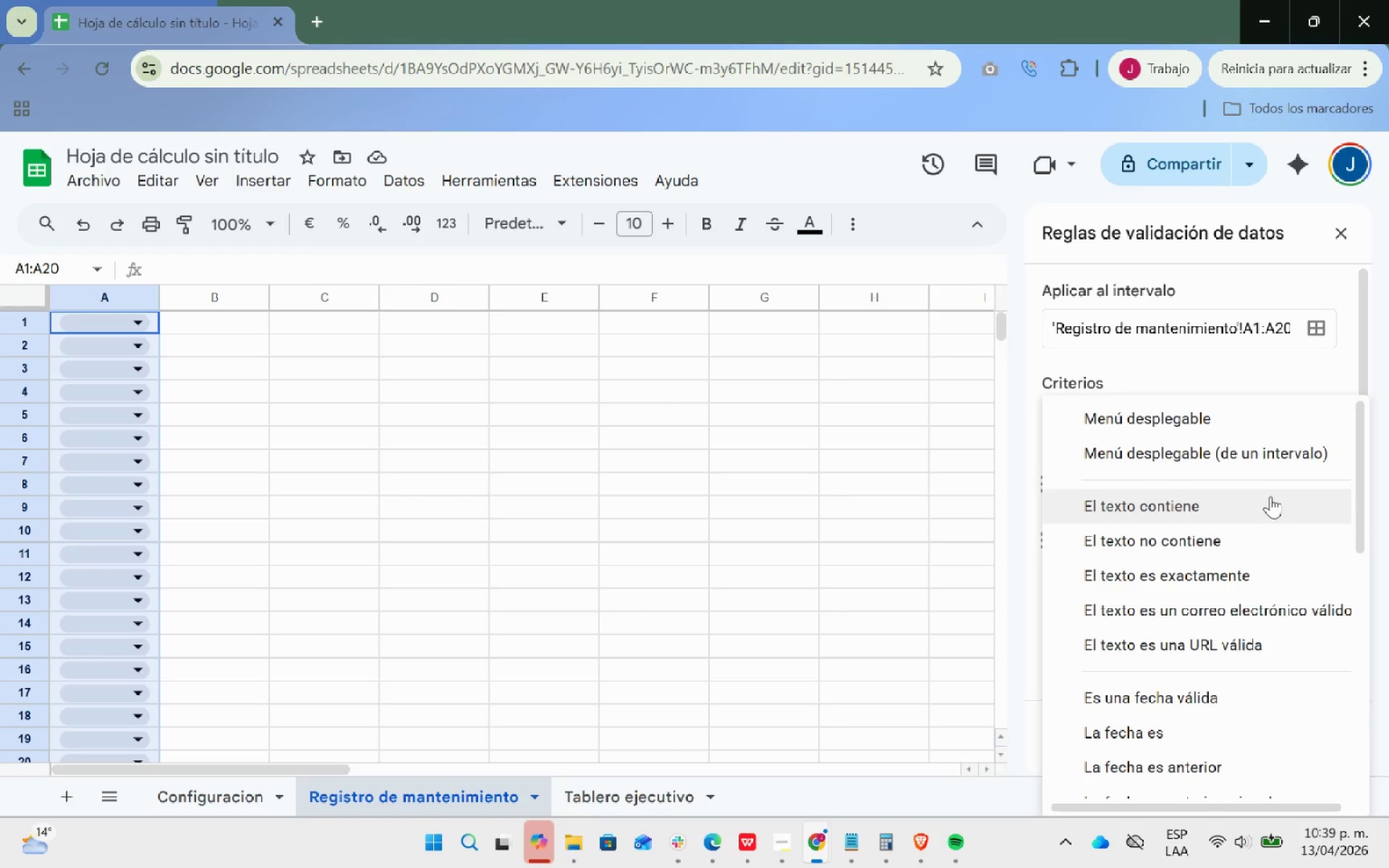 
scroll: coordinate [1270, 496], scroll_direction: down, amount: 1.0
 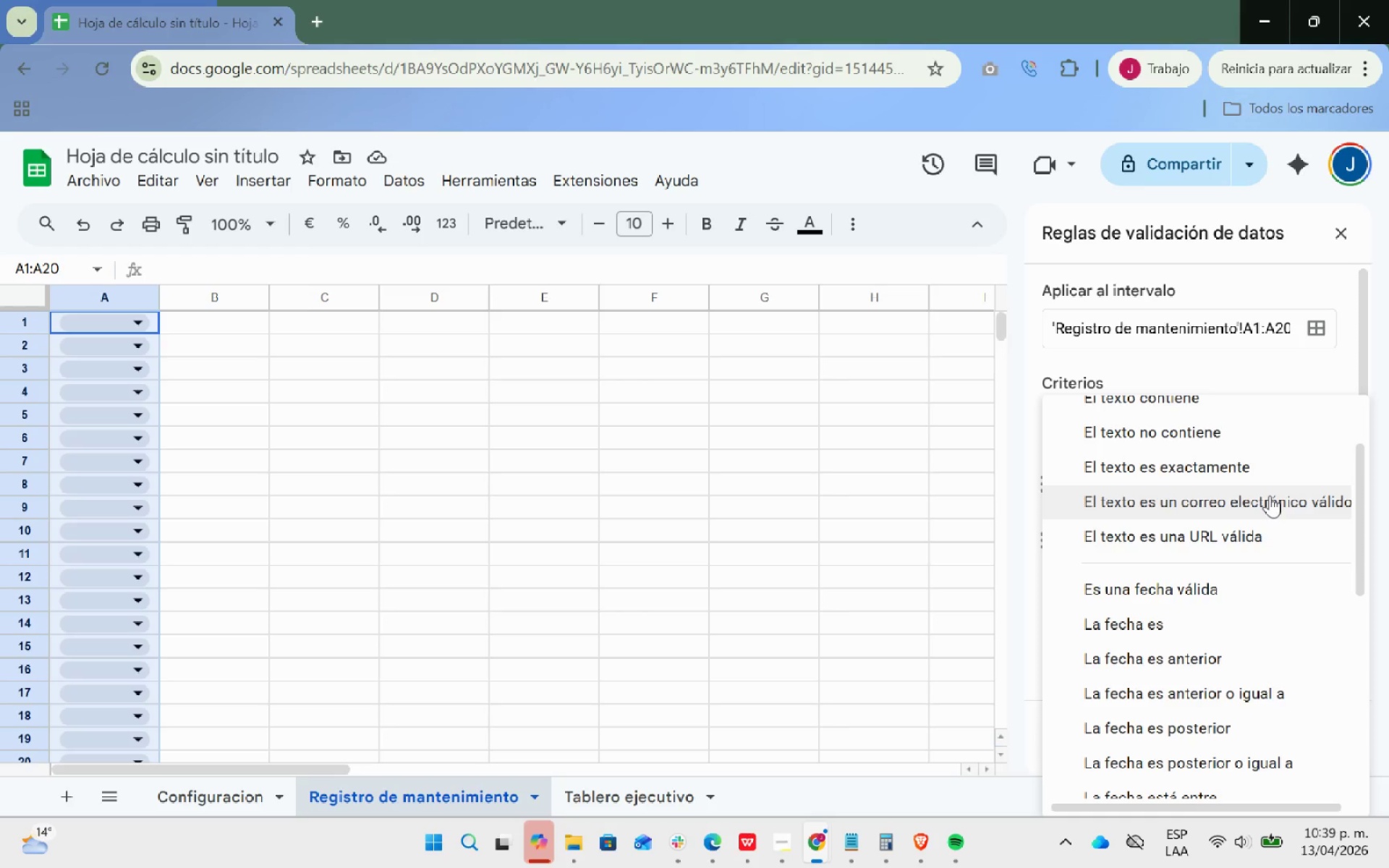 
left_click([1199, 581])
 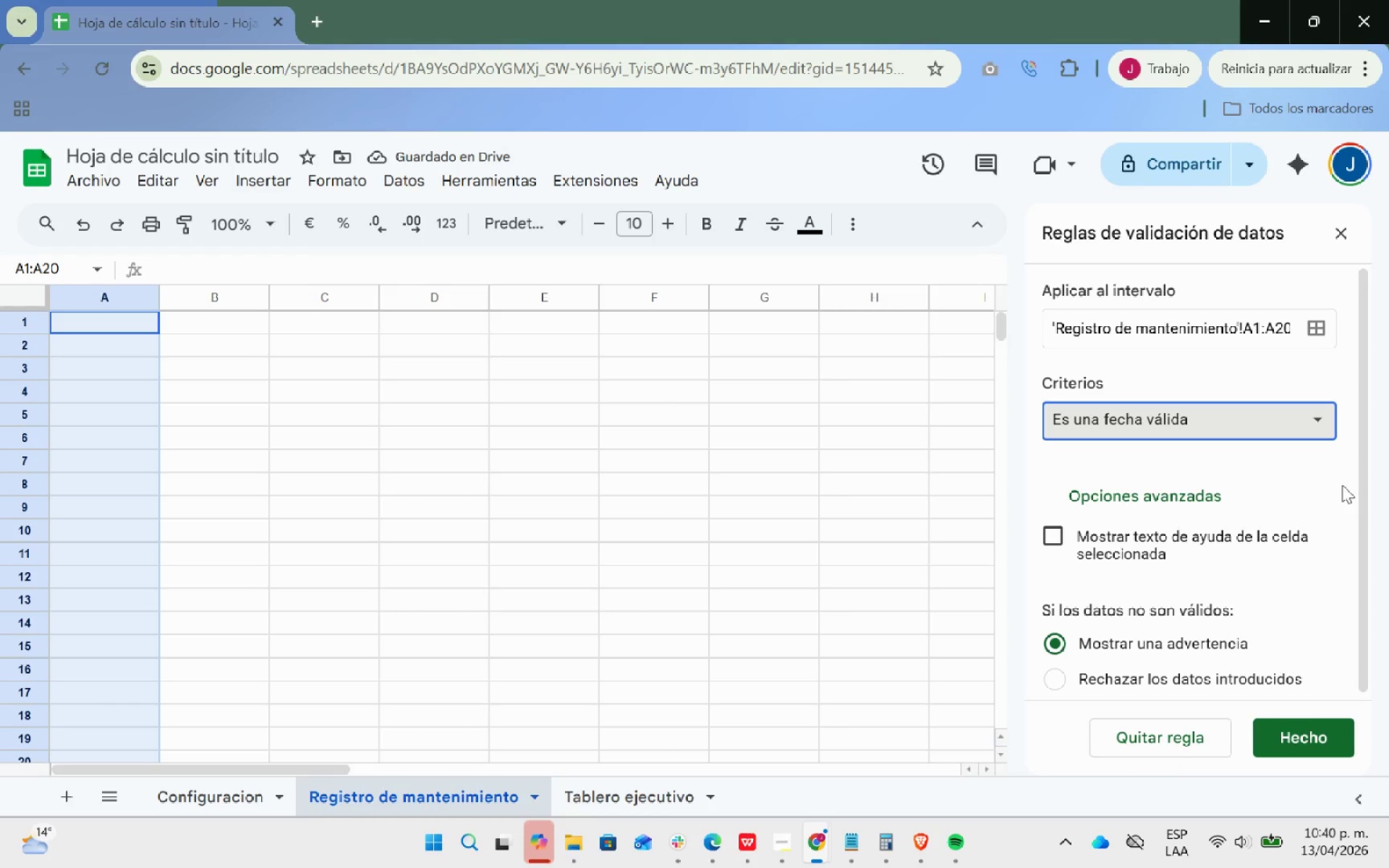 
wait(6.06)
 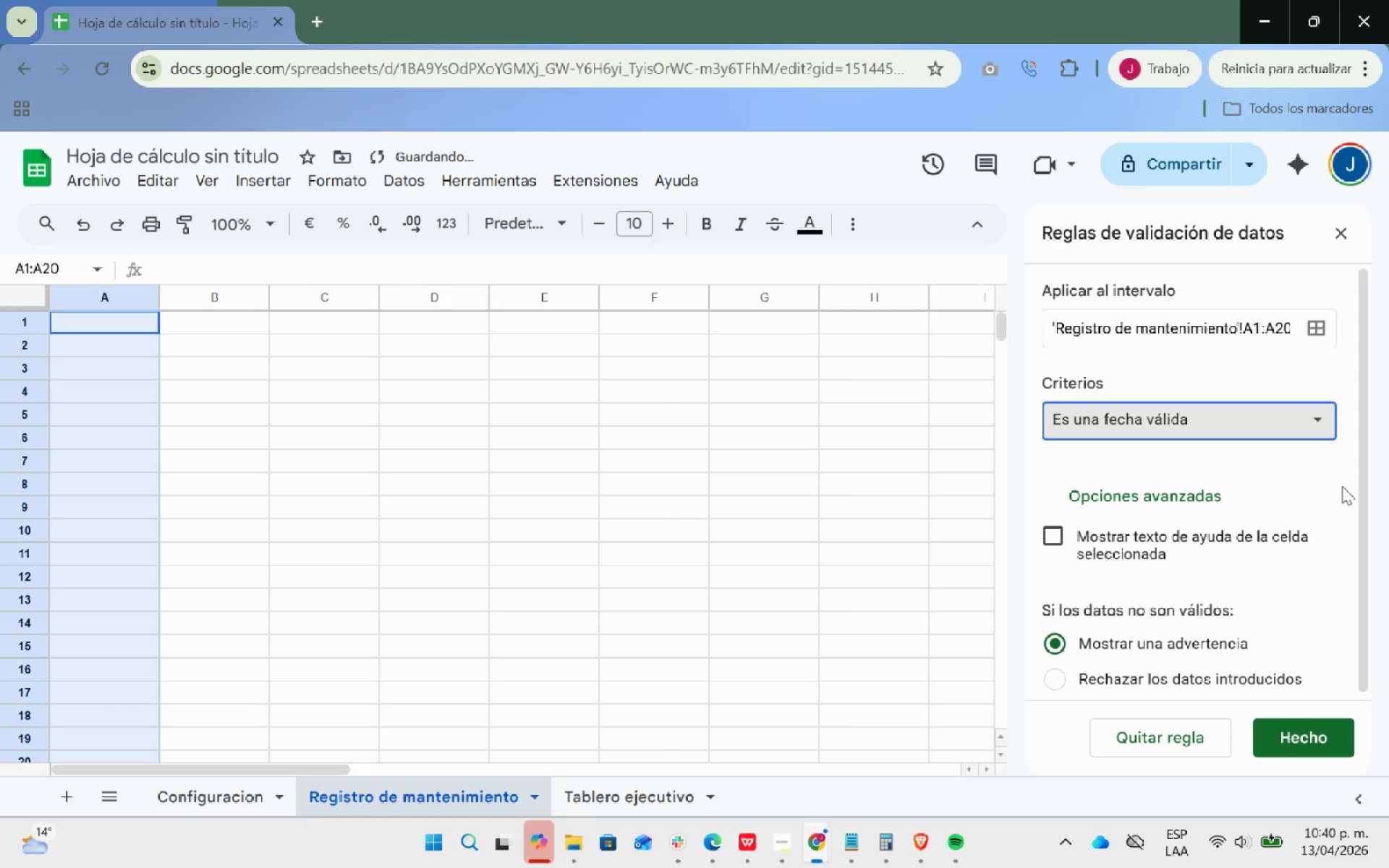 
scroll: coordinate [1298, 490], scroll_direction: down, amount: 7.0
 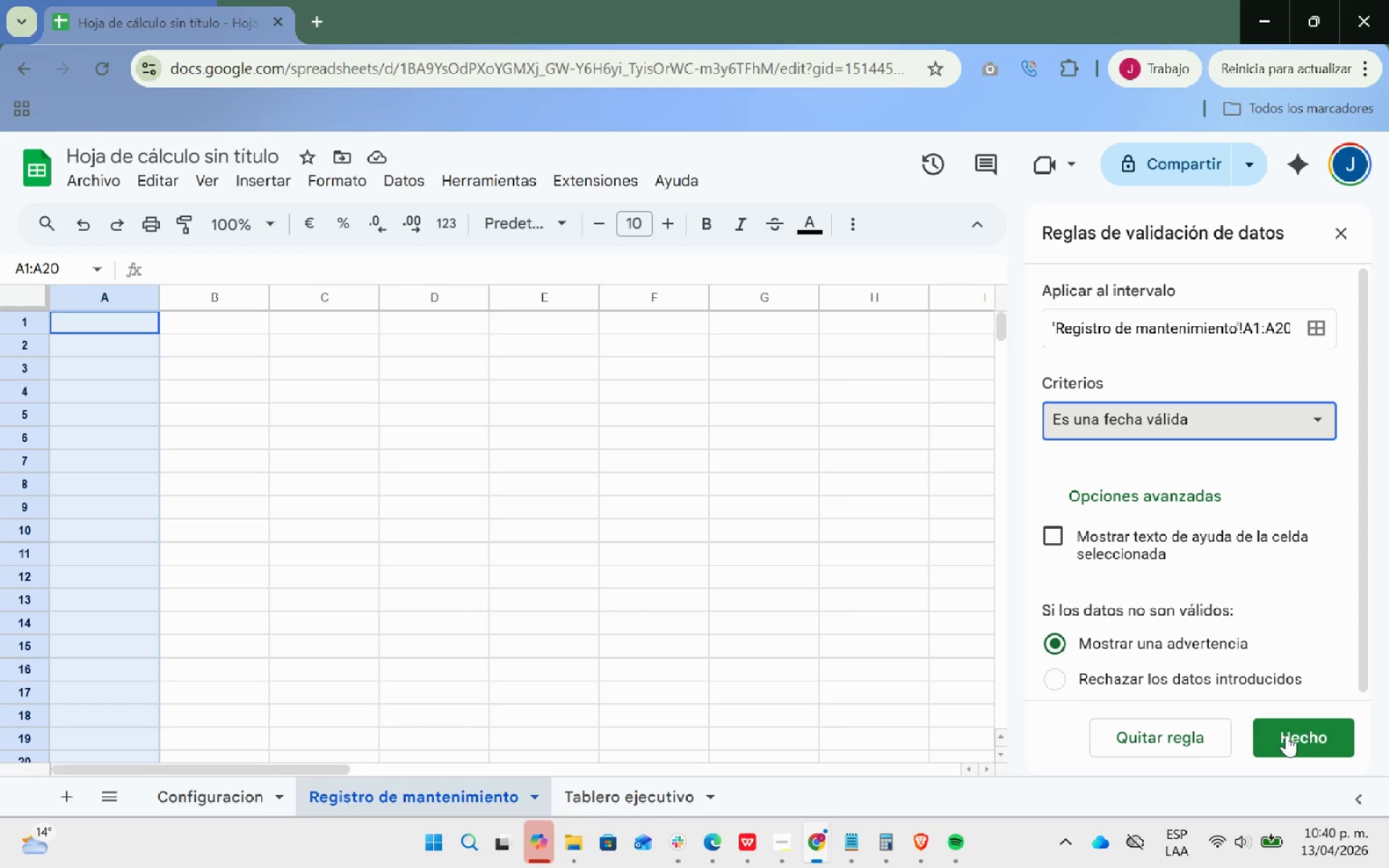 
left_click([1287, 735])
 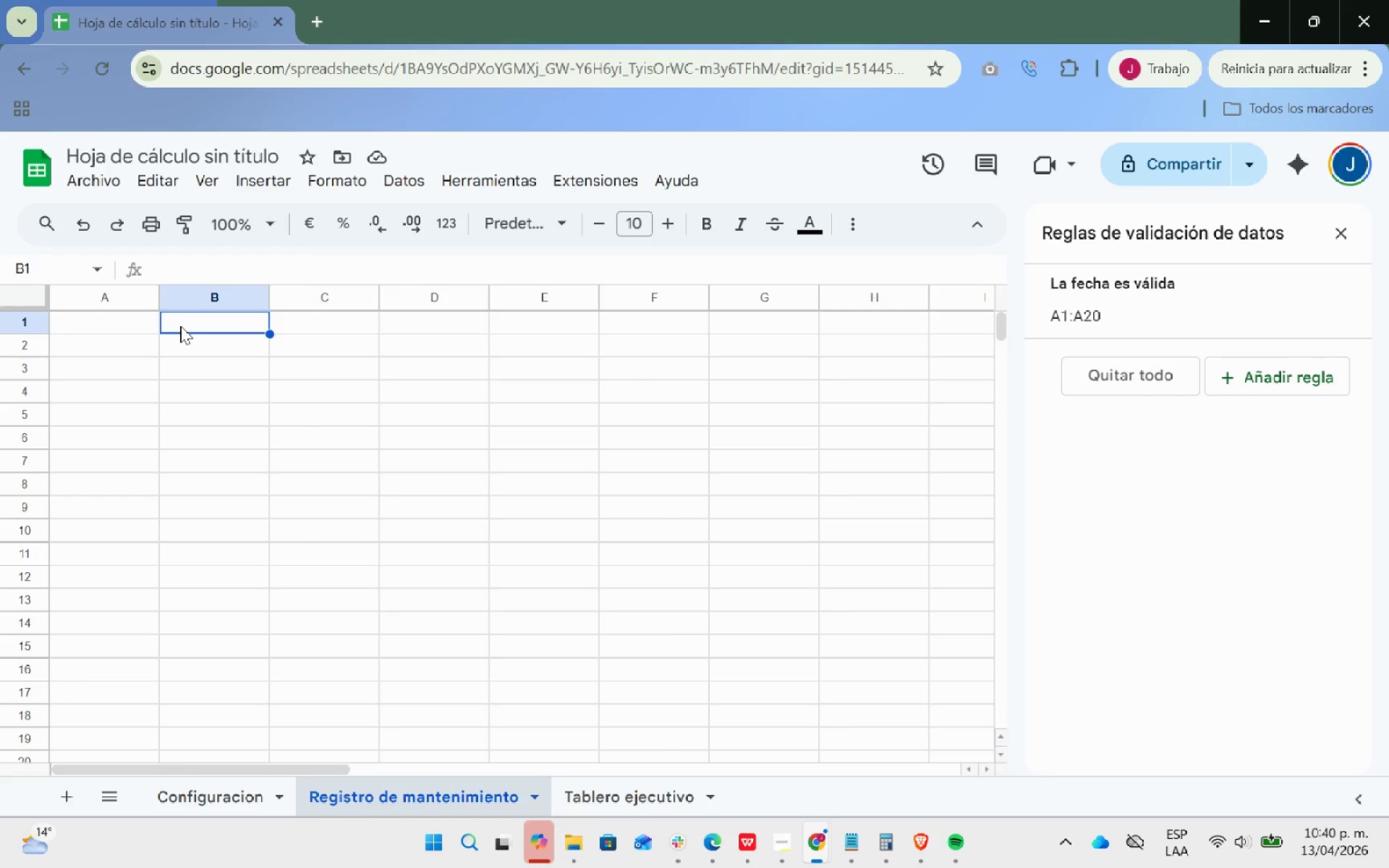 
wait(9.8)
 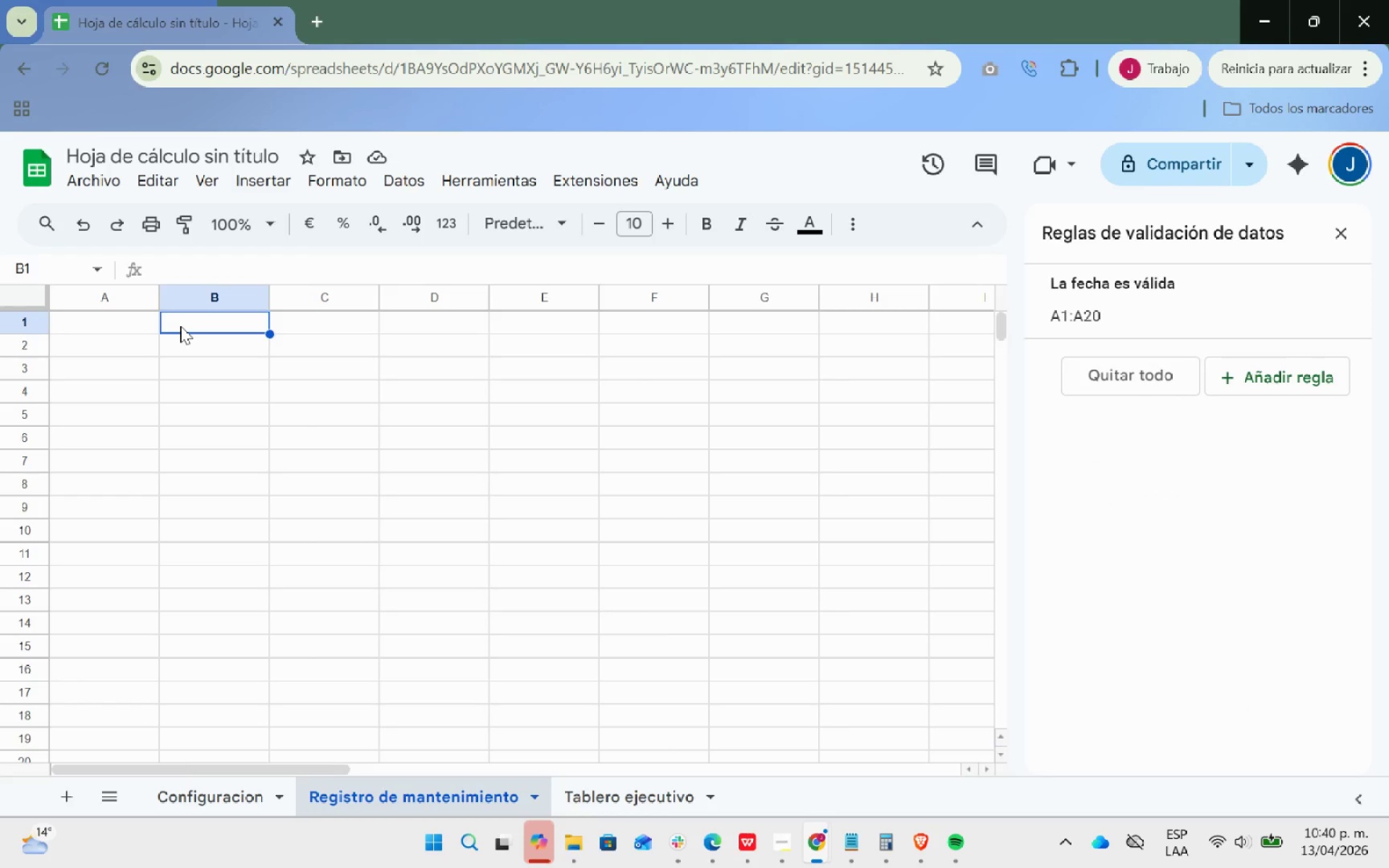 
left_click_drag(start_coordinate=[189, 326], to_coordinate=[200, 756])
 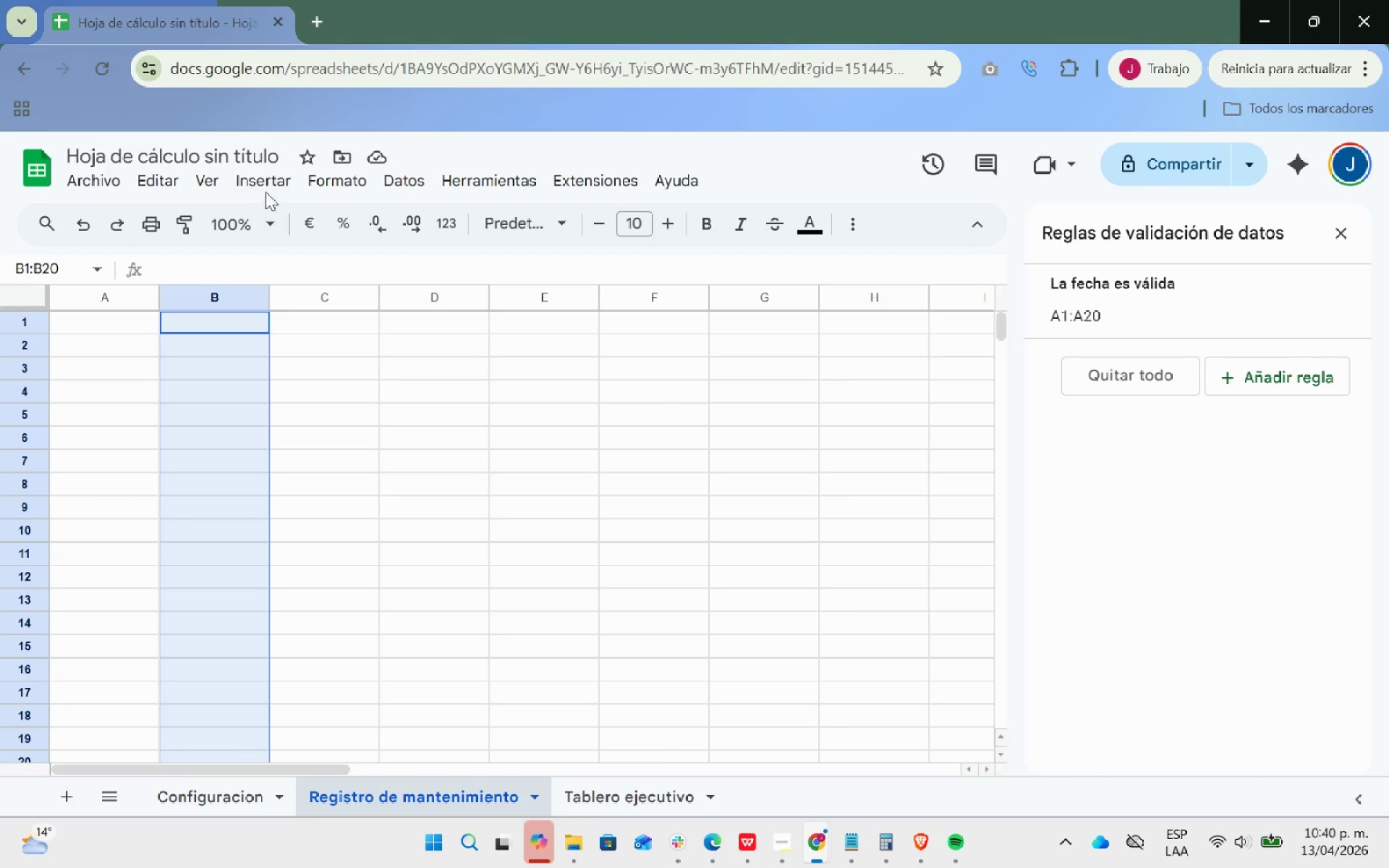 
left_click([266, 189])
 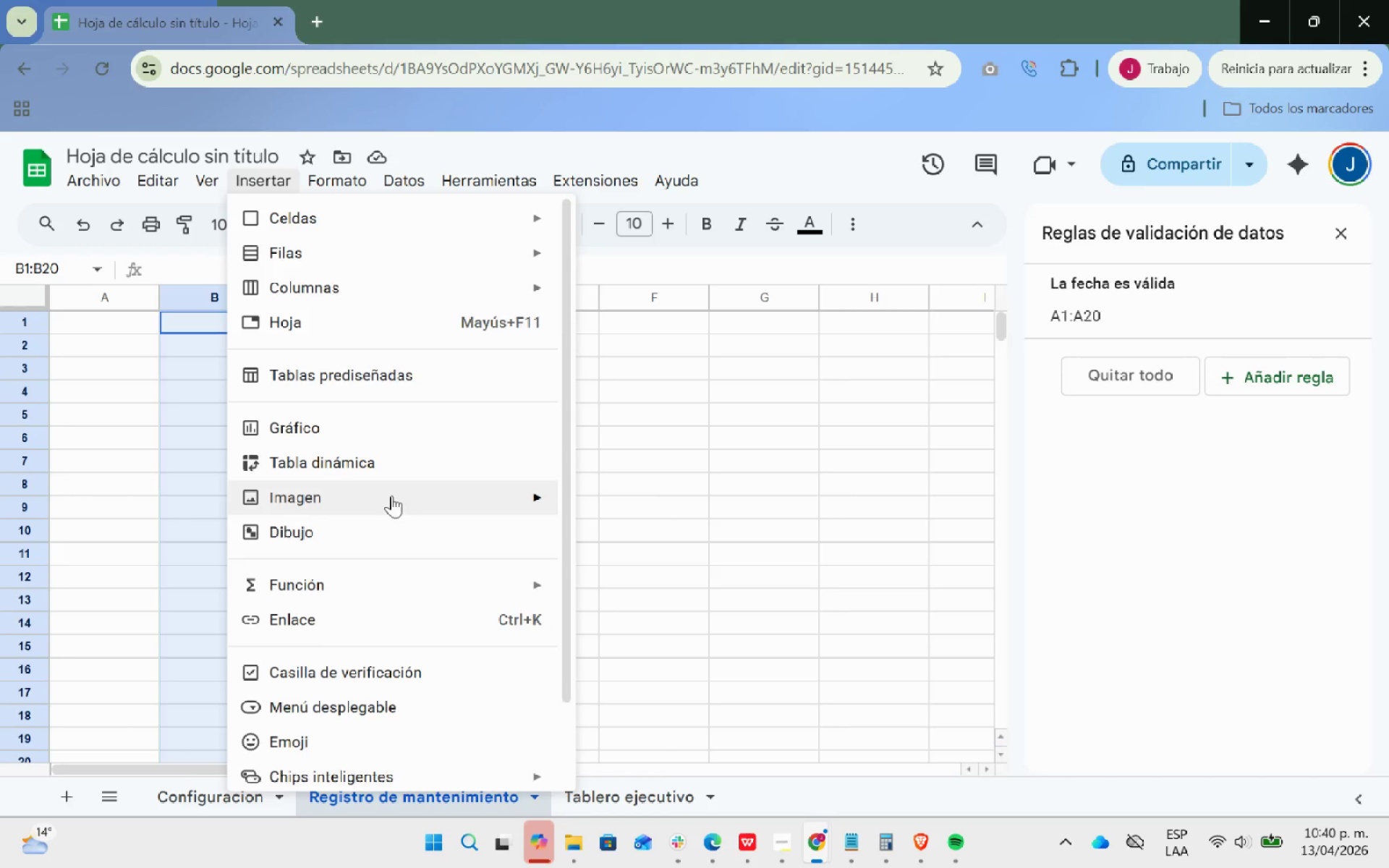 
scroll: coordinate [396, 497], scroll_direction: down, amount: 2.0
 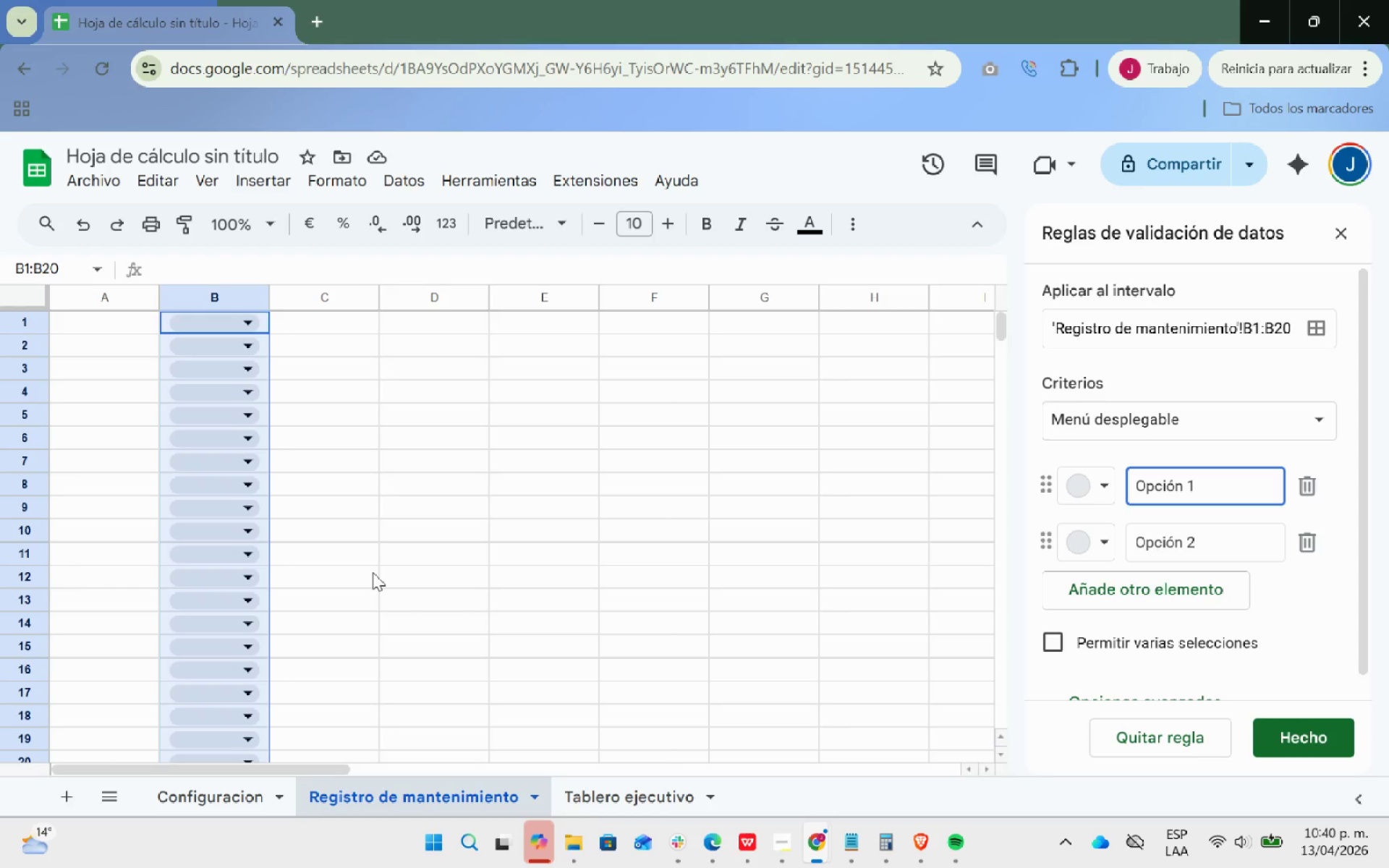 
wait(22.84)
 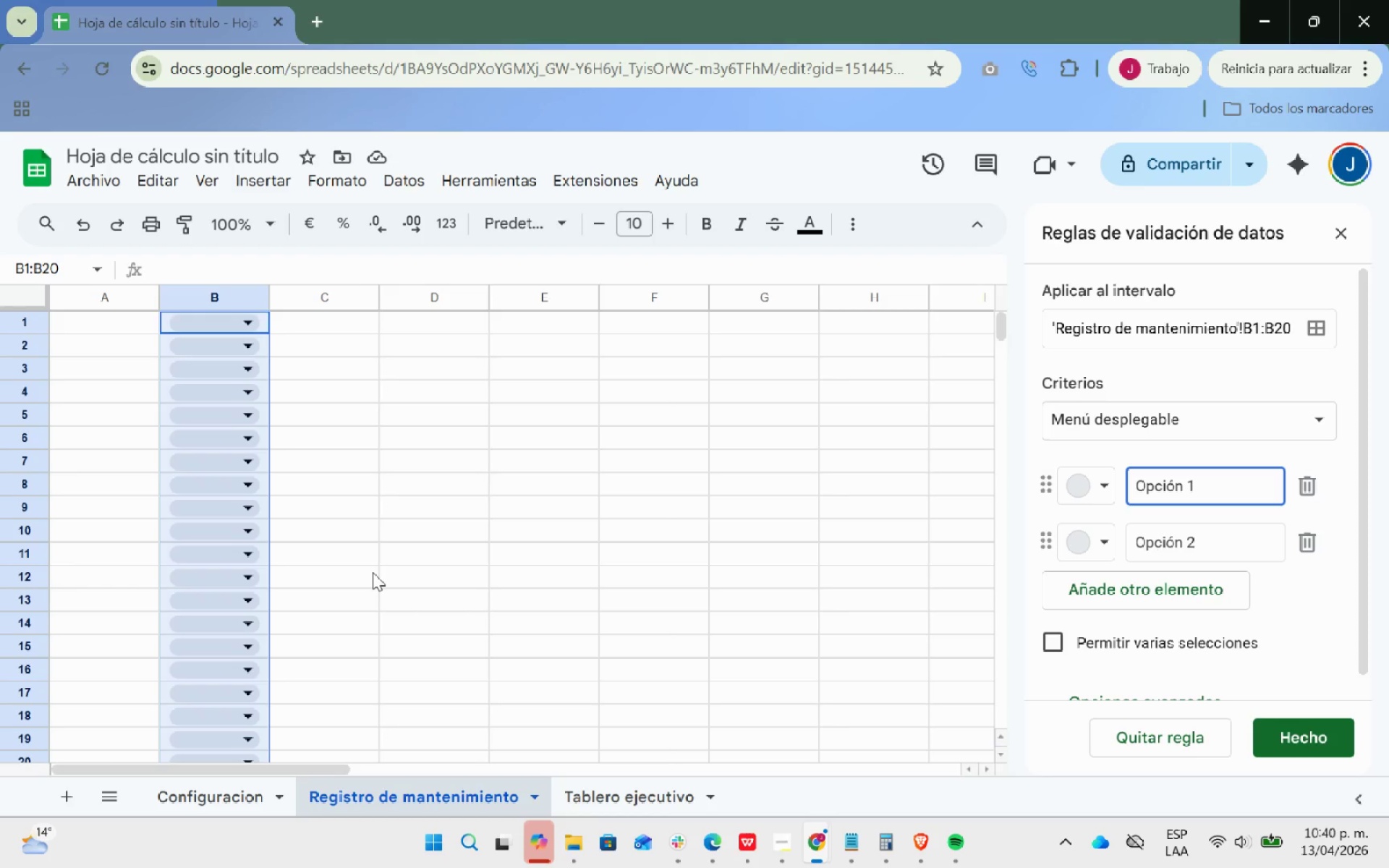 
mouse_move([1307, 437])
 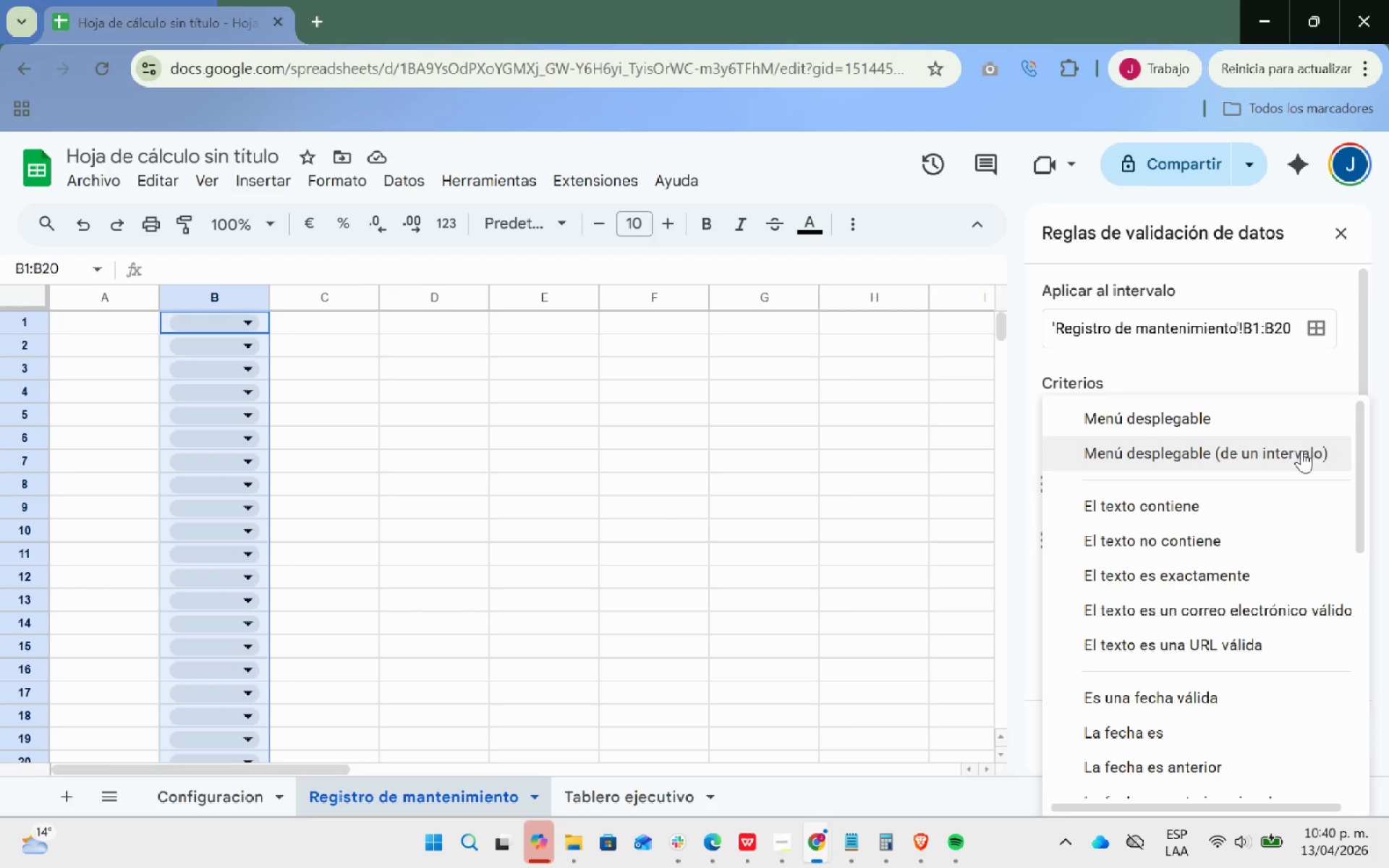 
mouse_move([1309, 467])
 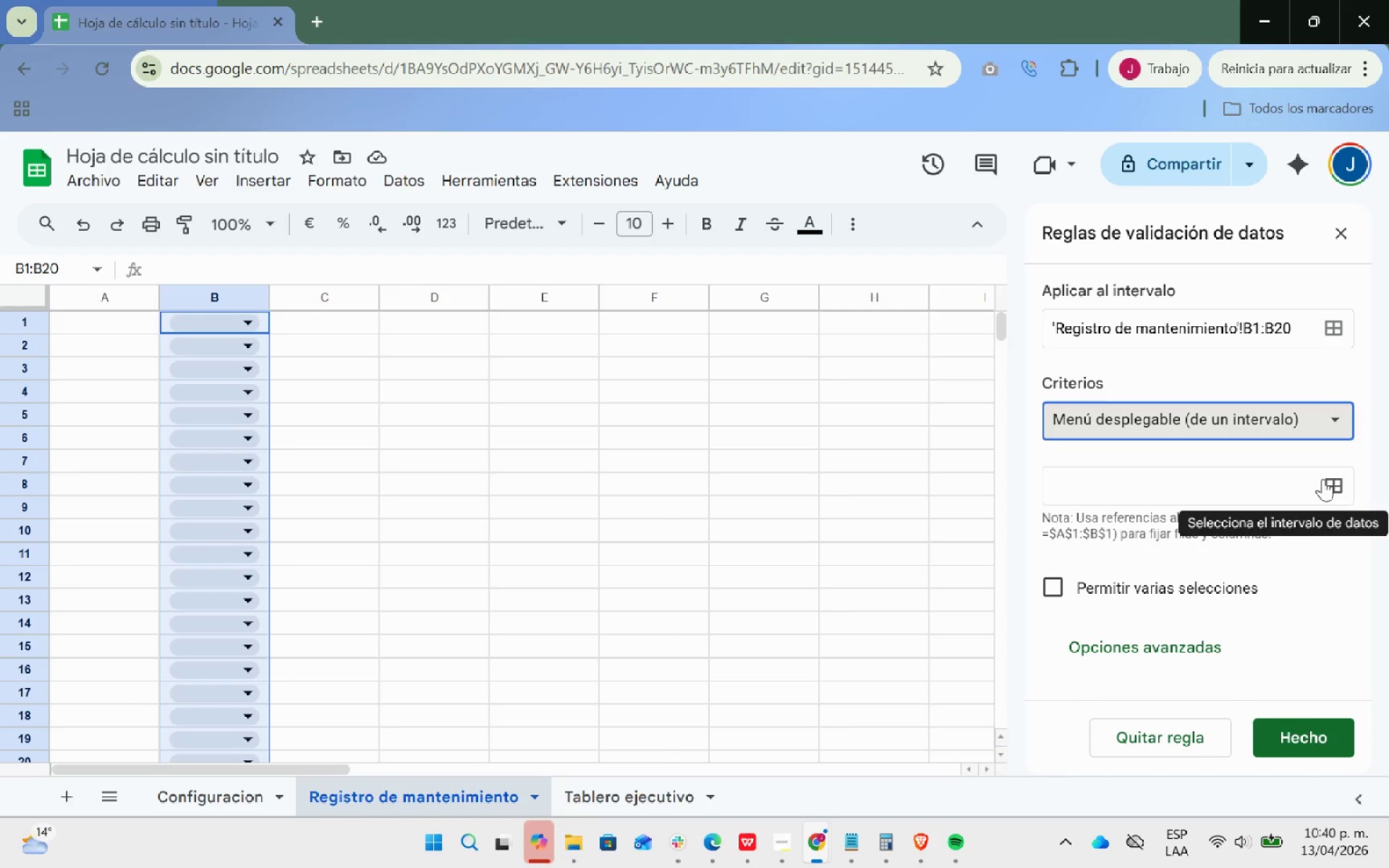 
left_click([1322, 479])
 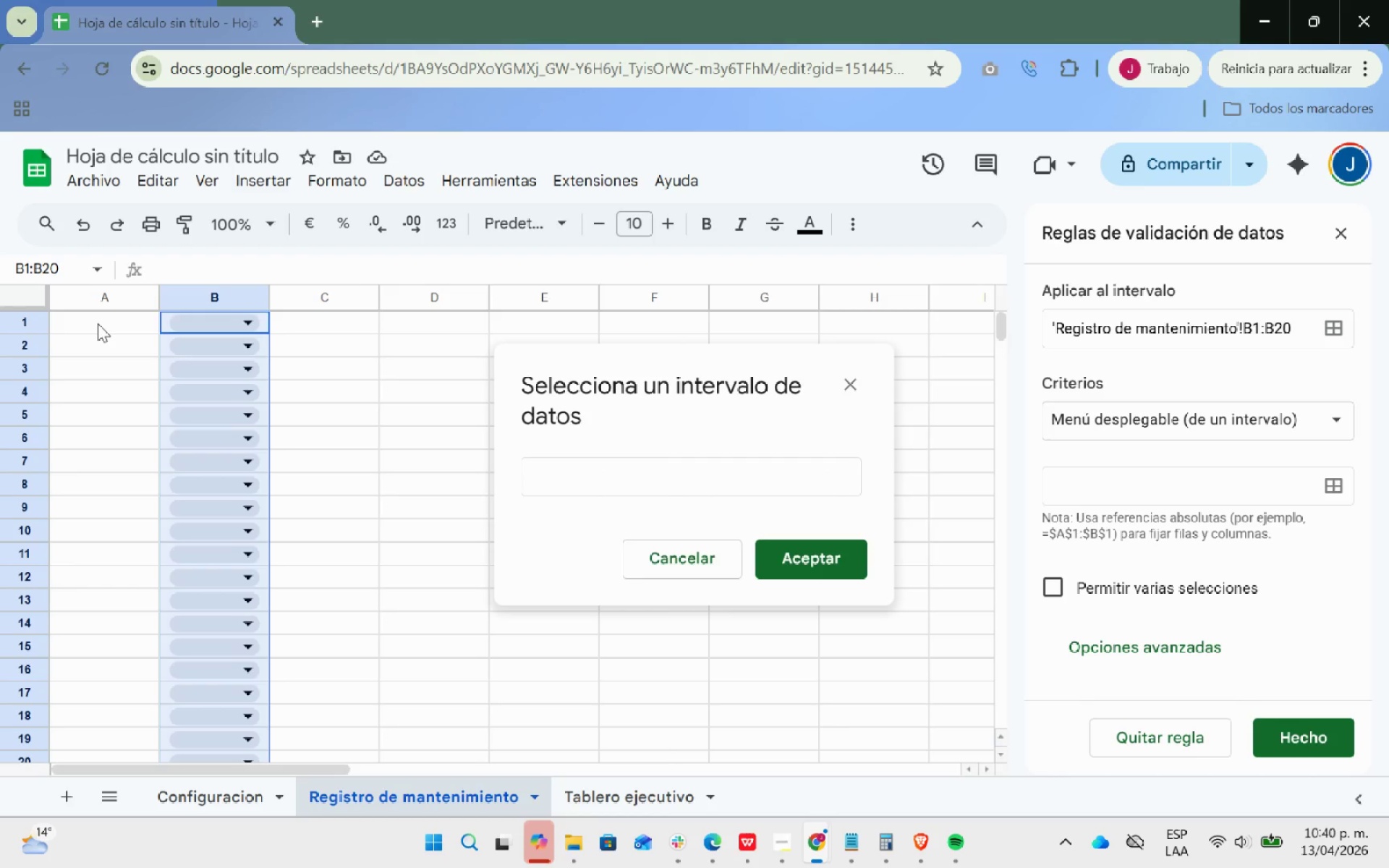 
left_click_drag(start_coordinate=[98, 323], to_coordinate=[104, 443])
 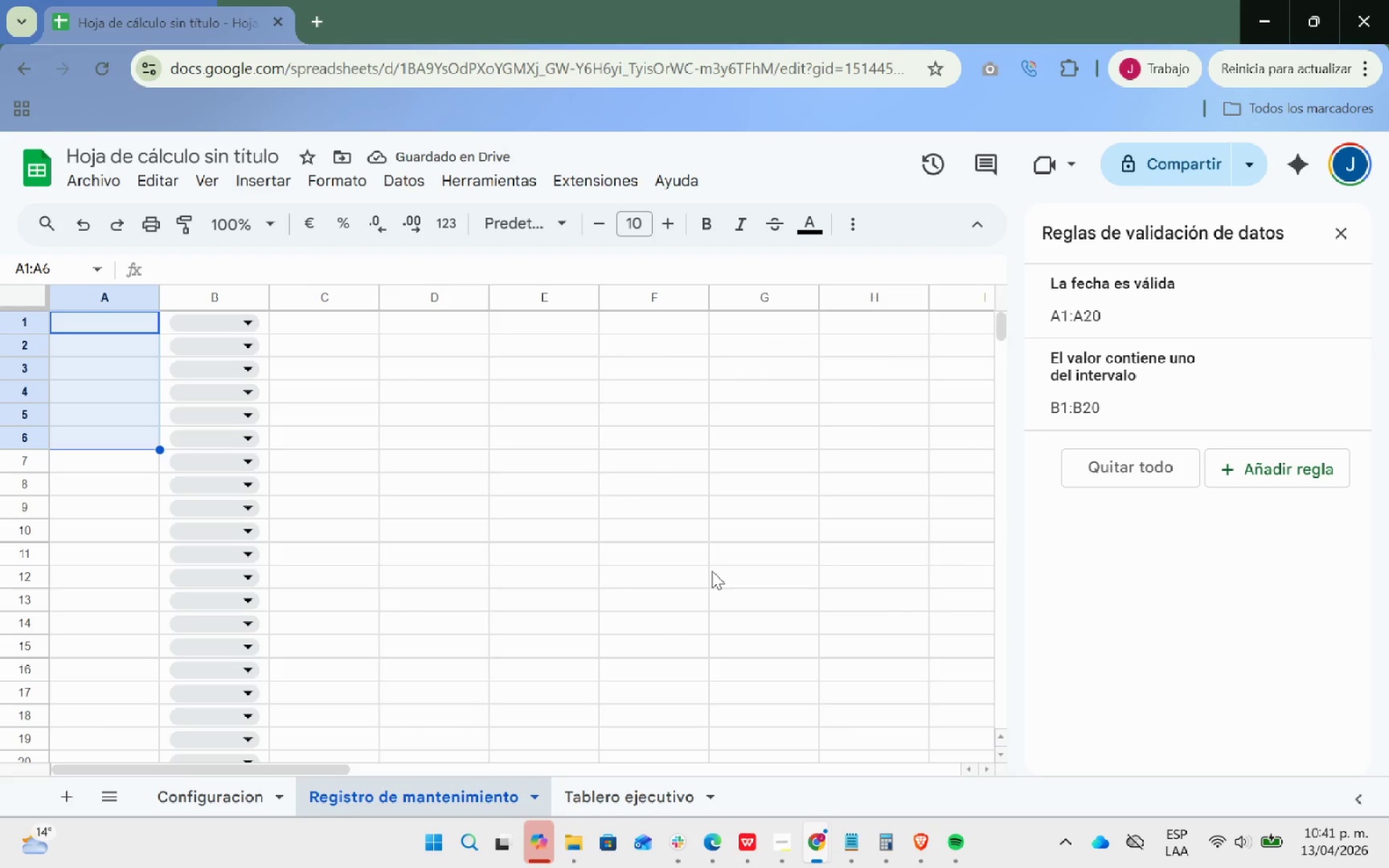 
wait(7.36)
 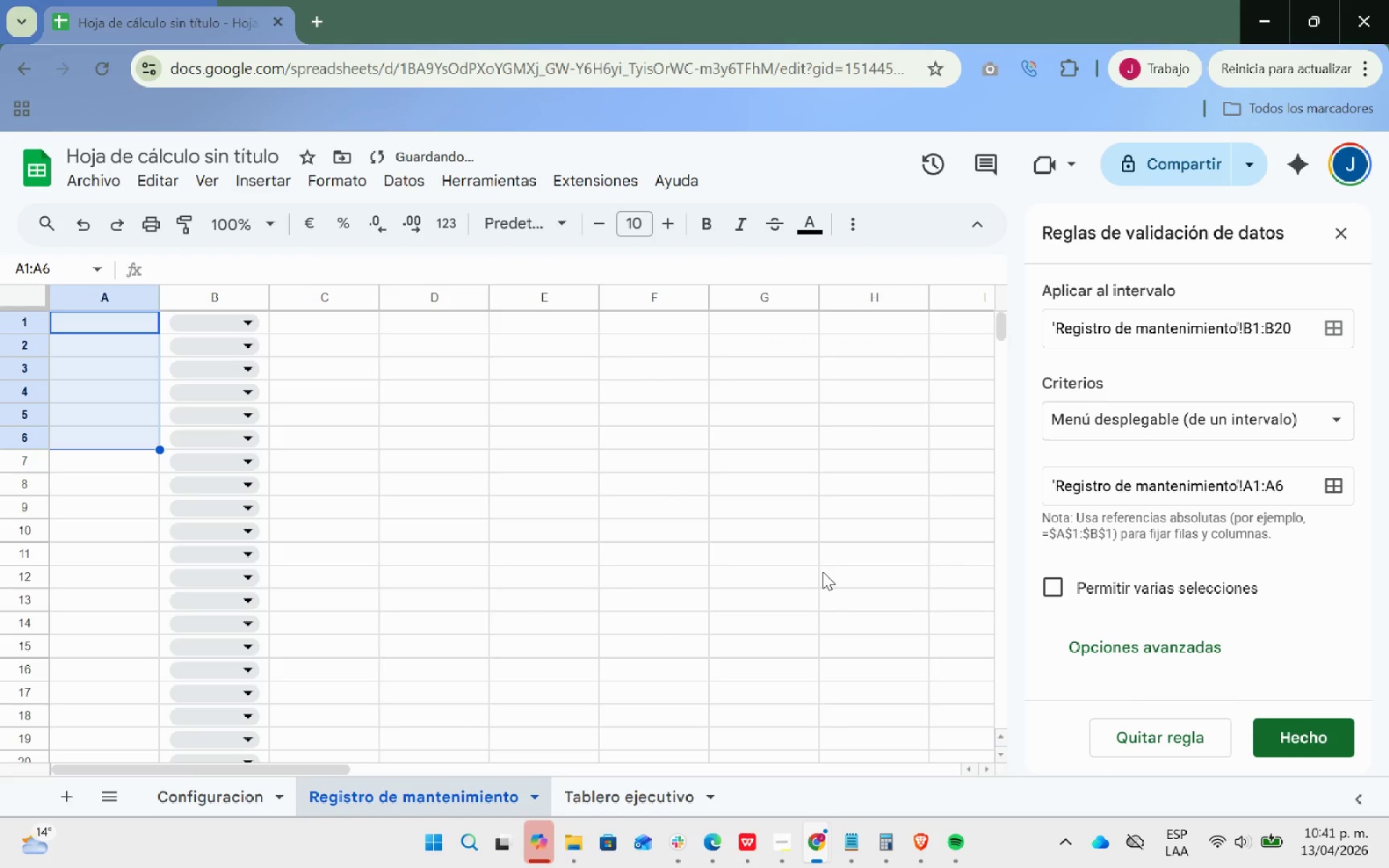 
left_click([337, 323])
 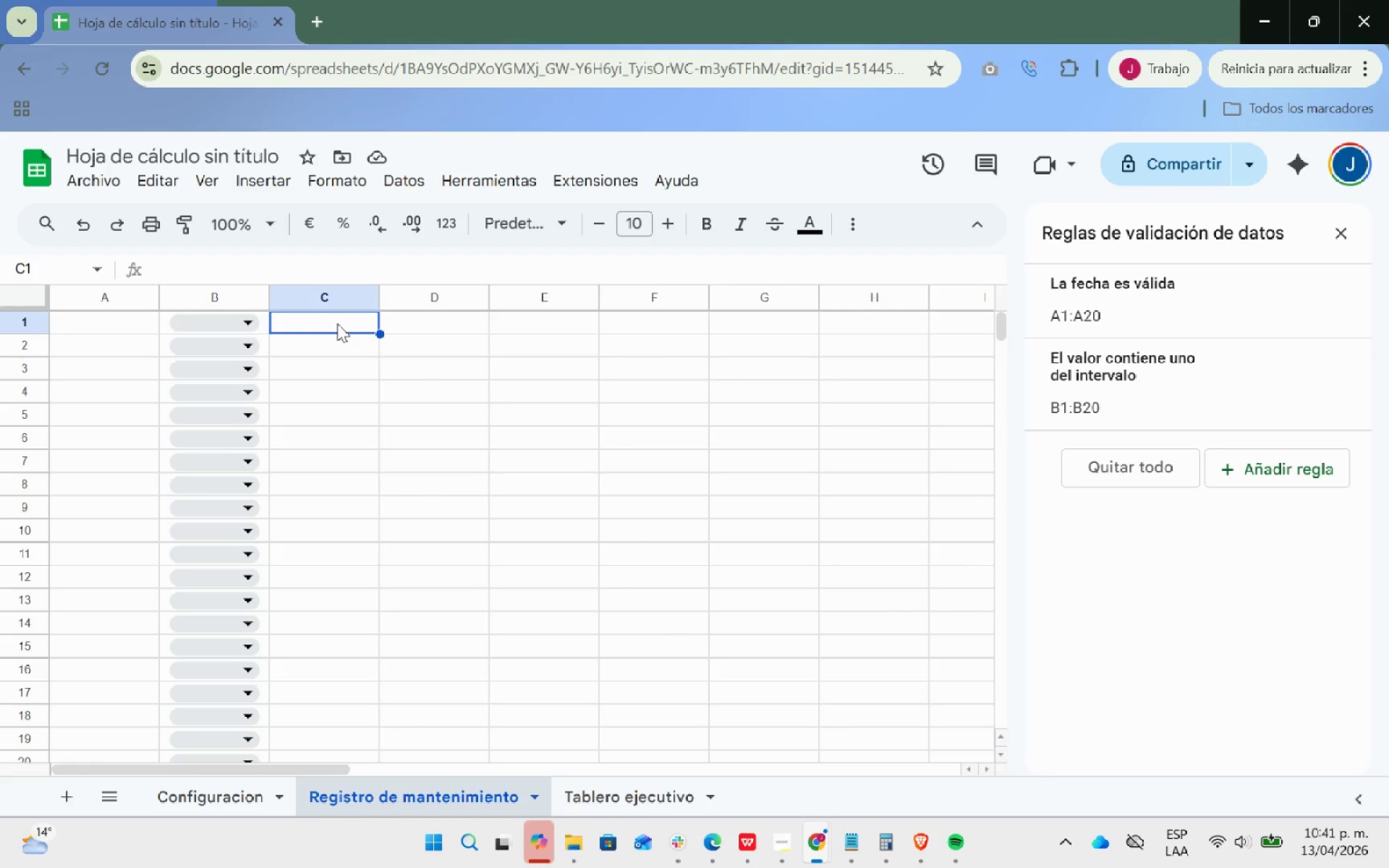 
left_click_drag(start_coordinate=[337, 323], to_coordinate=[347, 678])
 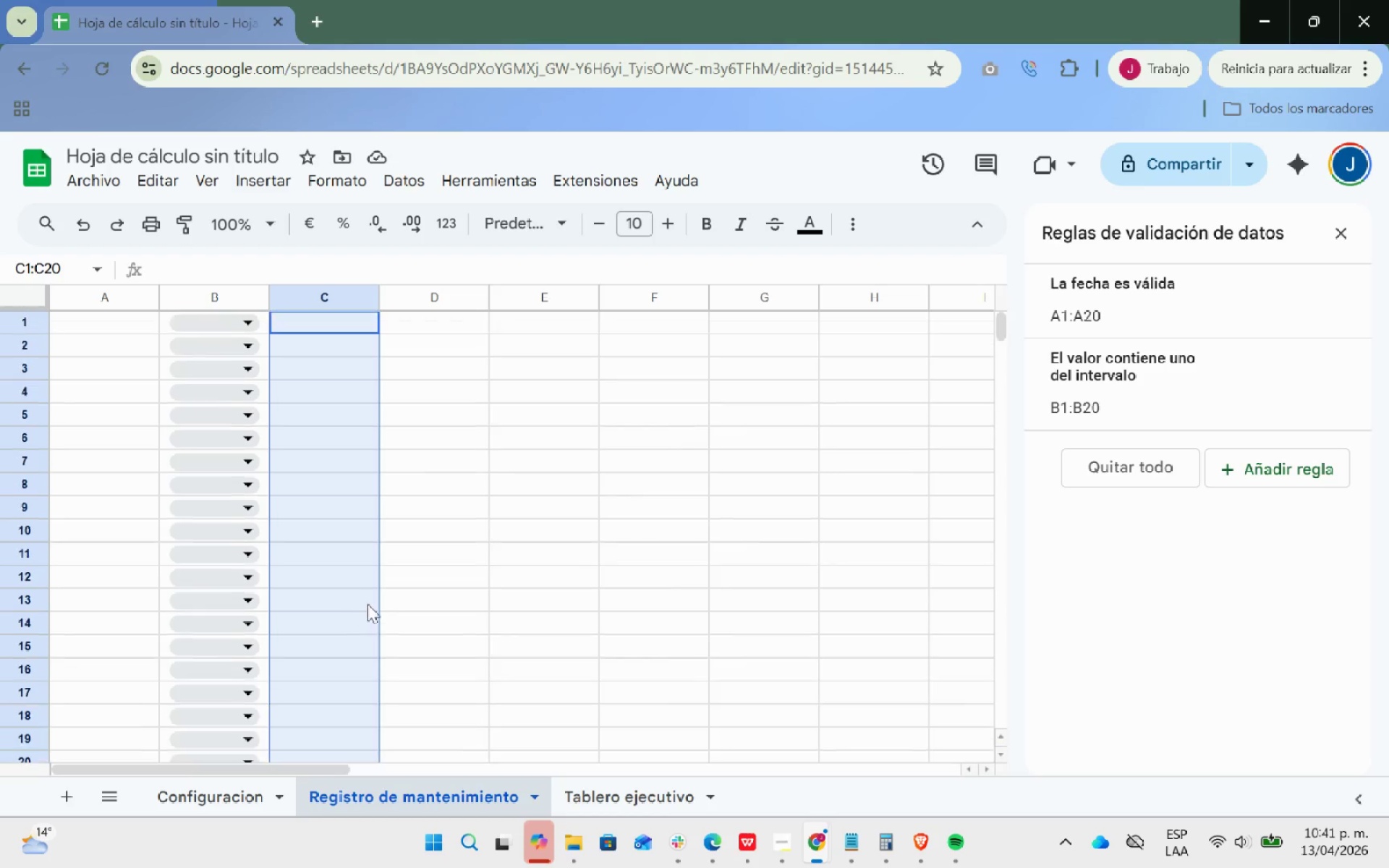 
scroll: coordinate [381, 561], scroll_direction: up, amount: 10.0
 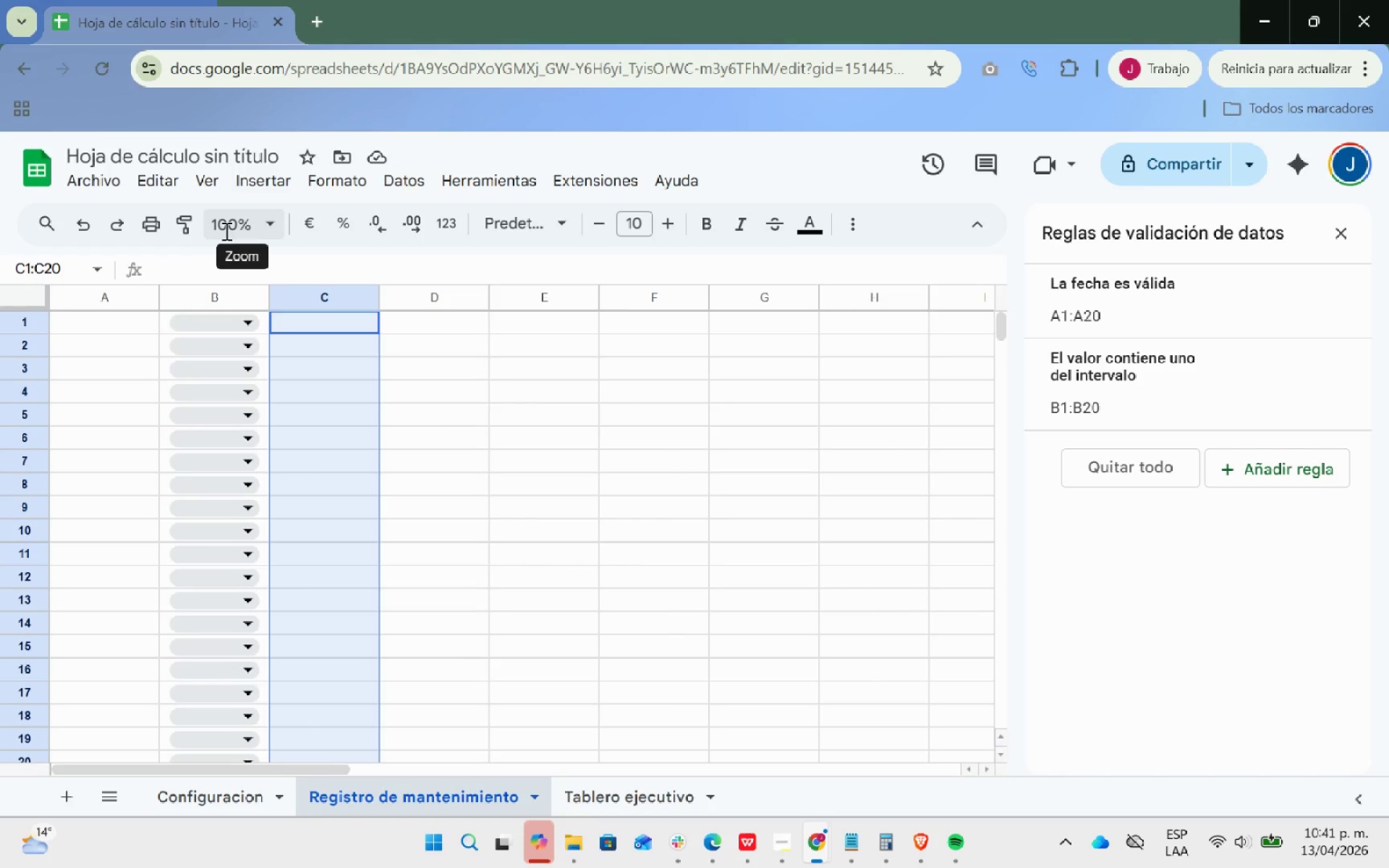 
wait(5.52)
 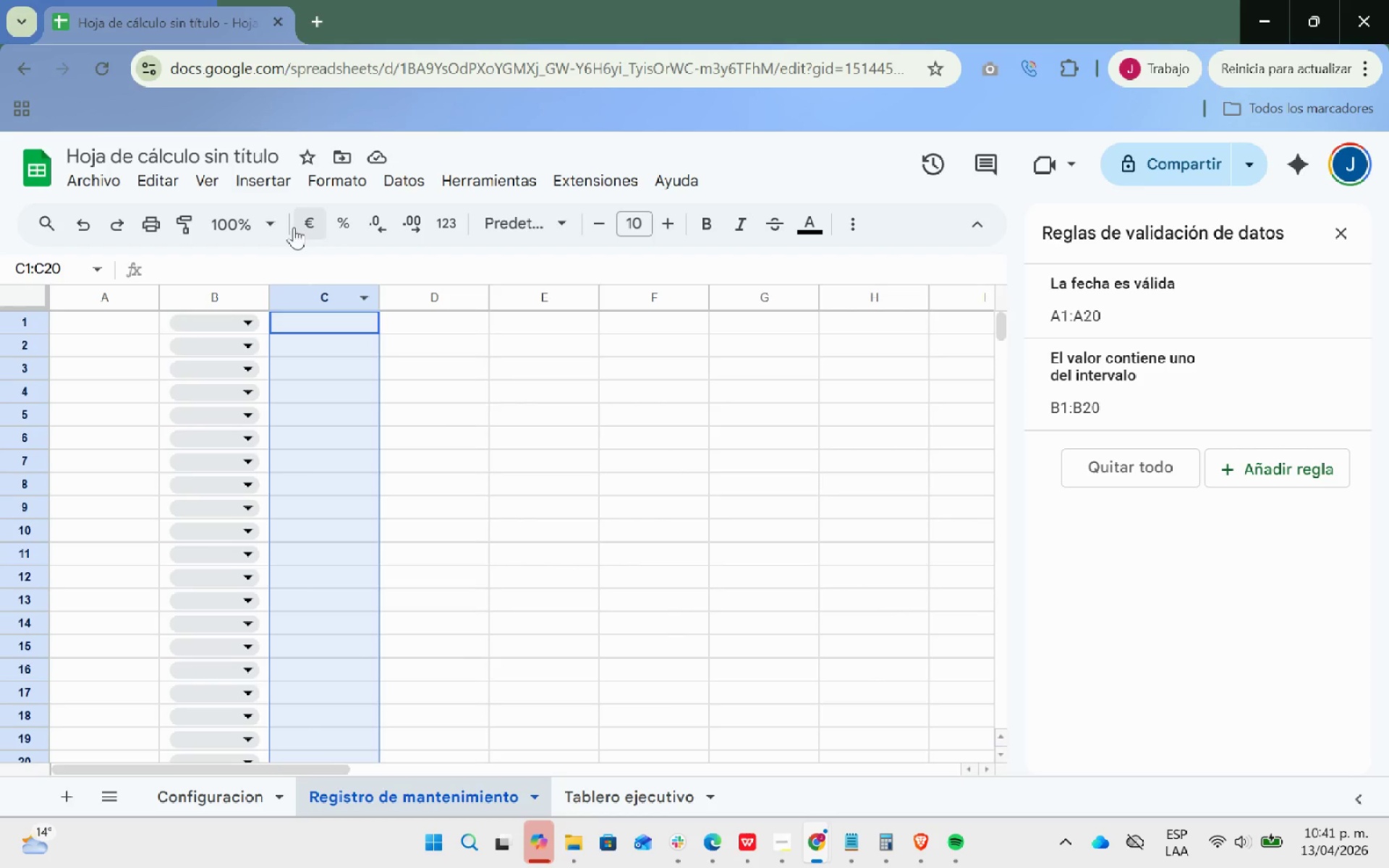 
left_click([1268, 476])
 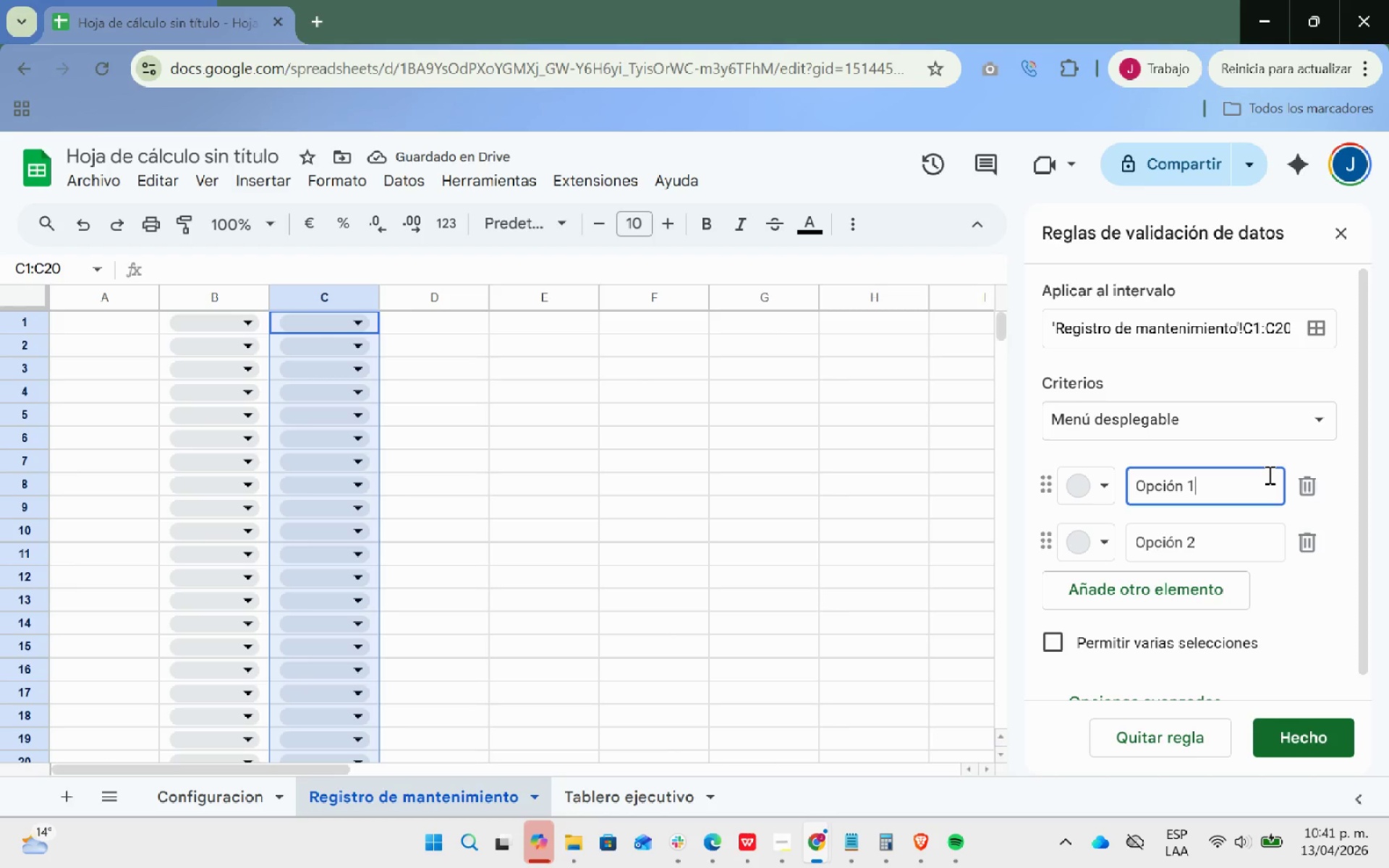 
wait(5.97)
 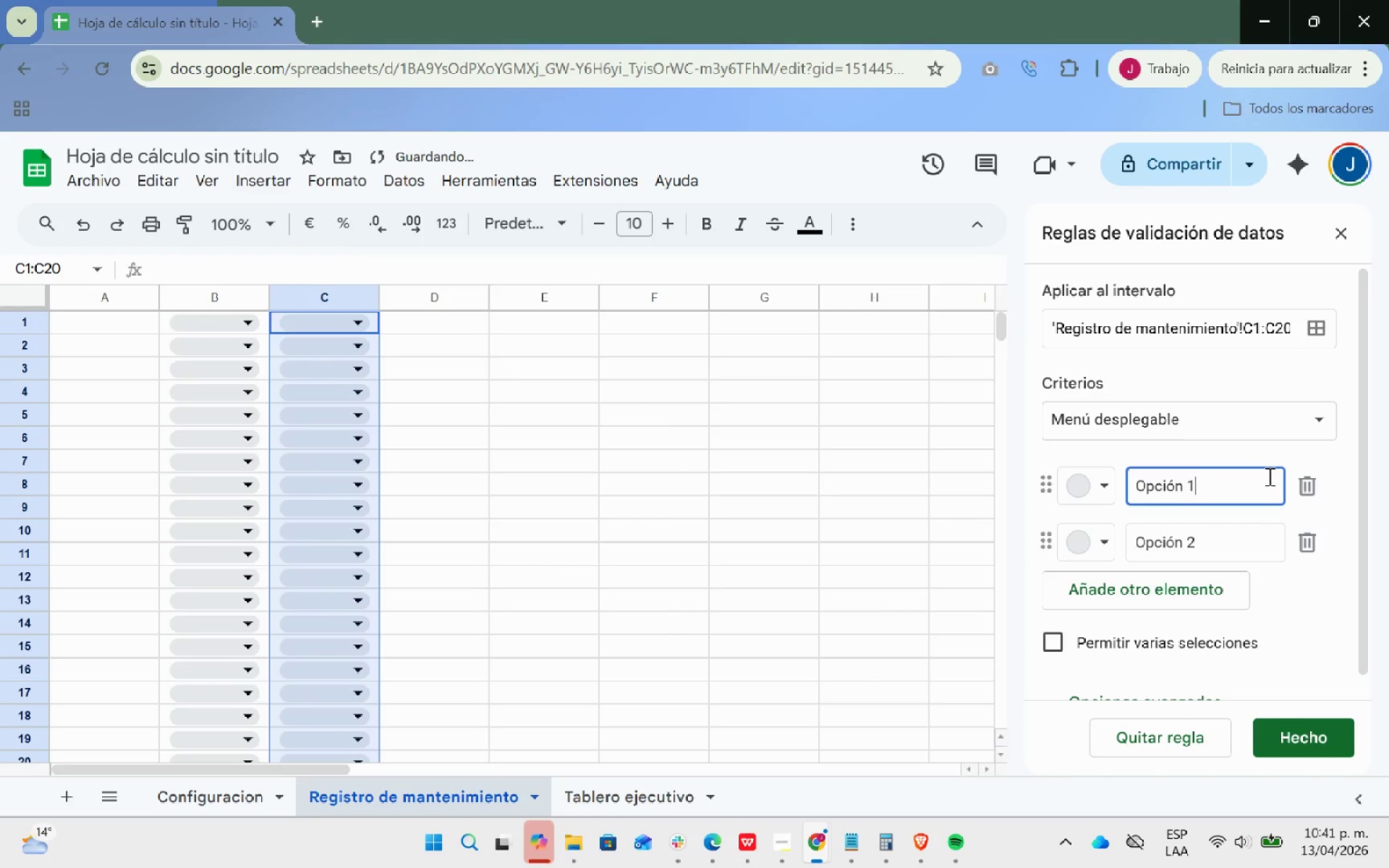 
left_click([1304, 429])
 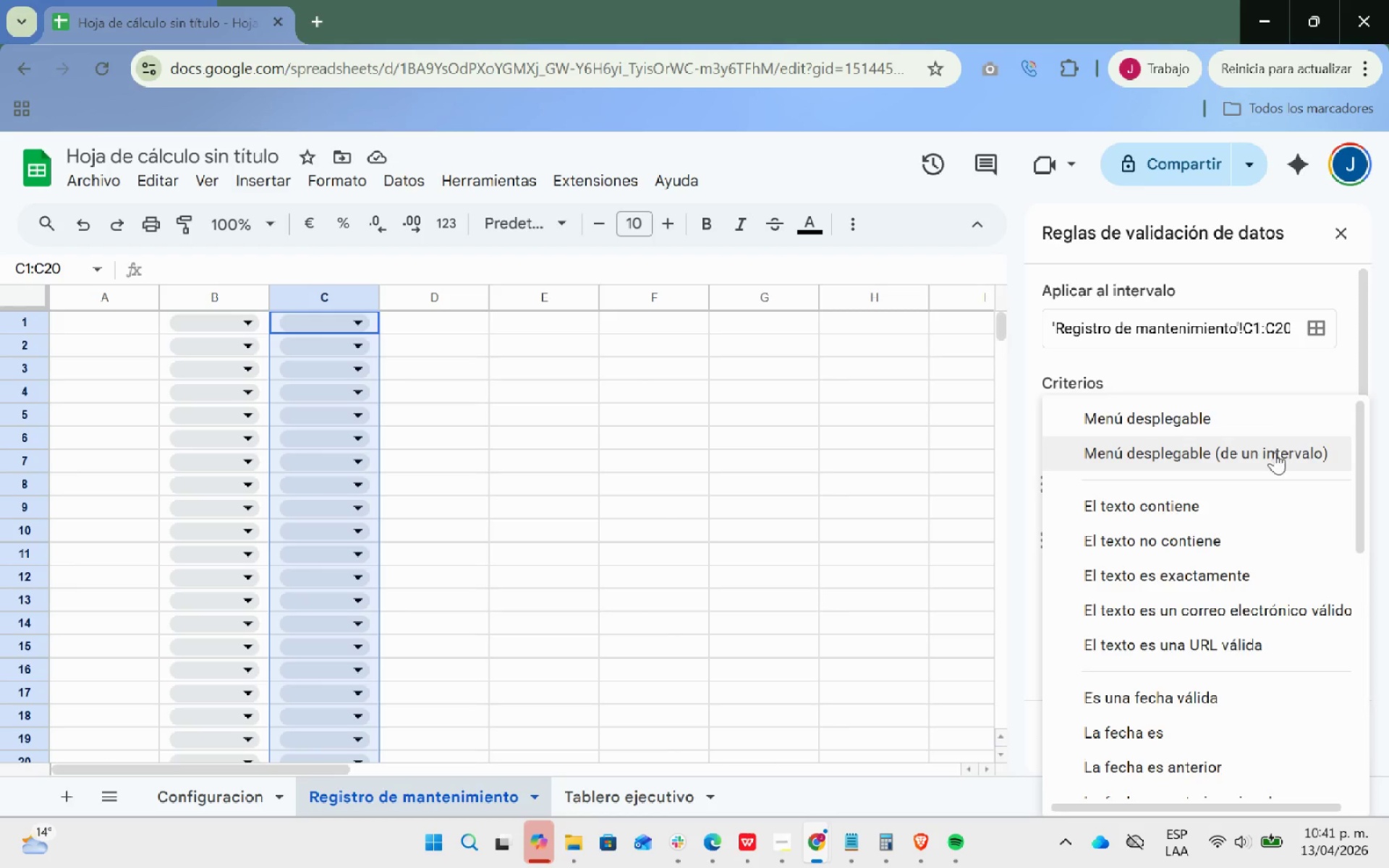 
mouse_move([1253, 458])
 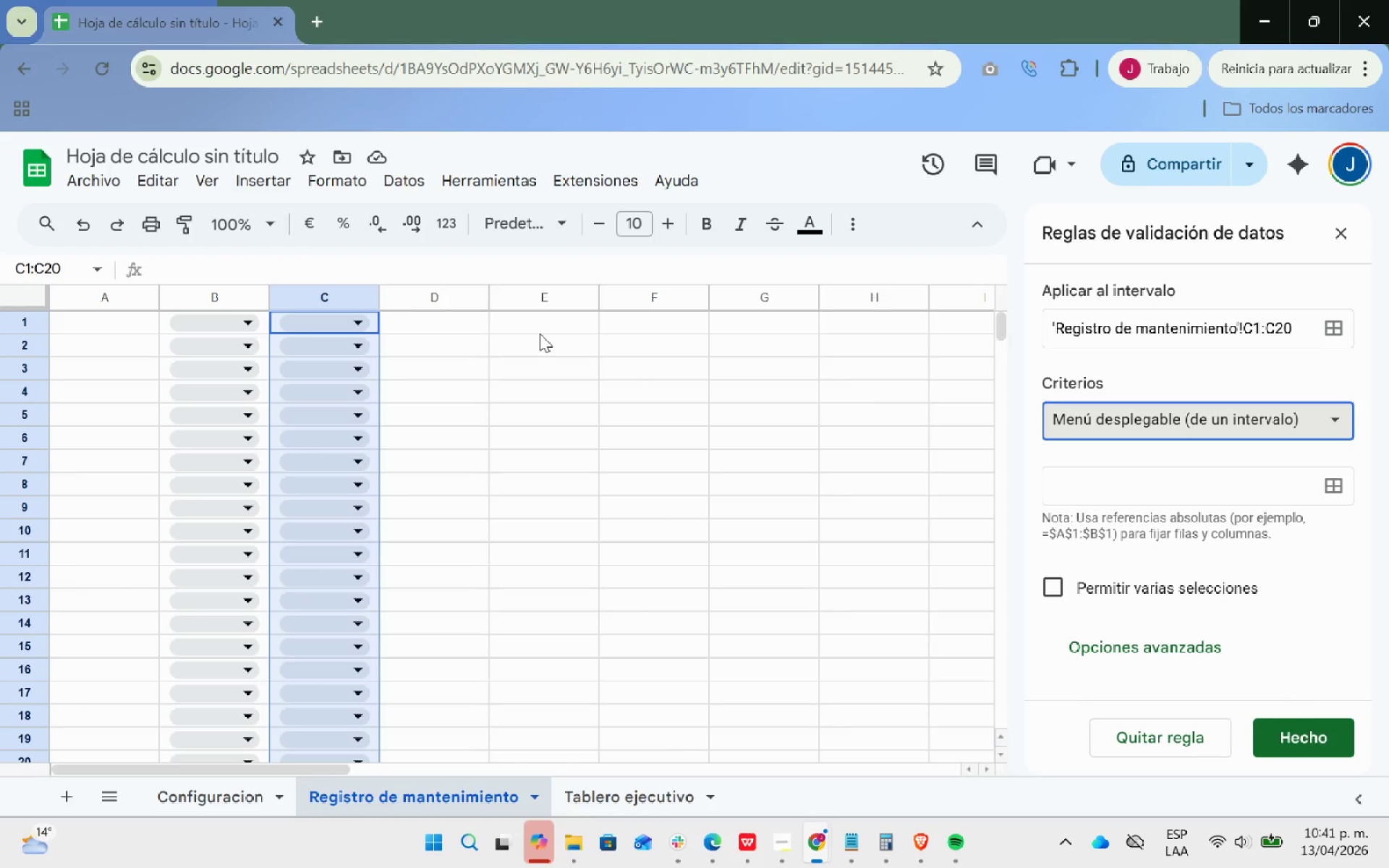 
left_click_drag(start_coordinate=[538, 349], to_coordinate=[543, 414])
 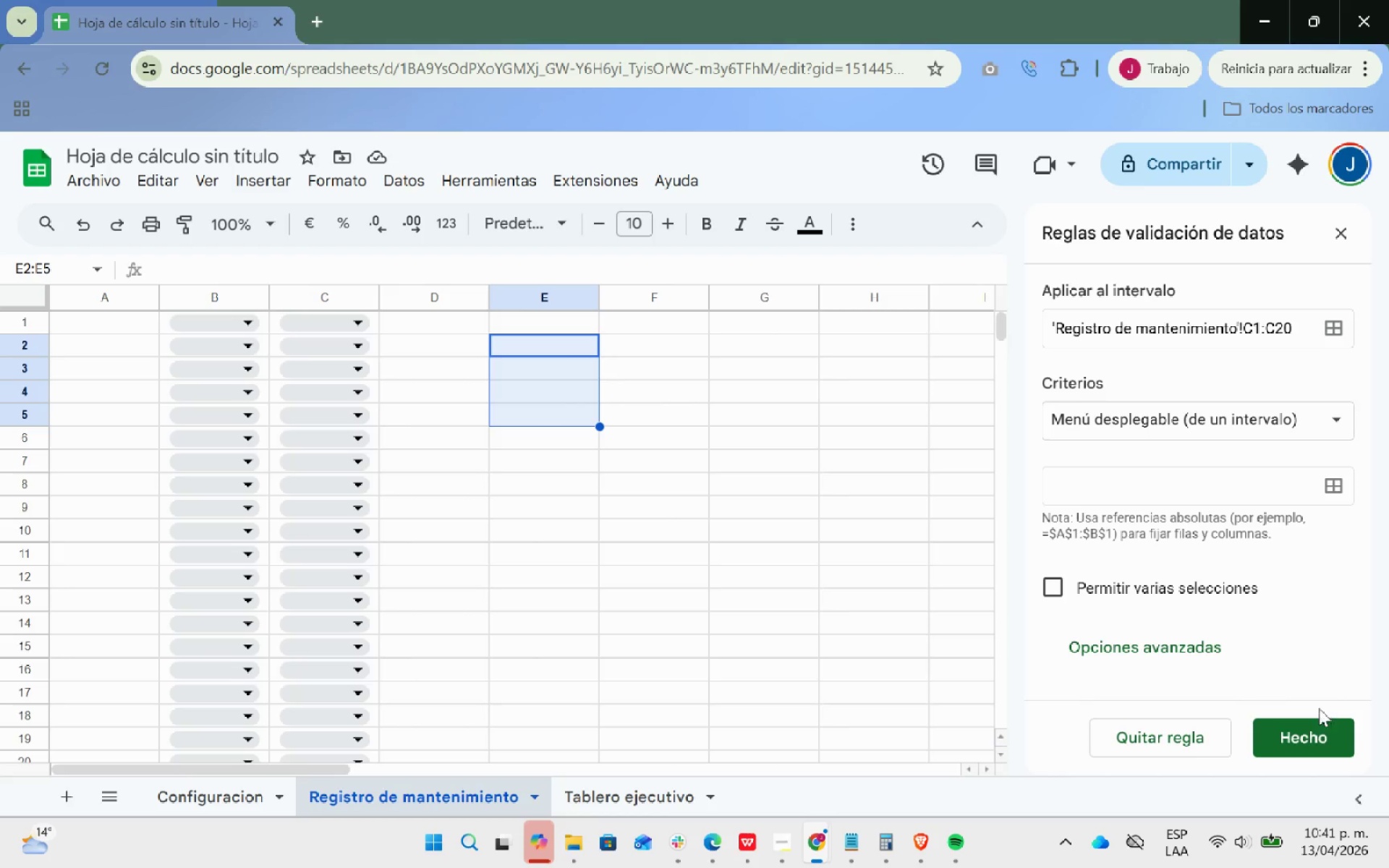 
left_click([1315, 725])
 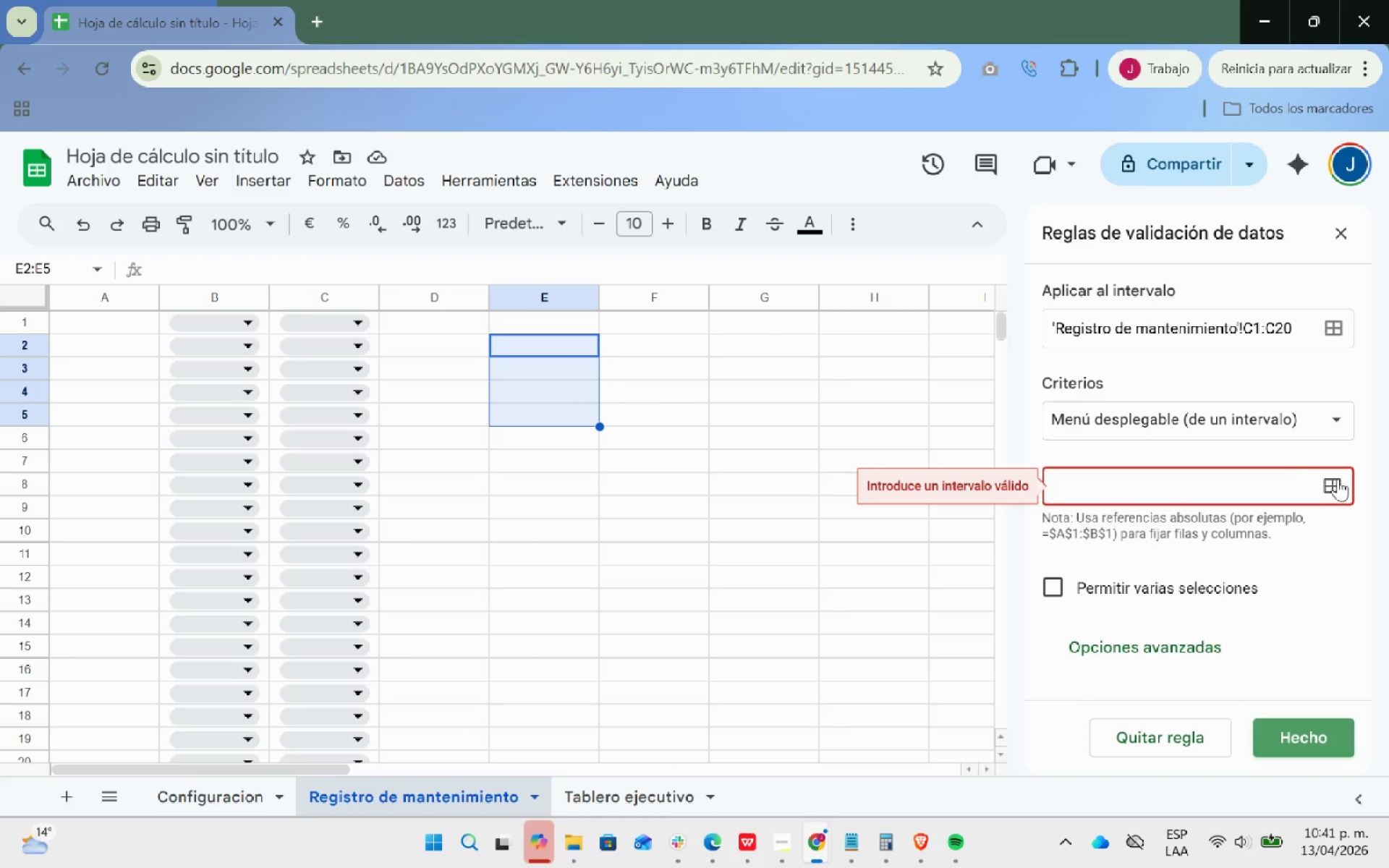 
left_click([1338, 482])
 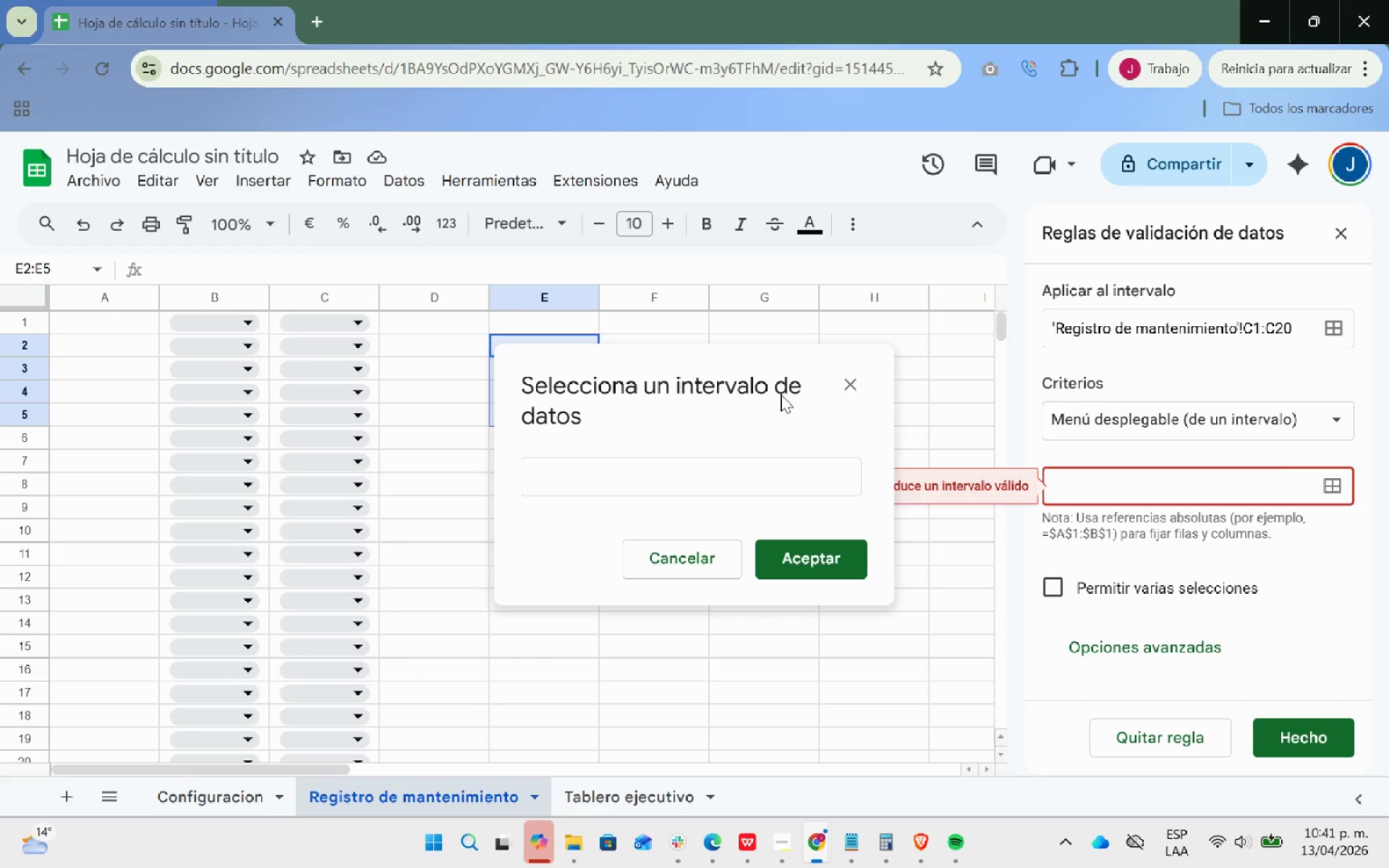 
left_click_drag(start_coordinate=[736, 380], to_coordinate=[742, 434])
 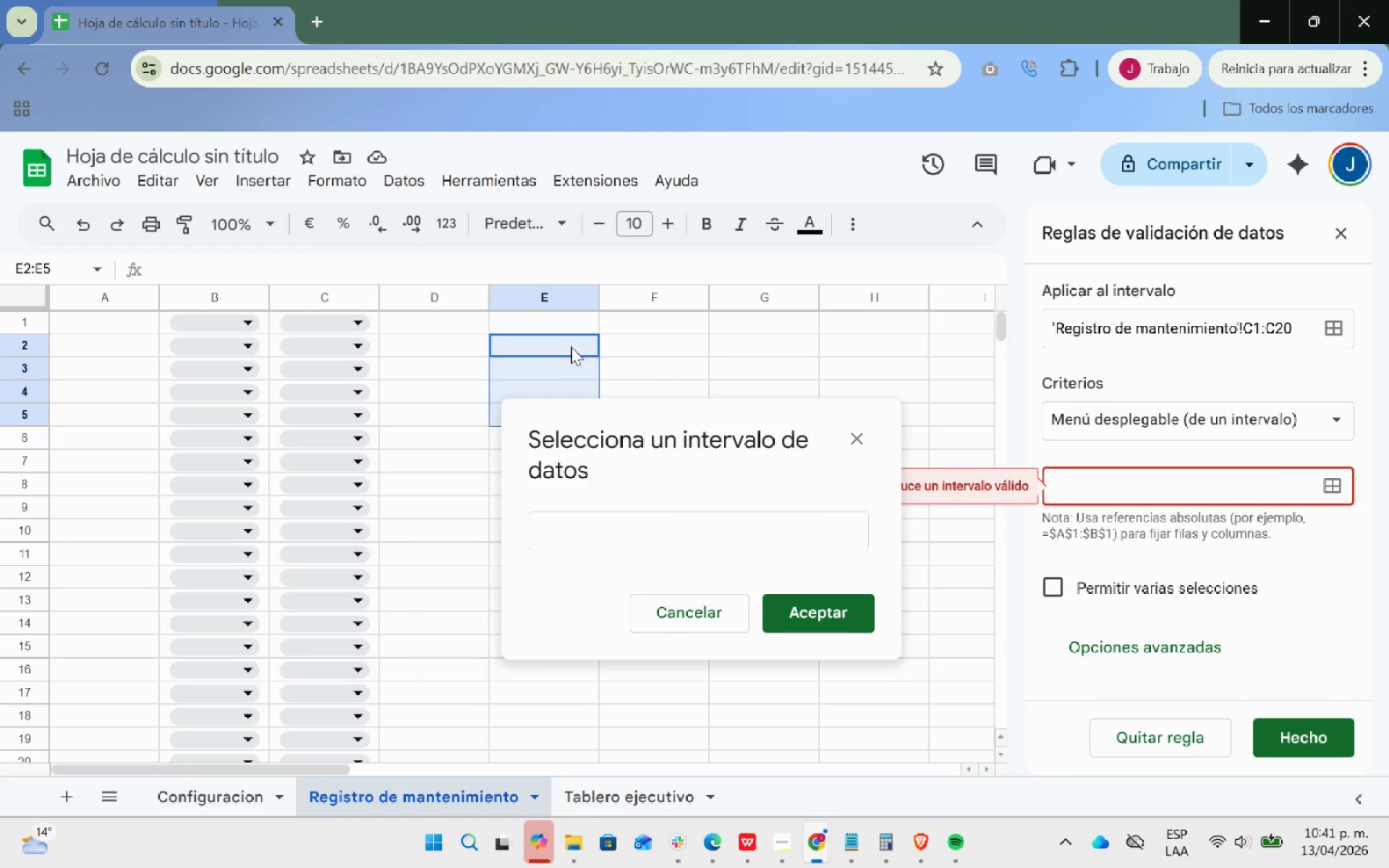 
left_click_drag(start_coordinate=[571, 346], to_coordinate=[571, 408])
 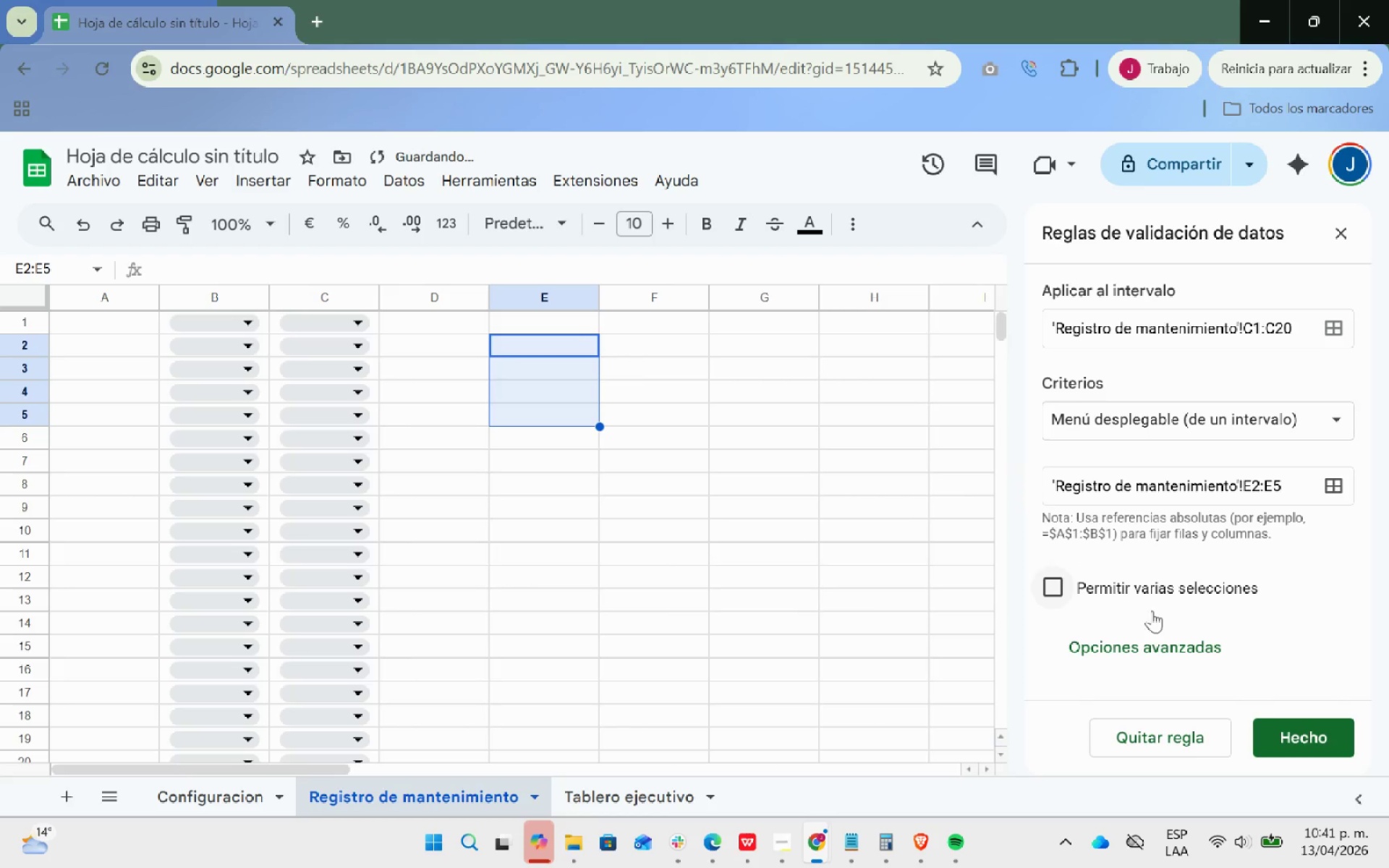 
left_click([1286, 731])
 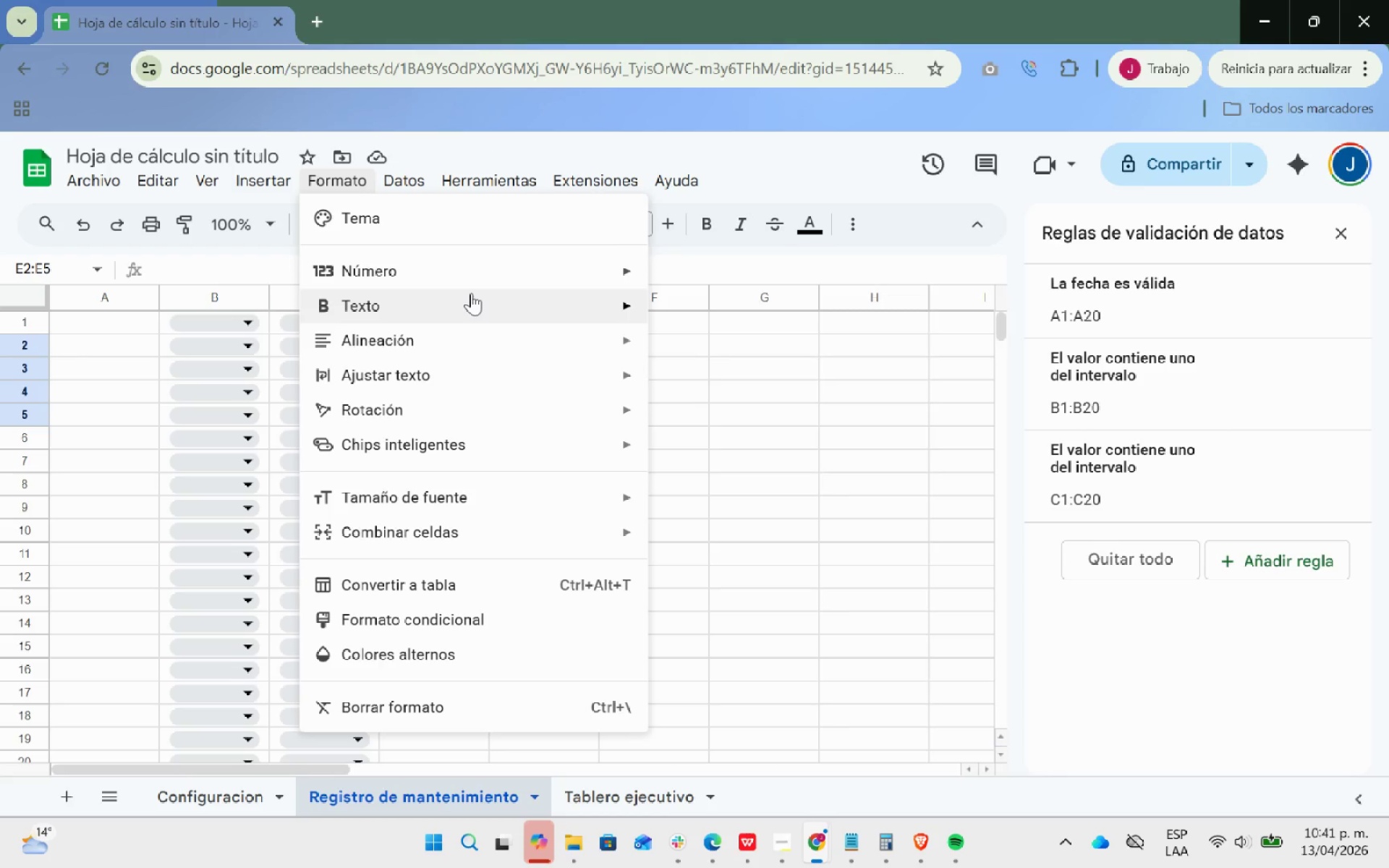 
wait(13.06)
 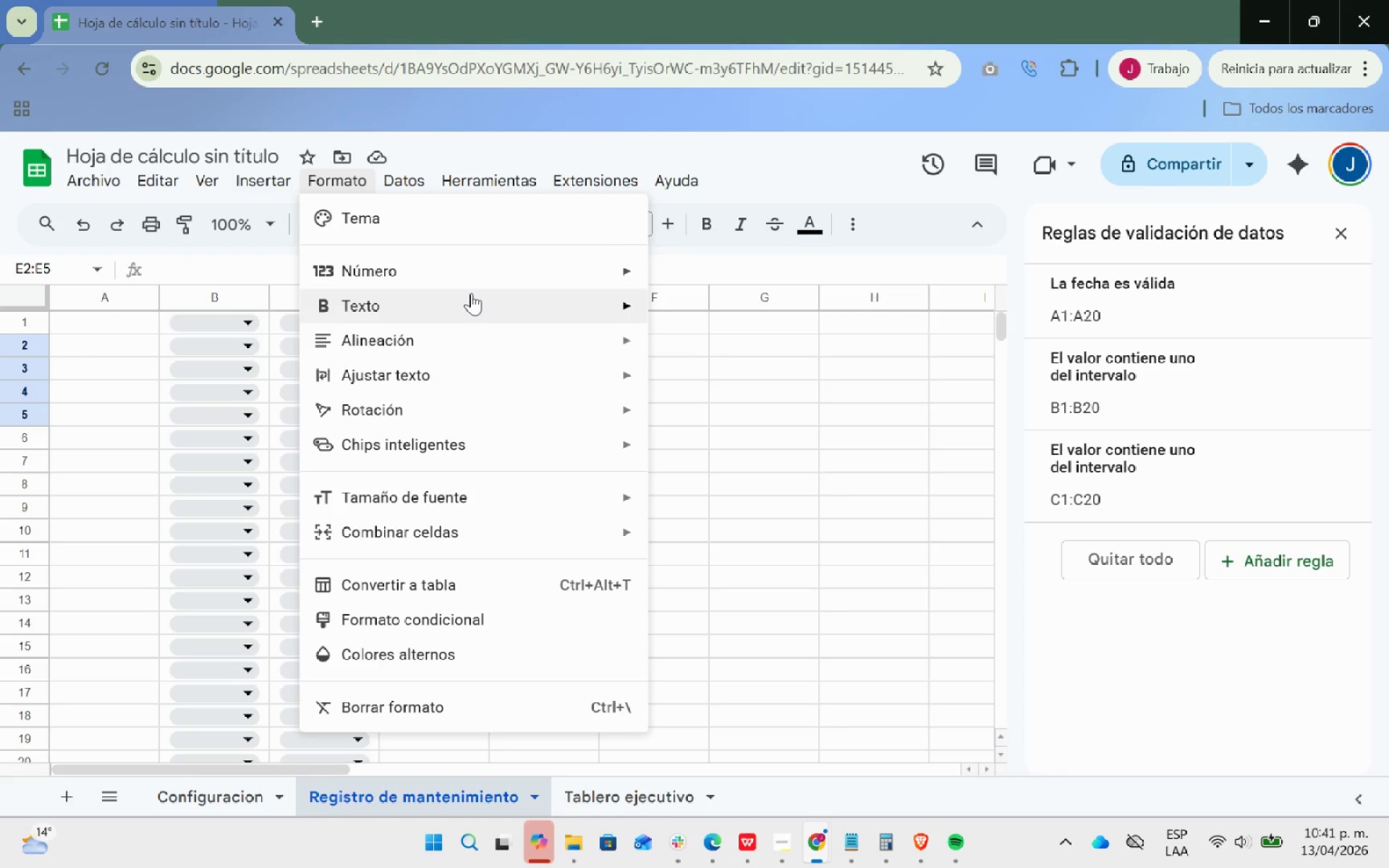 
left_click([769, 559])
 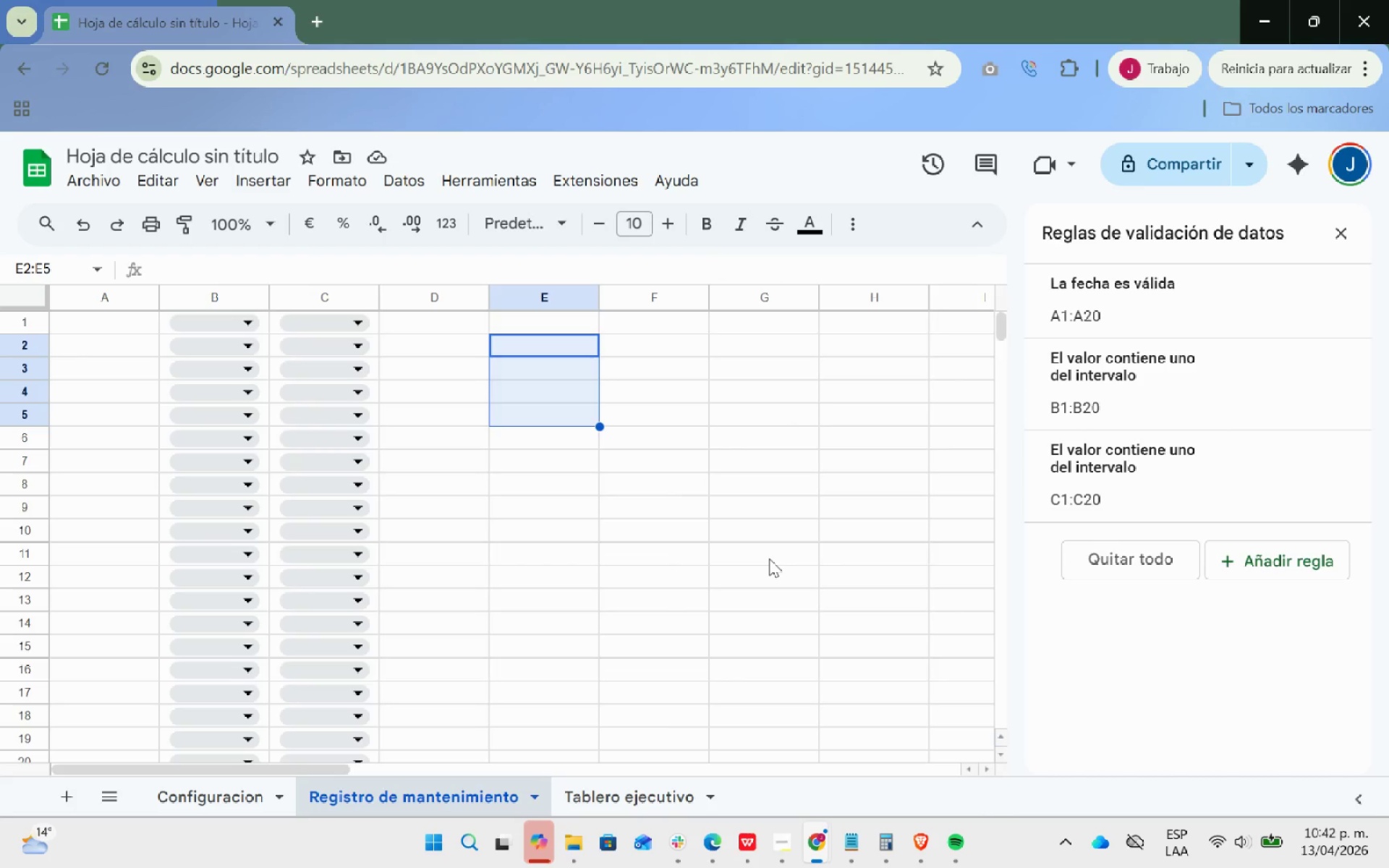 
wait(15.92)
 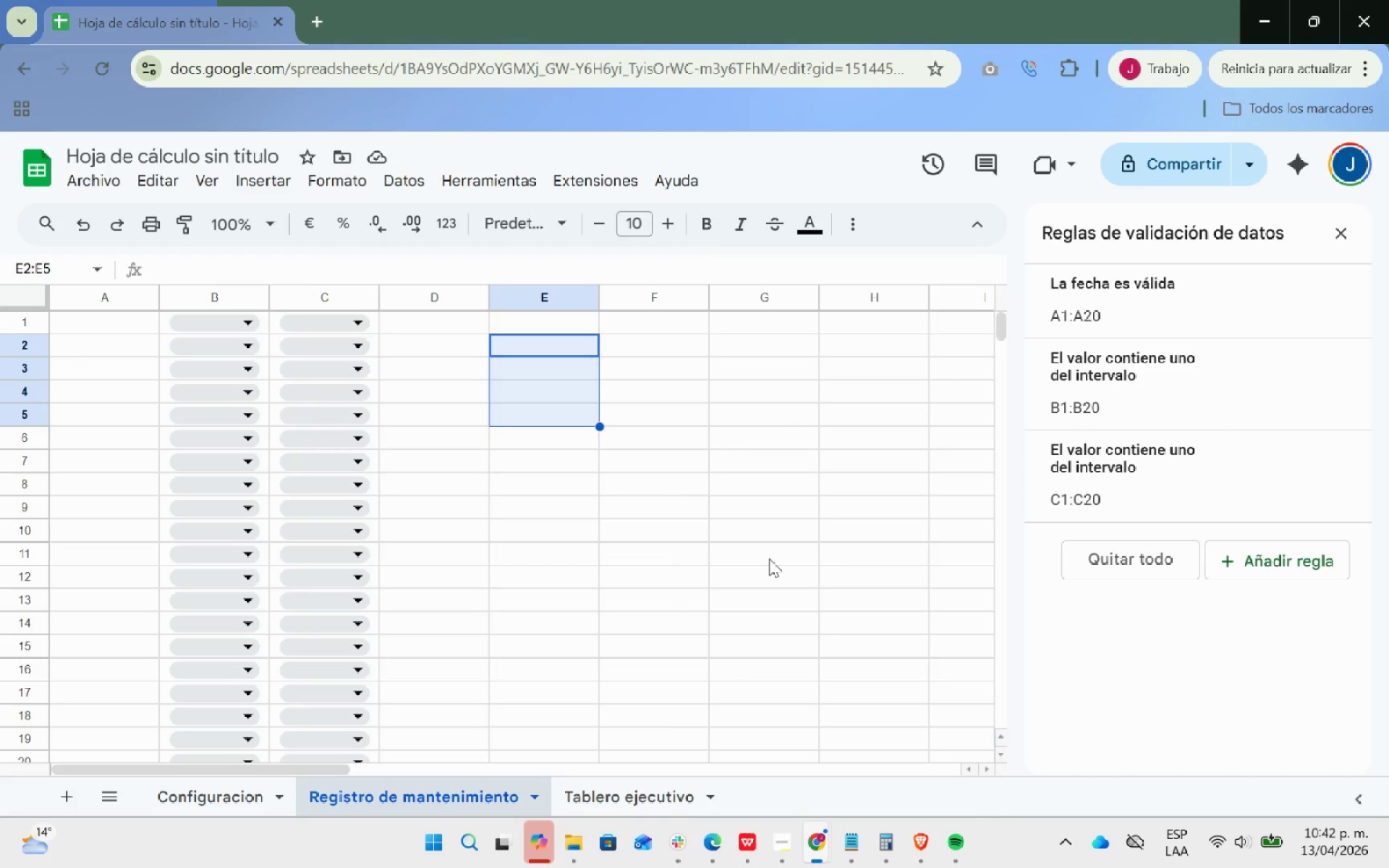 
left_click([213, 792])
 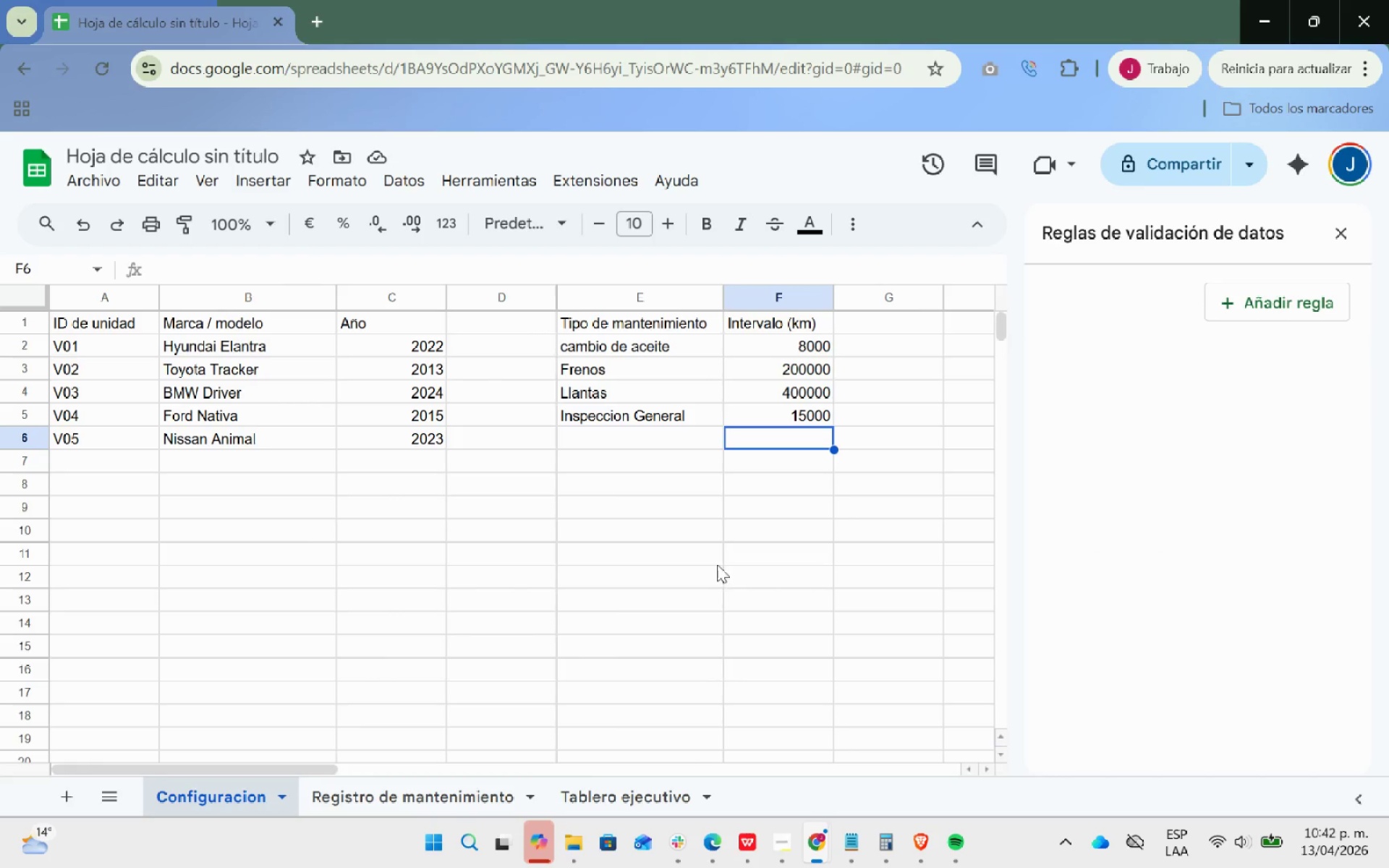 
left_click([641, 527])
 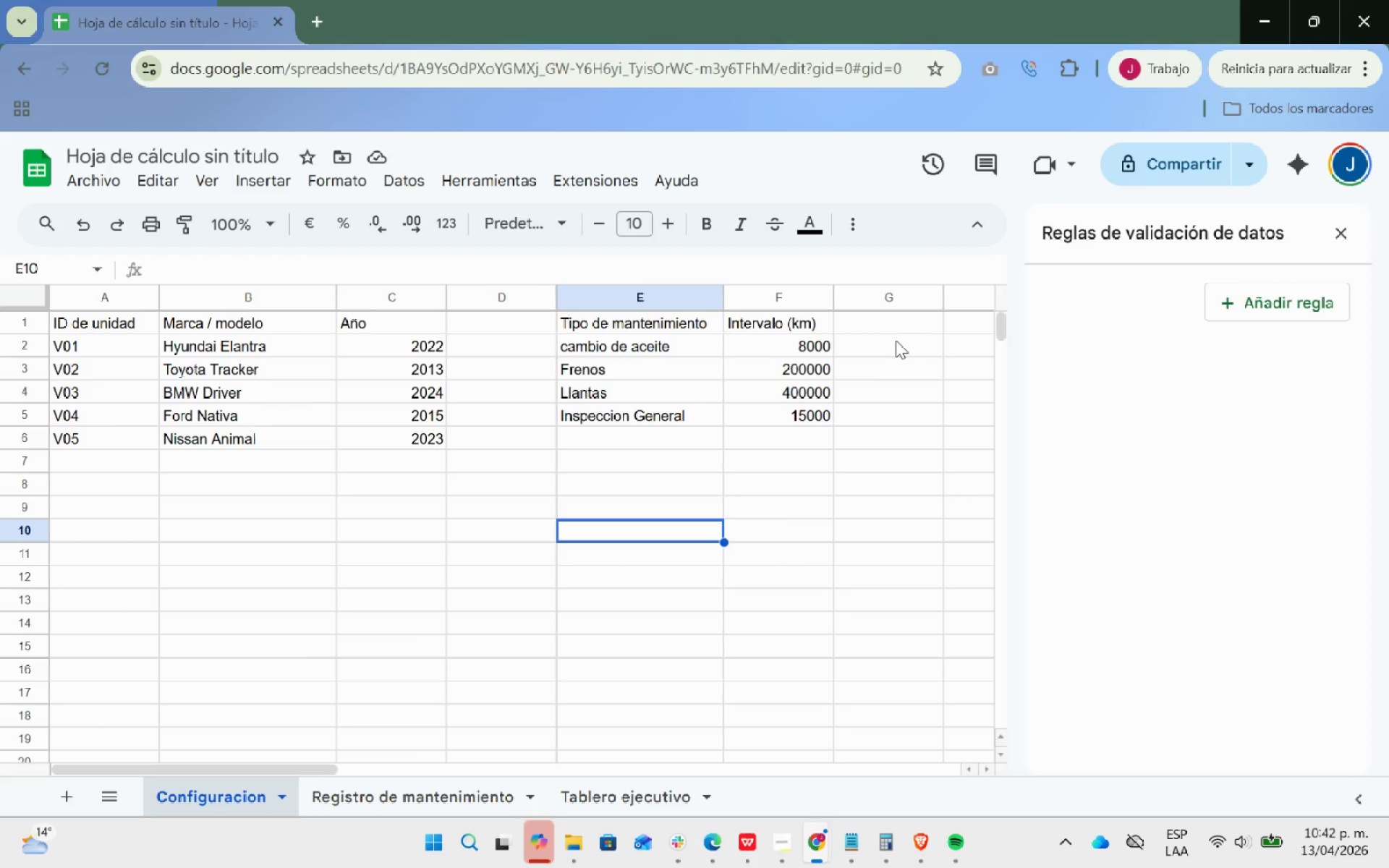 
key(ArrowRight)
 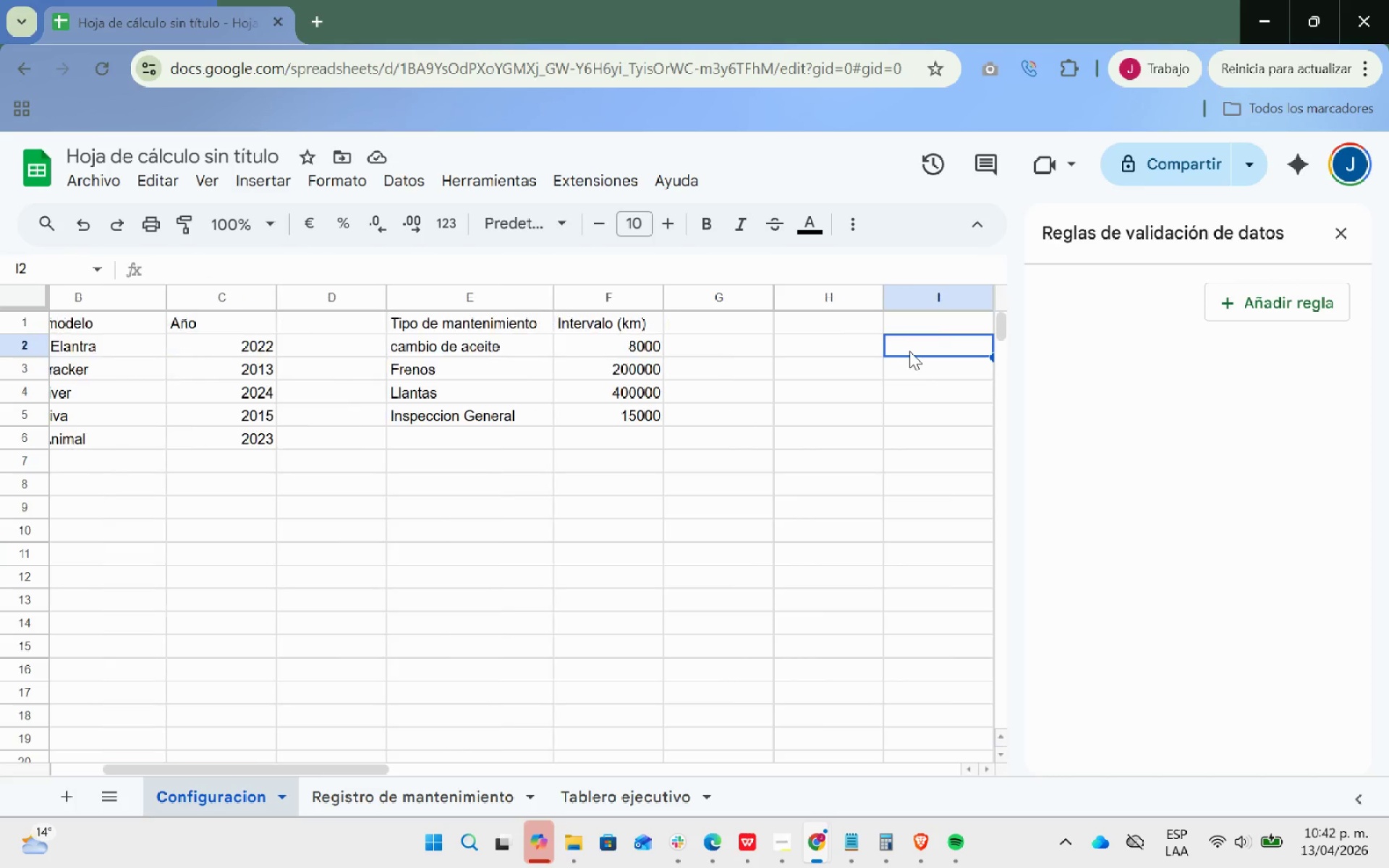 
key(ArrowRight)
 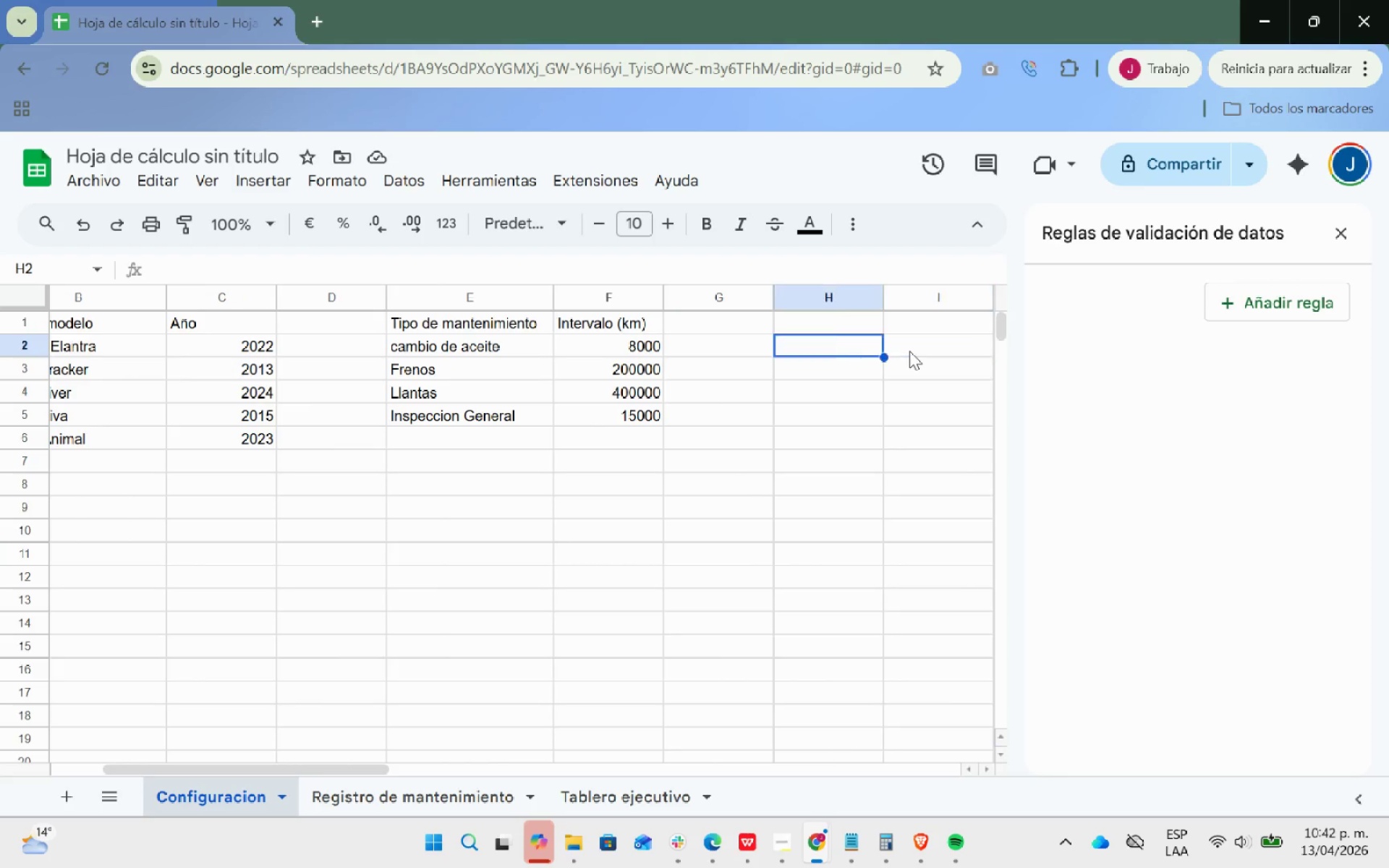 
key(ArrowLeft)
 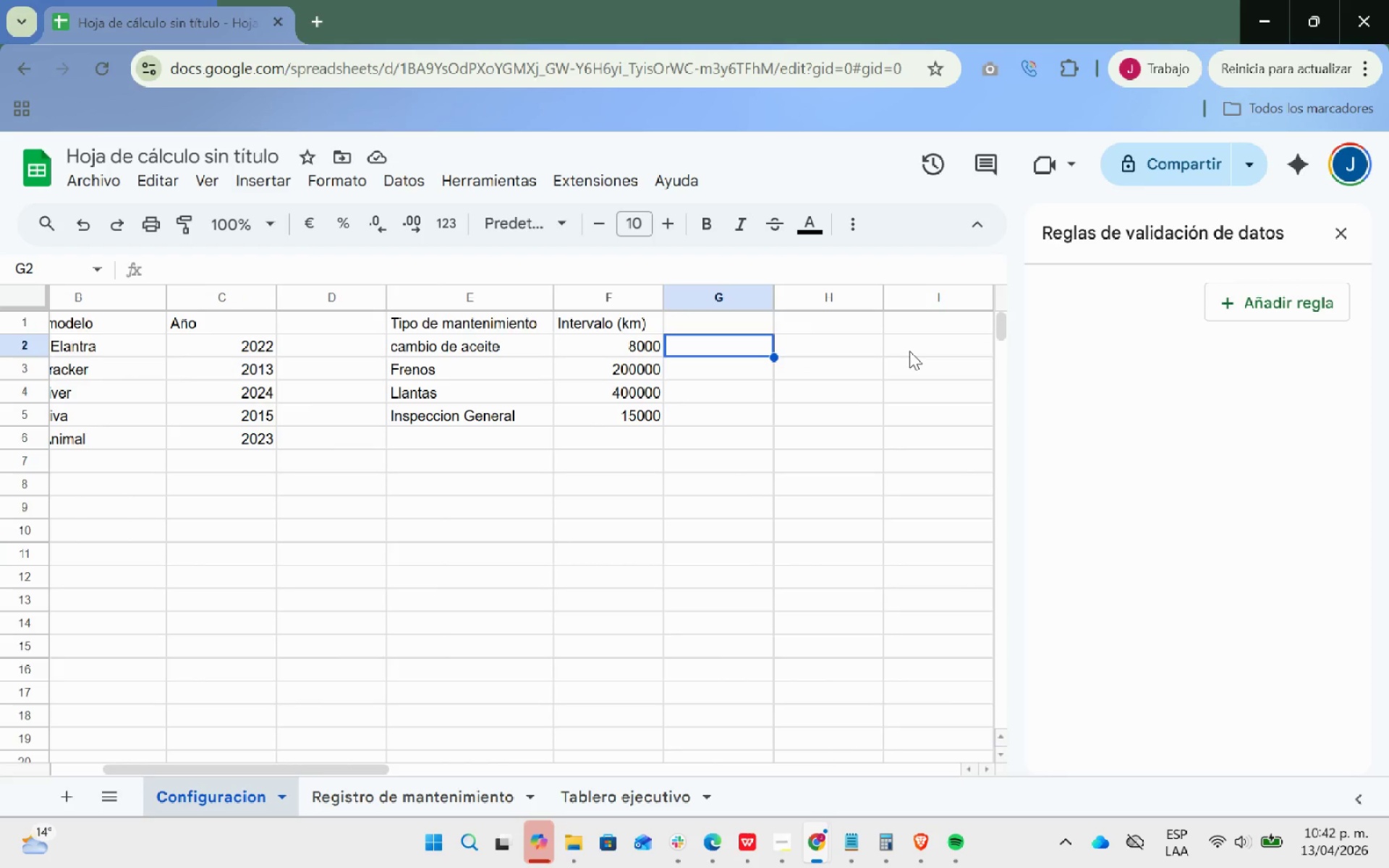 
key(ArrowLeft)
 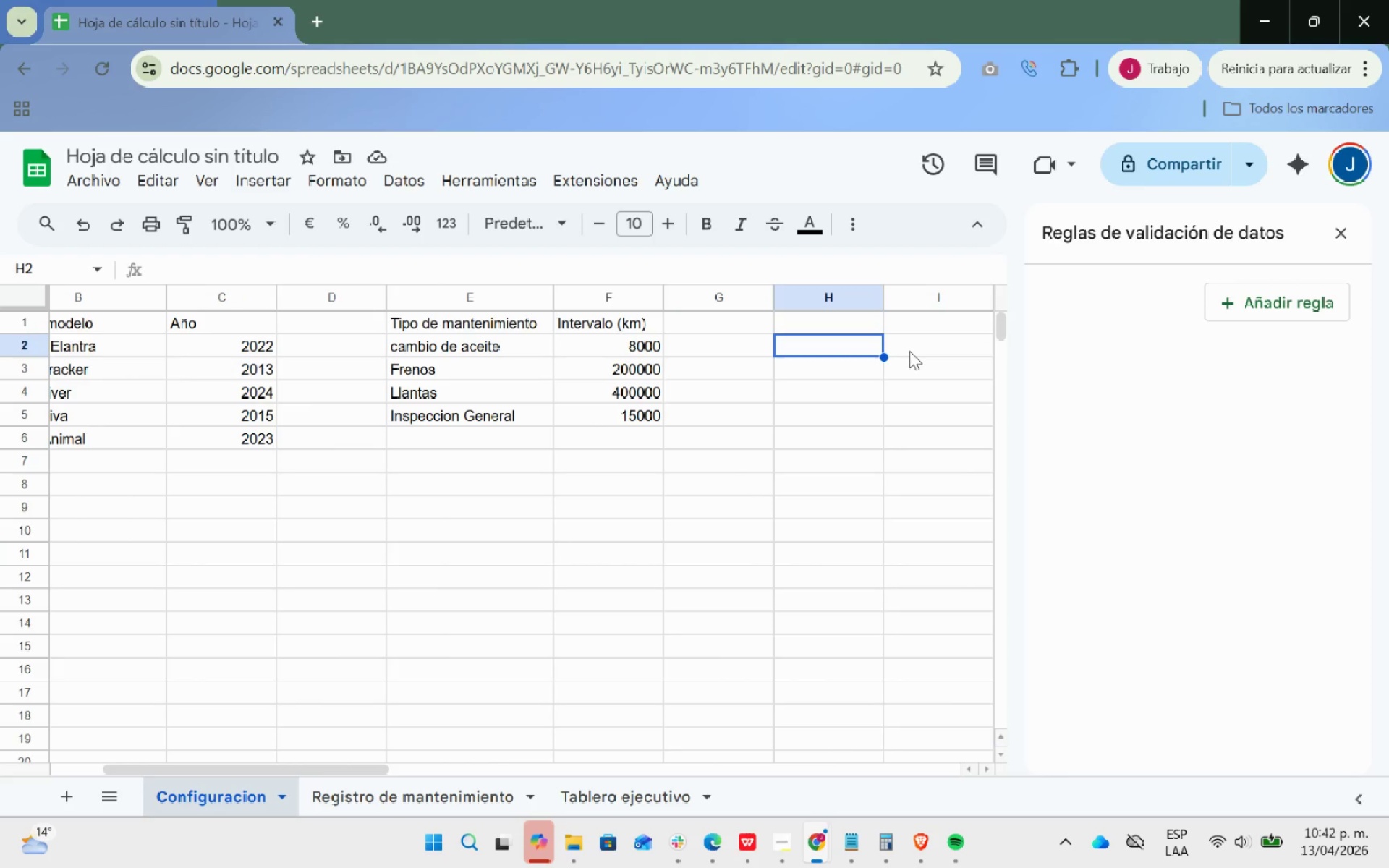 
key(ArrowRight)
 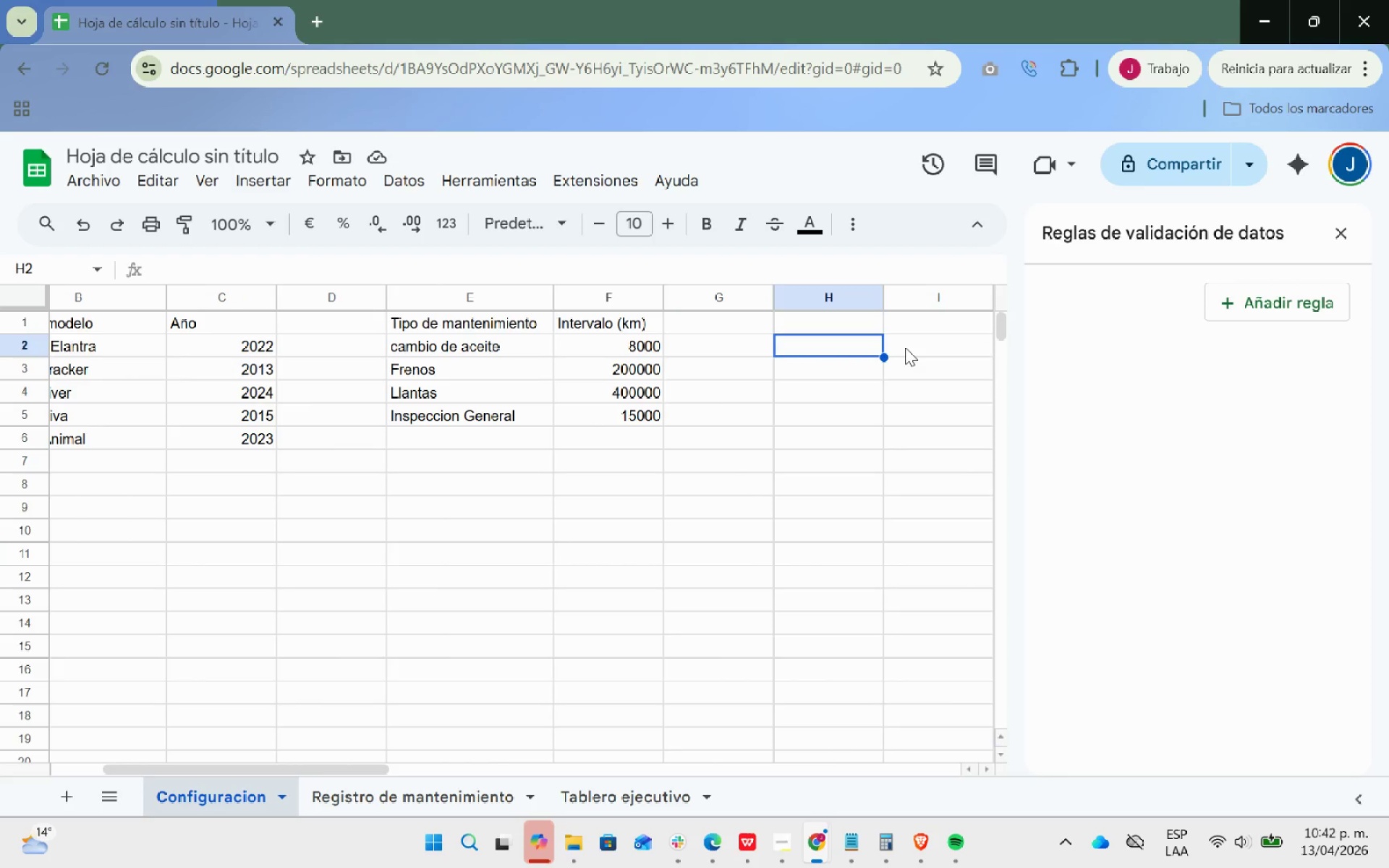 
wait(5.19)
 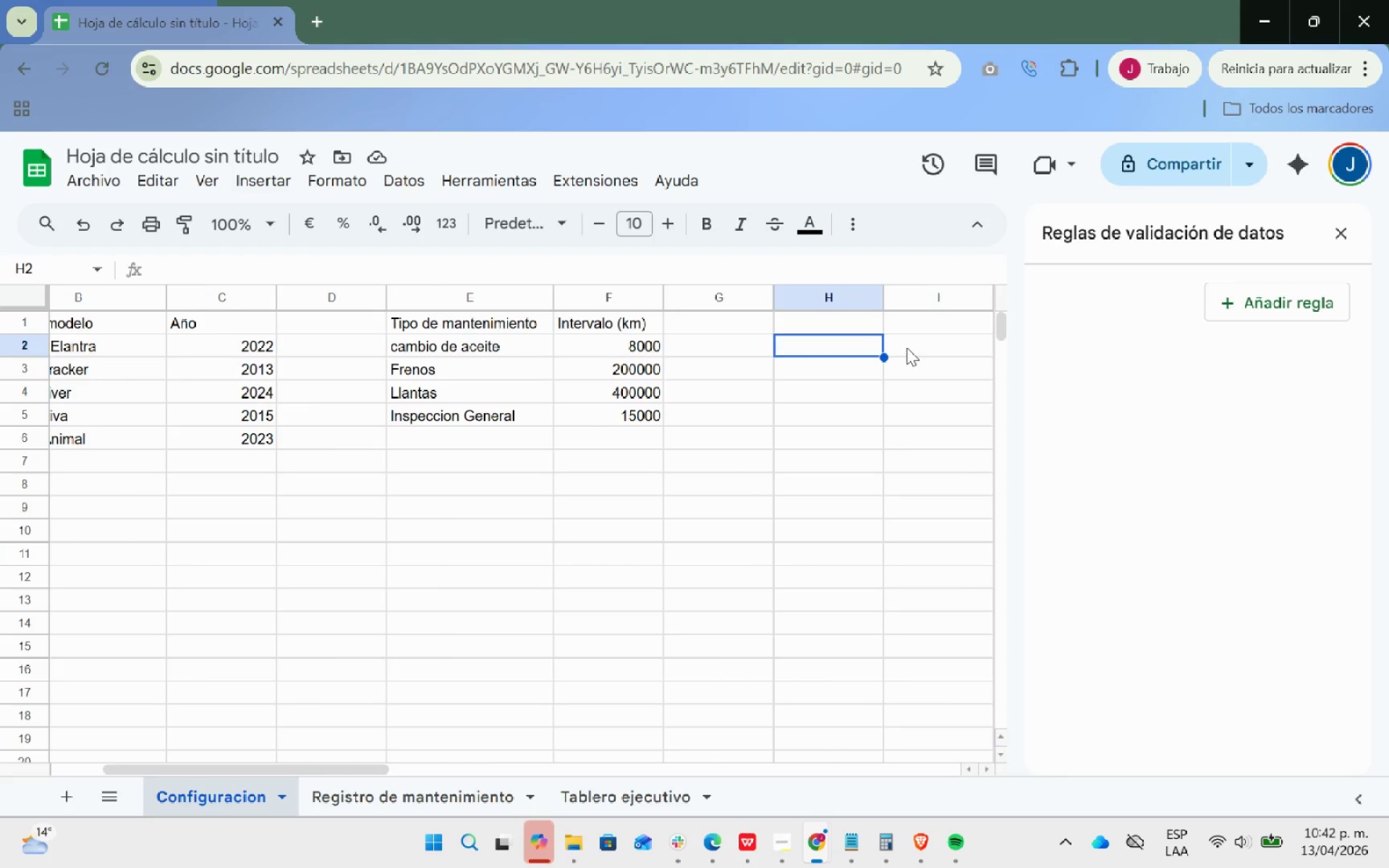 
type()ma)
key(Backspace)
key(Backspace)
type(MA)
 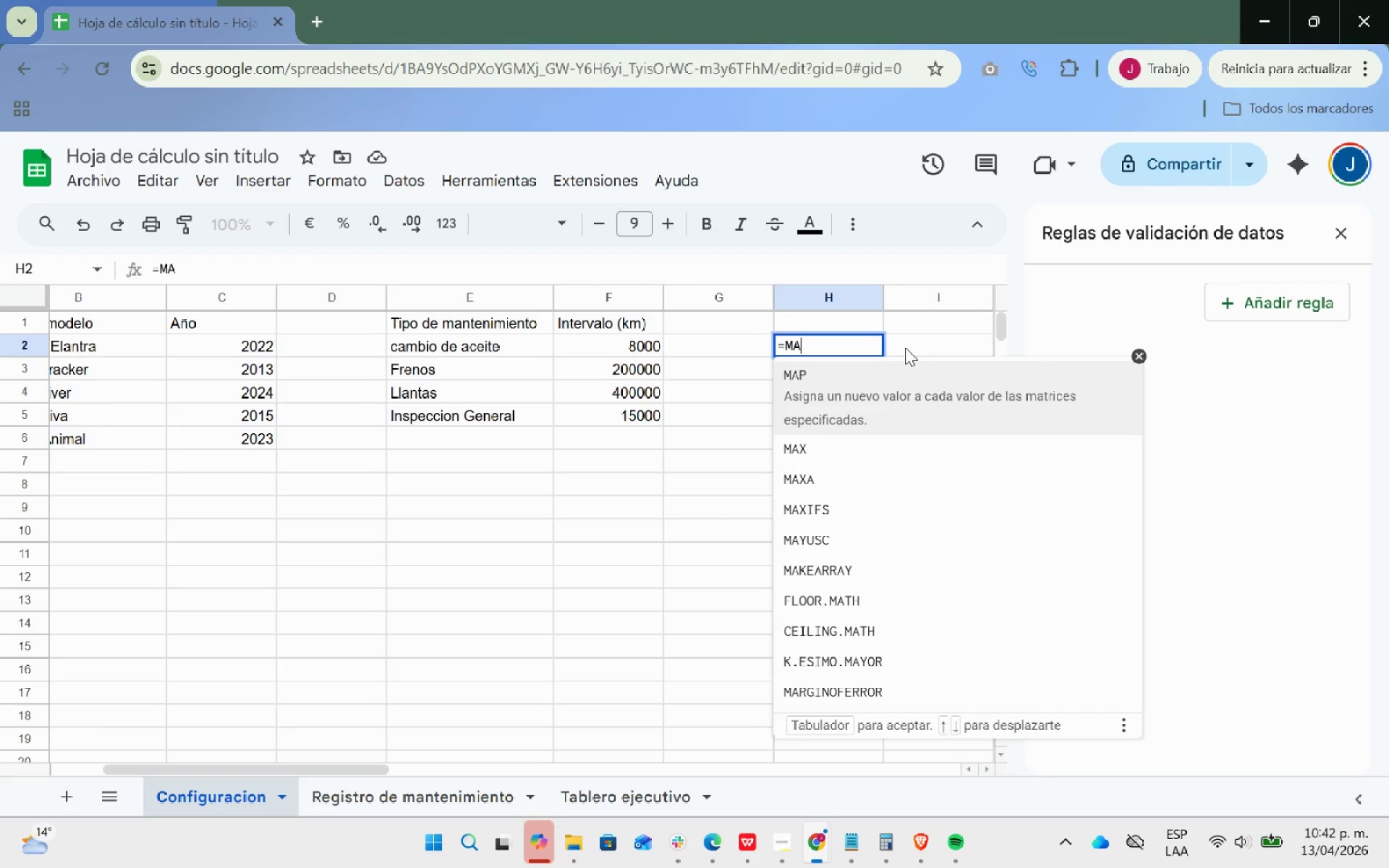 
type(XI)
 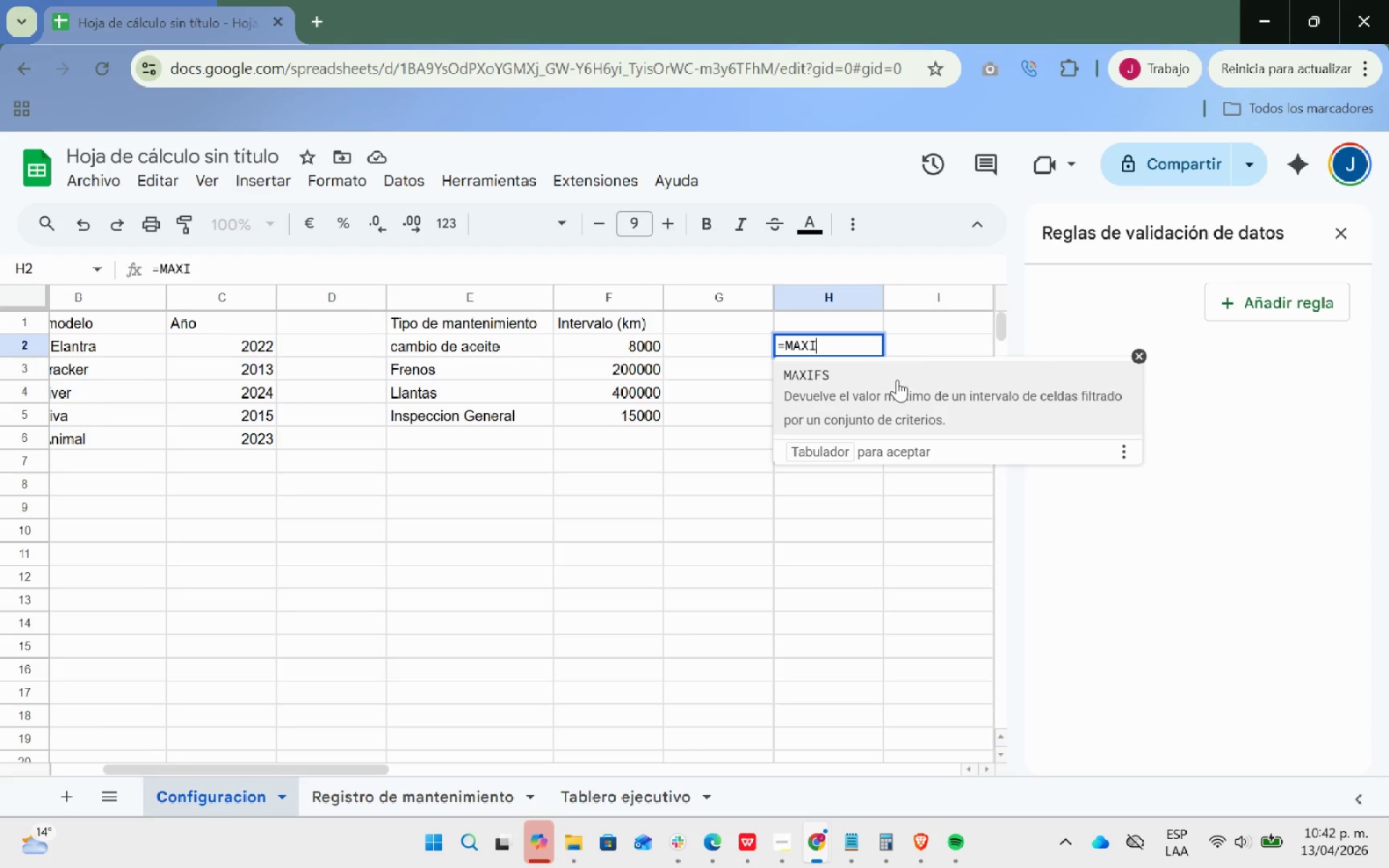 
left_click([897, 380])
 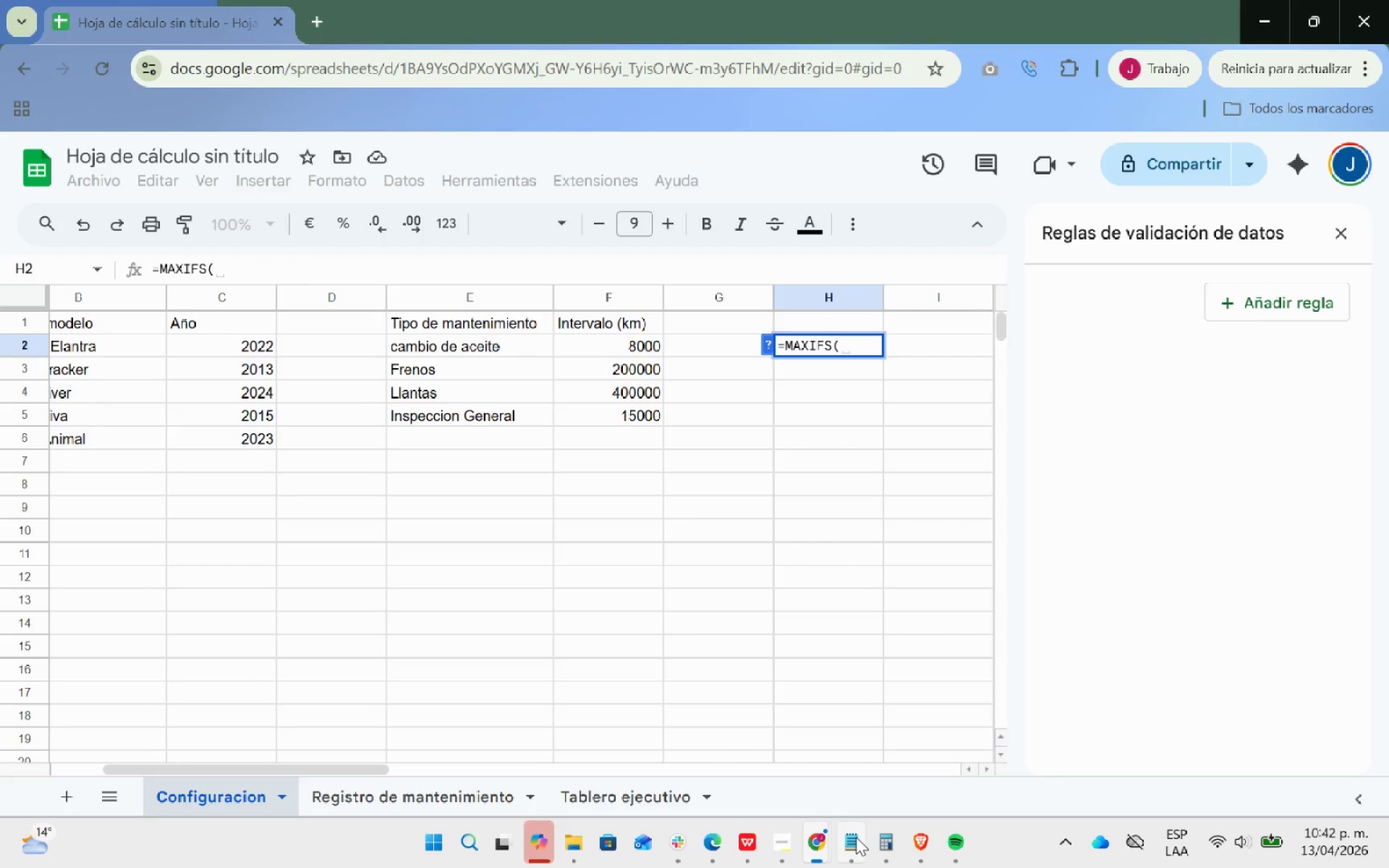 
wait(6.89)
 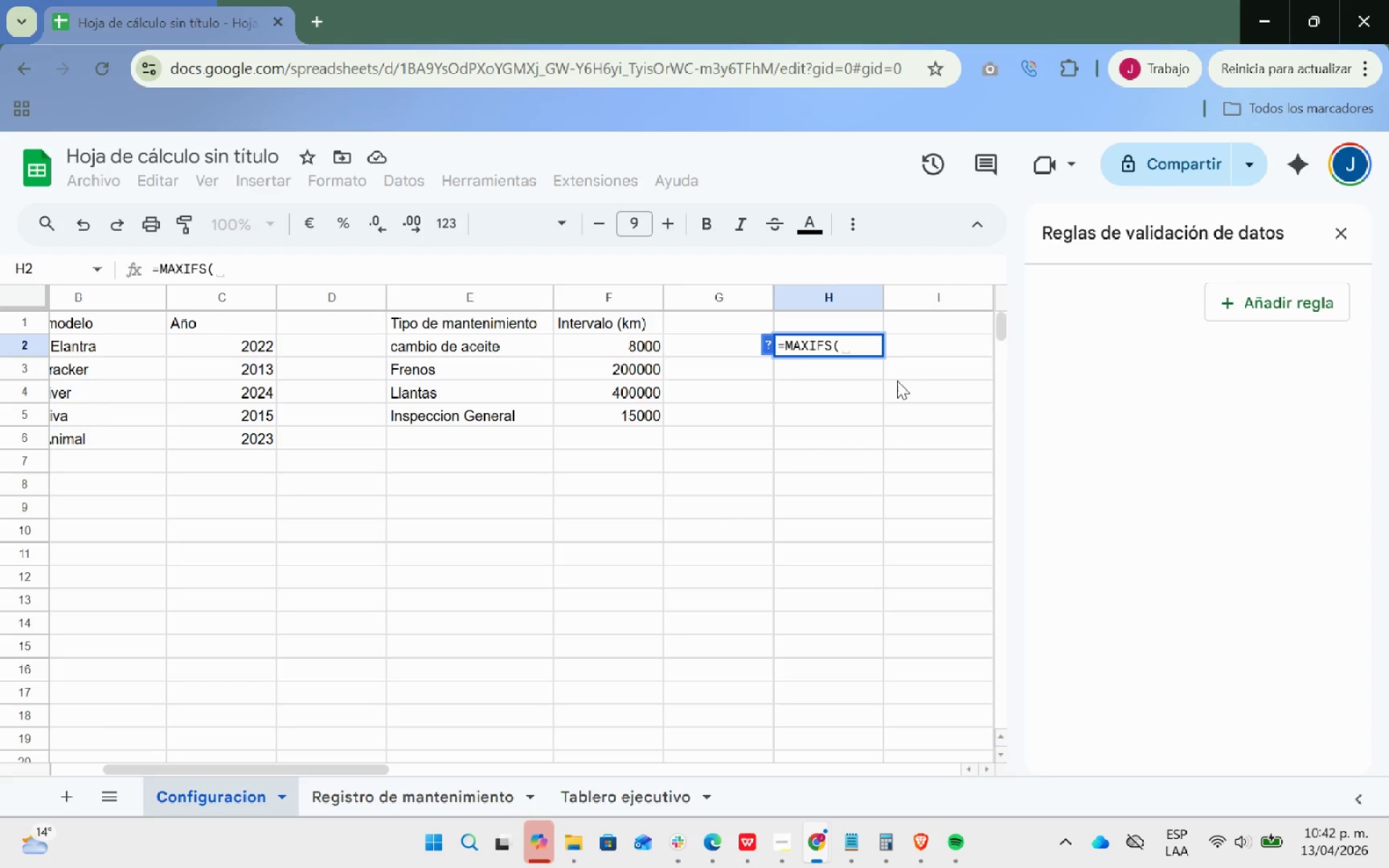 
left_click_drag(start_coordinate=[488, 555], to_coordinate=[485, 550])
 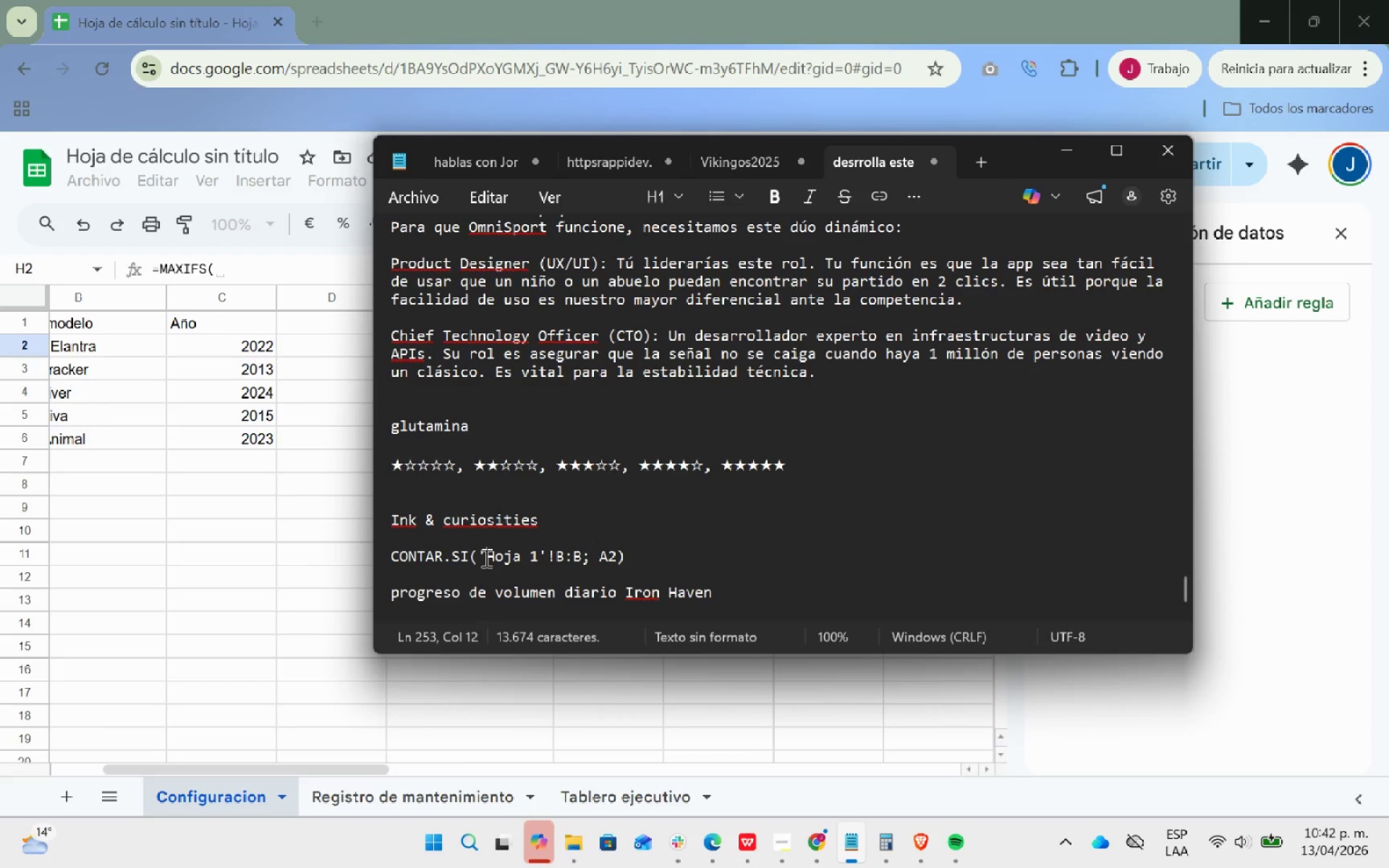 
left_click([485, 558])
 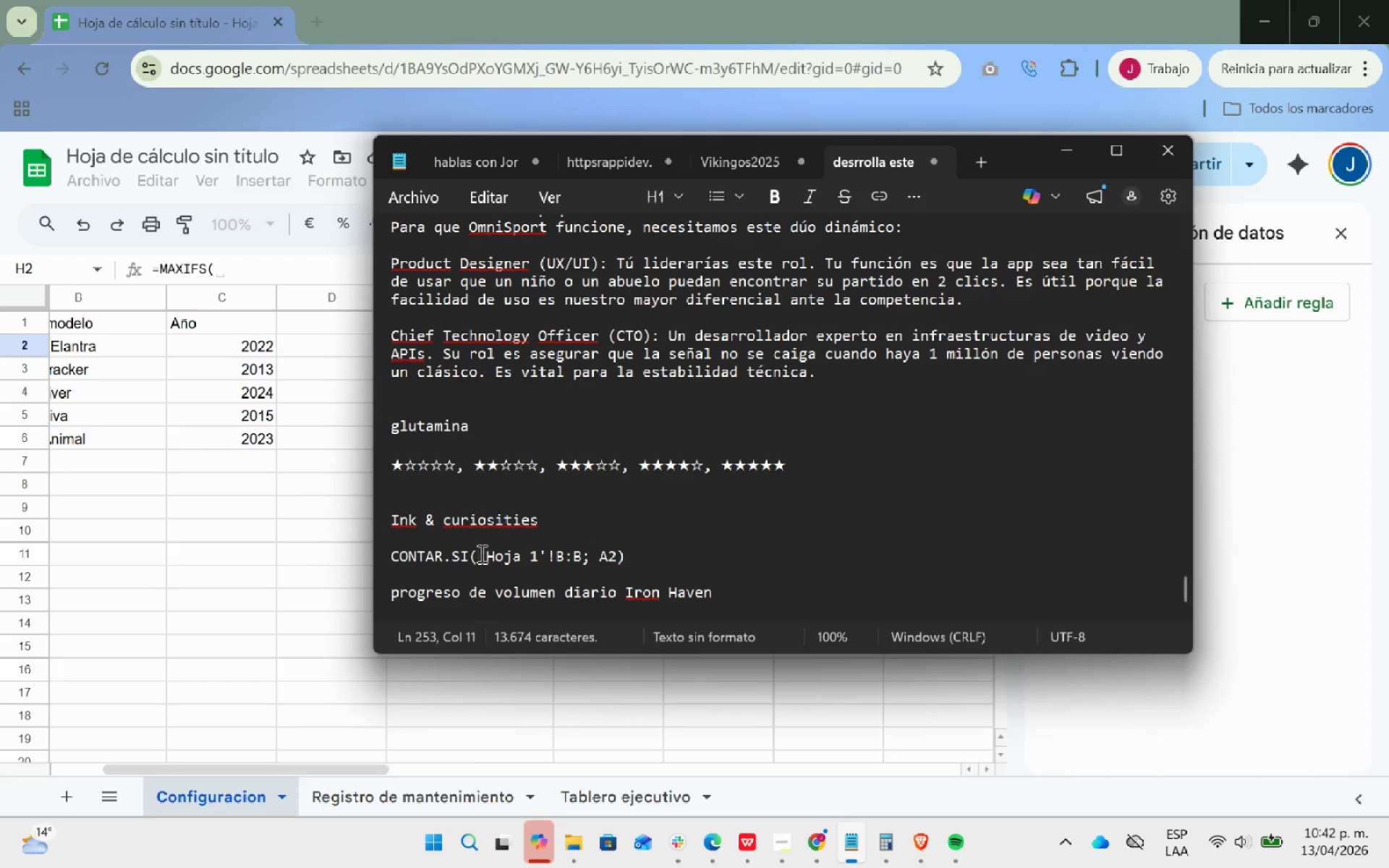 
left_click_drag(start_coordinate=[477, 553], to_coordinate=[485, 553])
 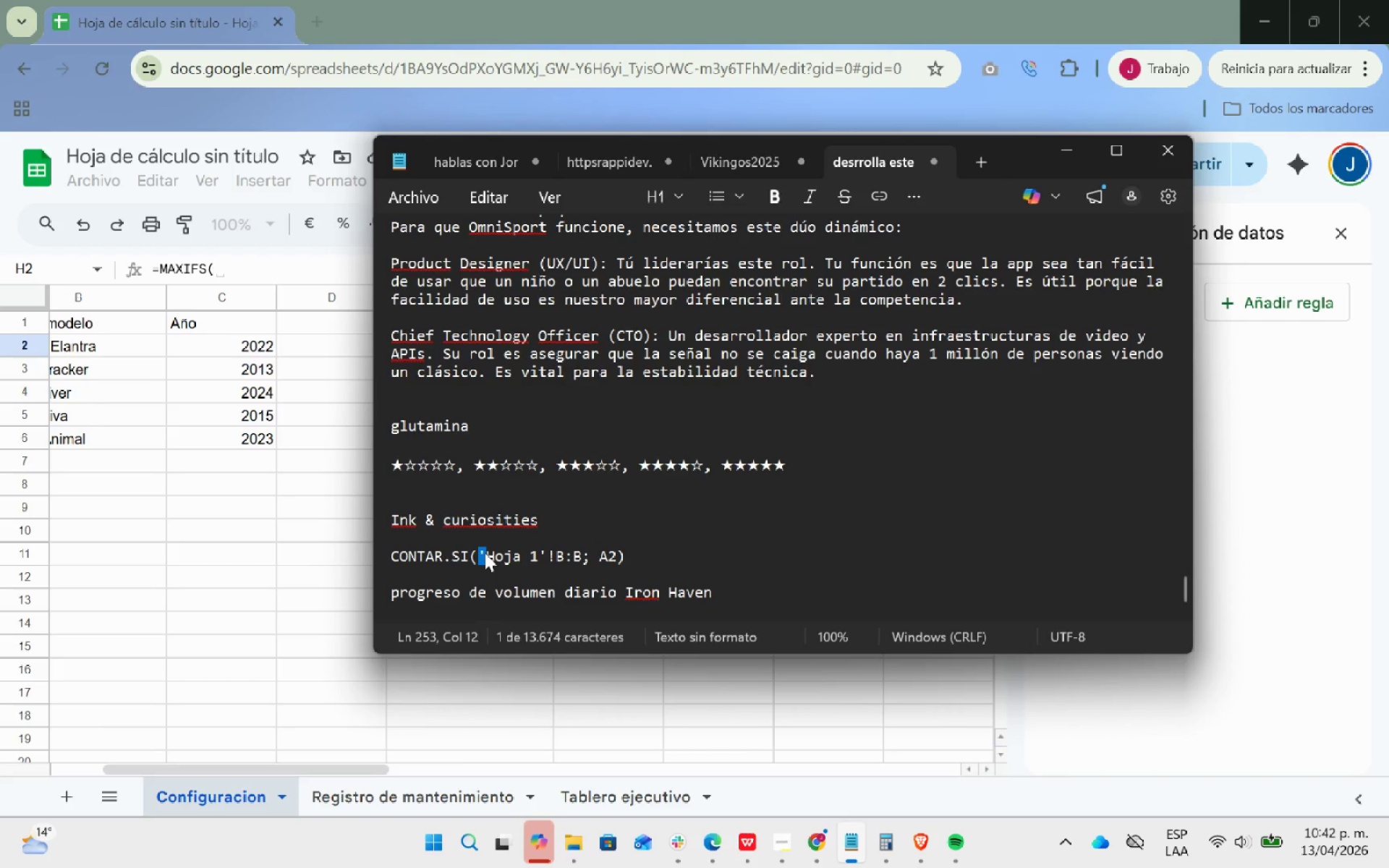 
key(Control+C)
 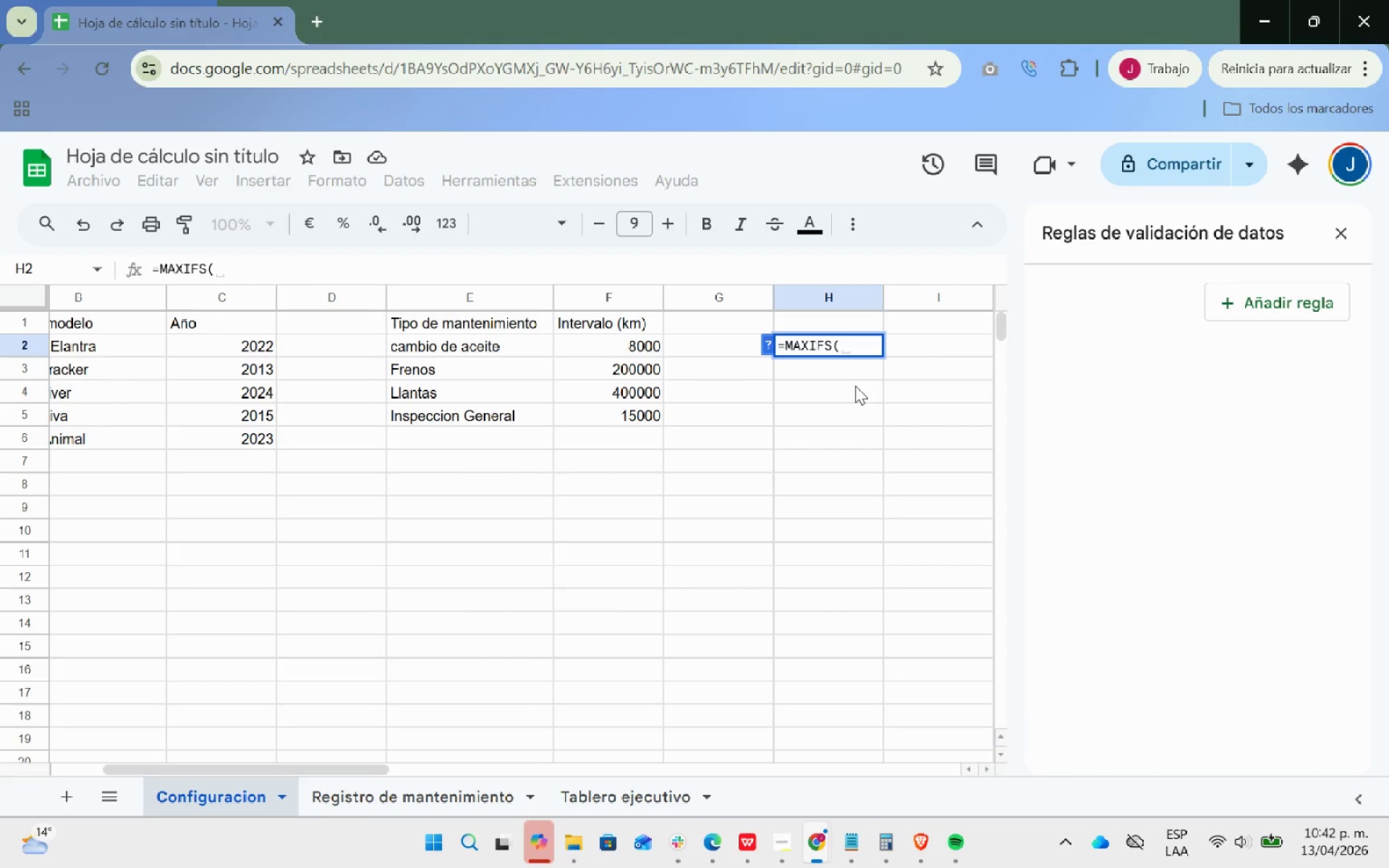 
key(Control+V)
 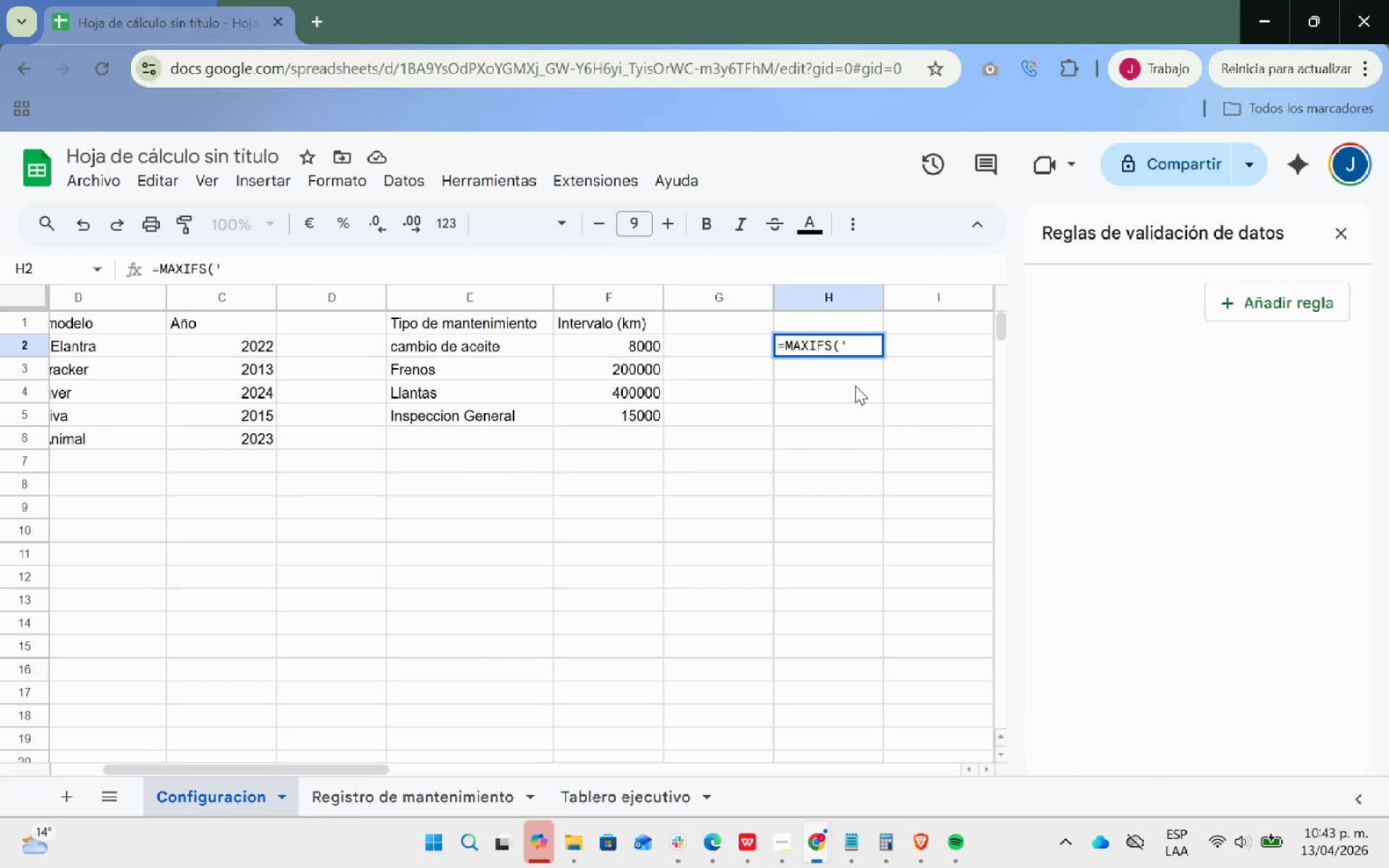 
type(REGISTRO DE)
key(Backspace)
key(Backspace)
key(Backspace)
key(Backspace)
key(Backspace)
key(Backspace)
key(Backspace)
key(Backspace)
key(Backspace)
key(Backspace)
key(Backspace)
type(registro de mantenimiento)
 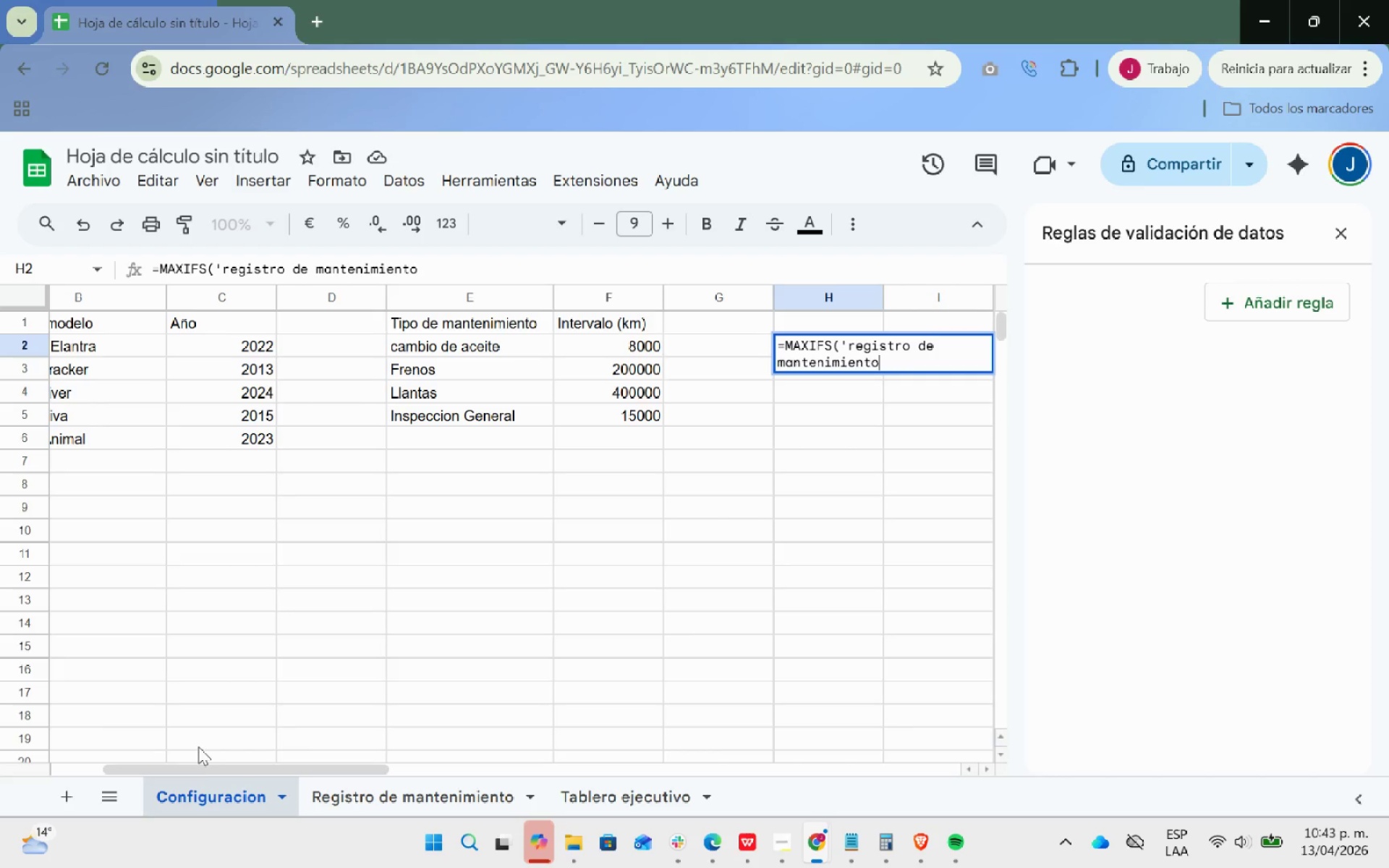 
left_click_drag(start_coordinate=[232, 771], to_coordinate=[356, 749])
 